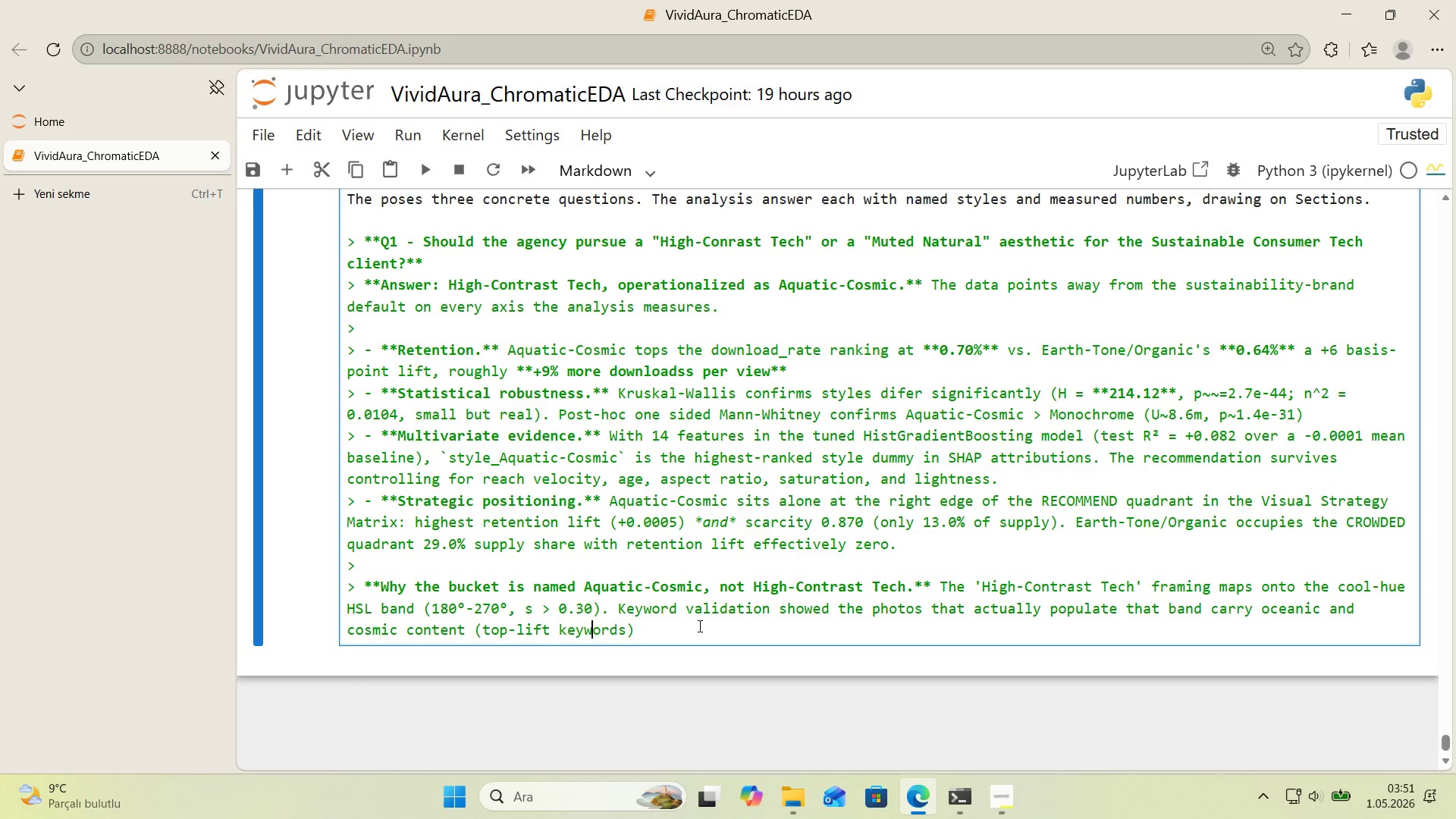 
key(ArrowRight)
 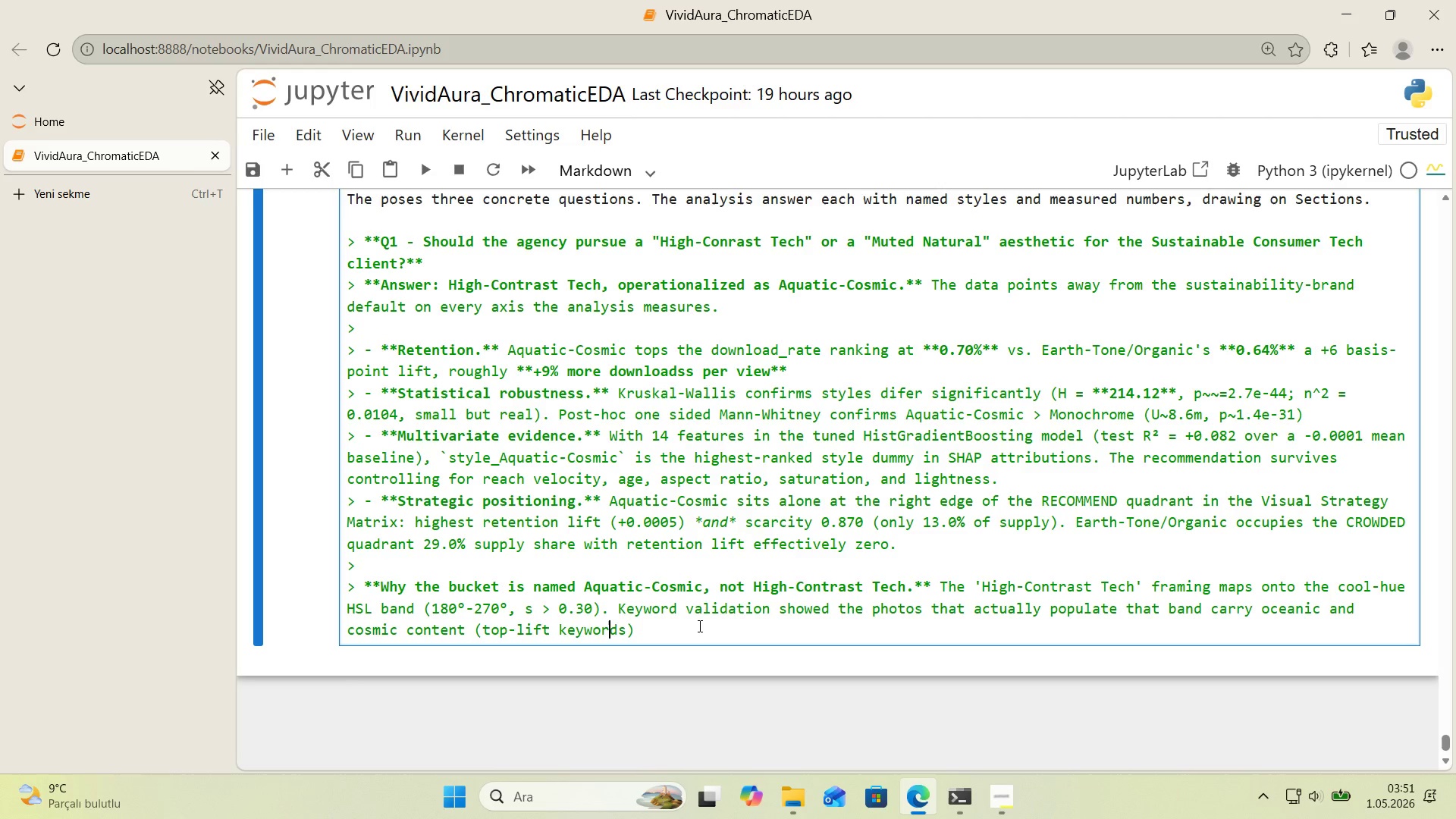 
key(ArrowRight)
 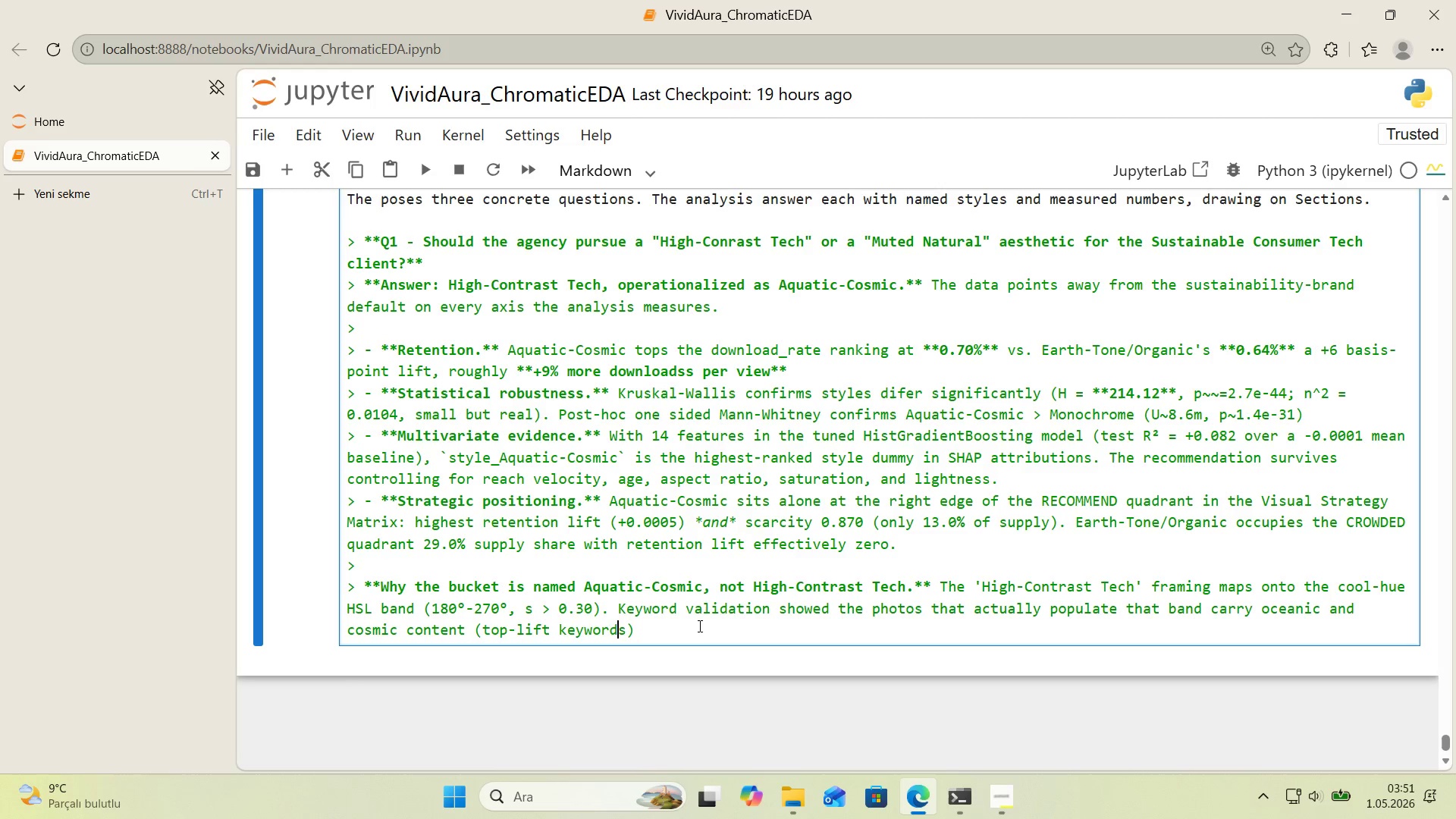 
key(ArrowRight)
 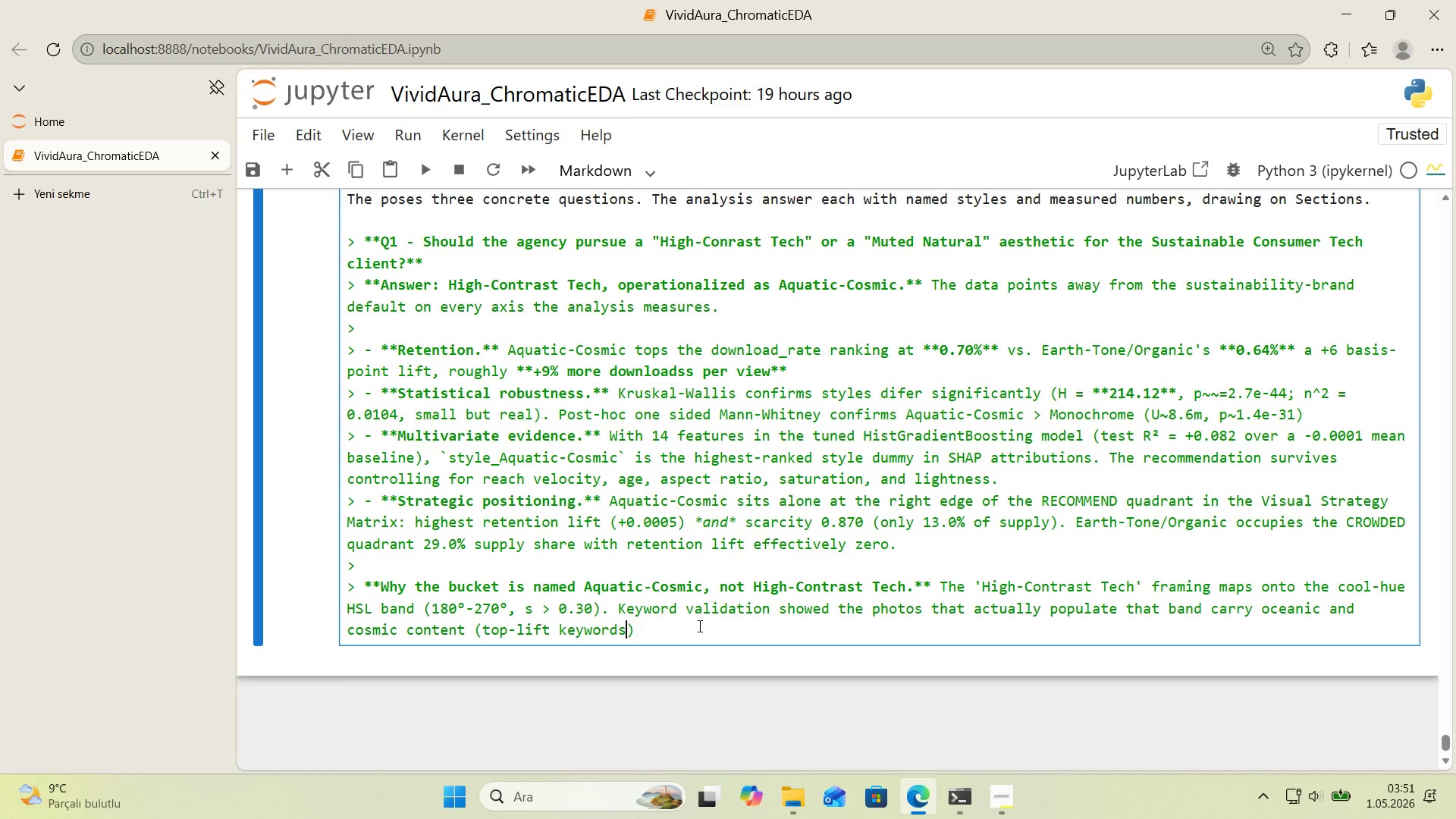 
key(ArrowRight)
 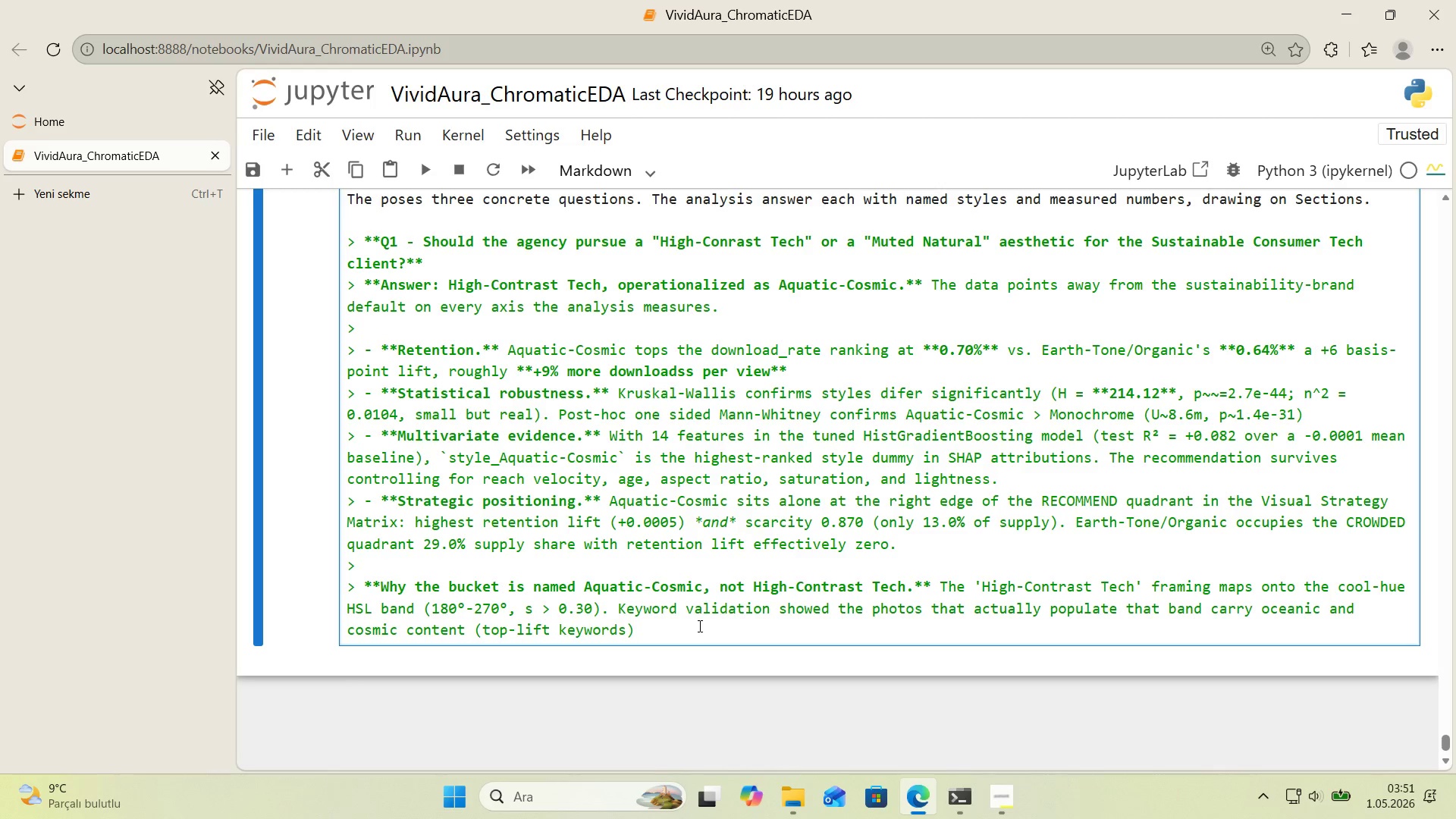 
key(Shift+Period)
 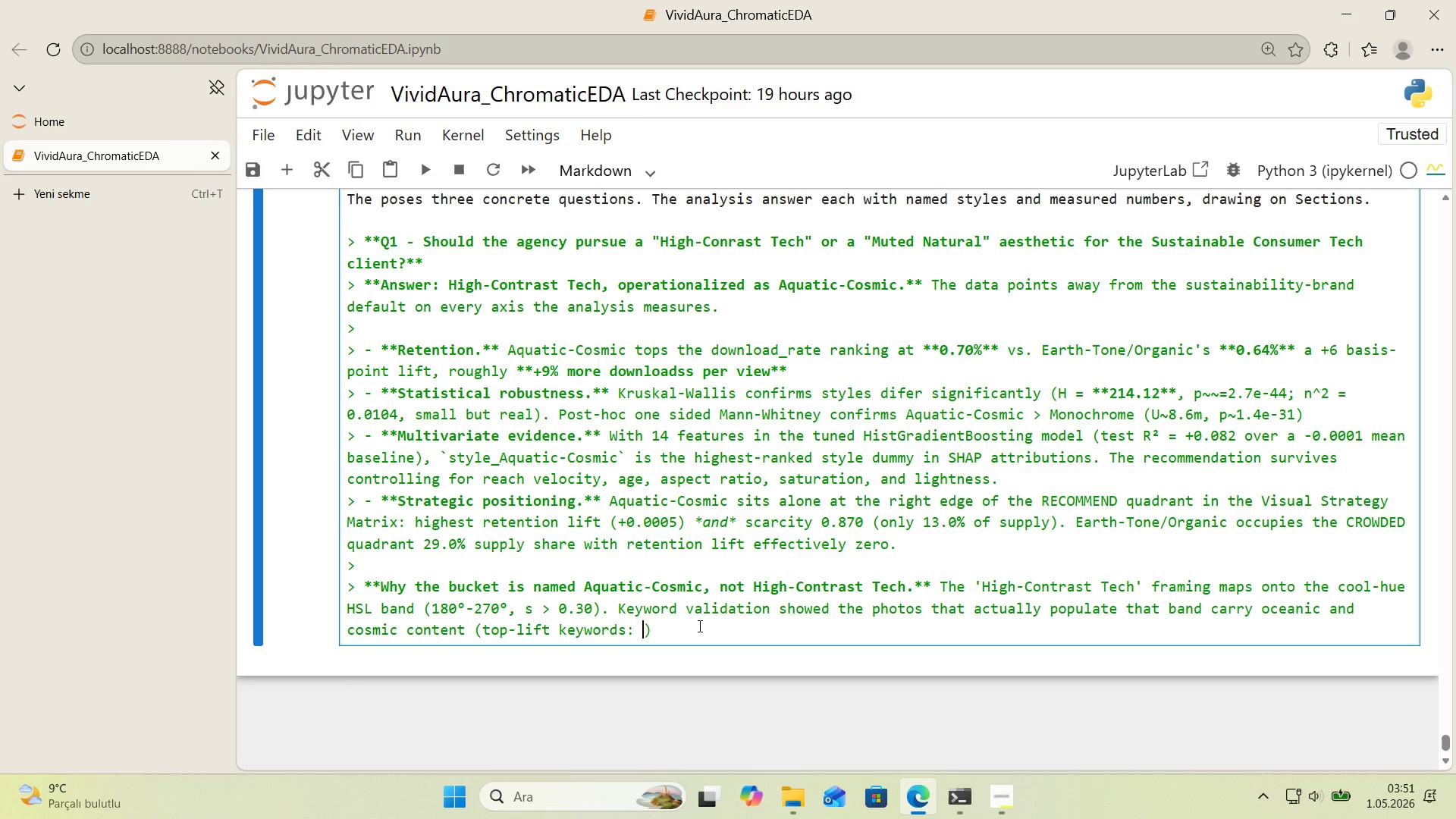 
key(Space)
 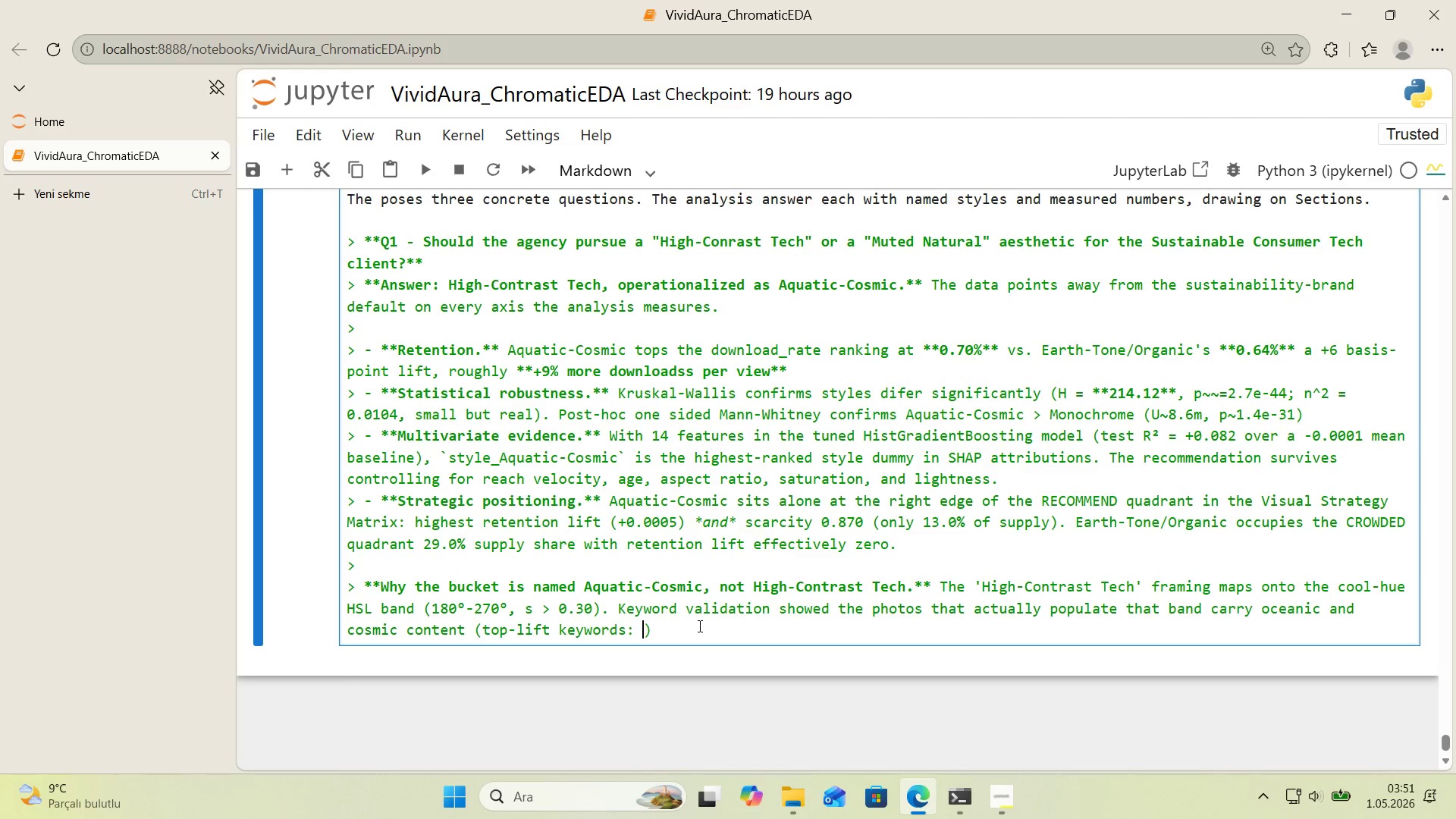 
key(Alt+Control+Comma)
 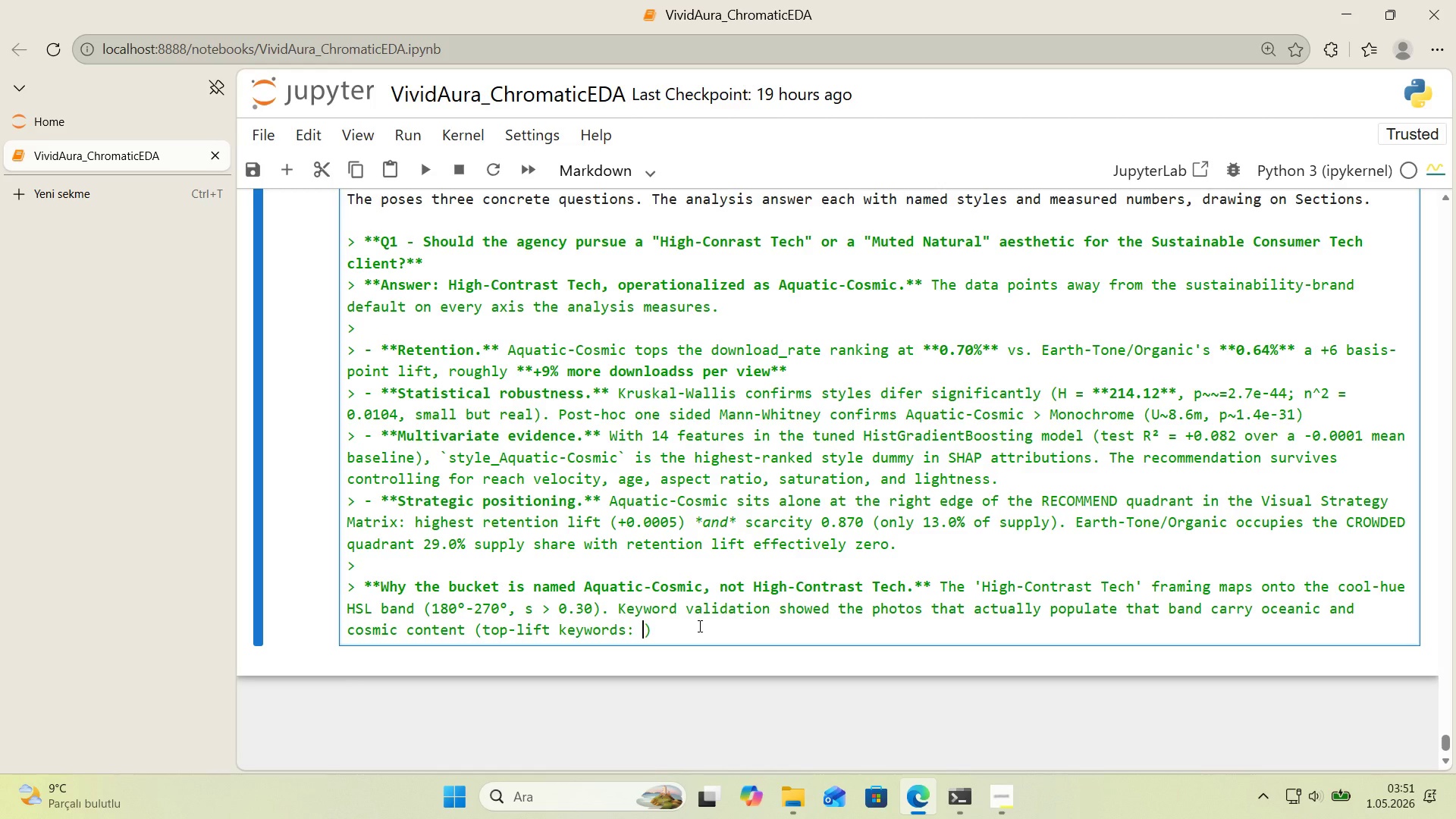 
key(Alt+Control+Comma)
 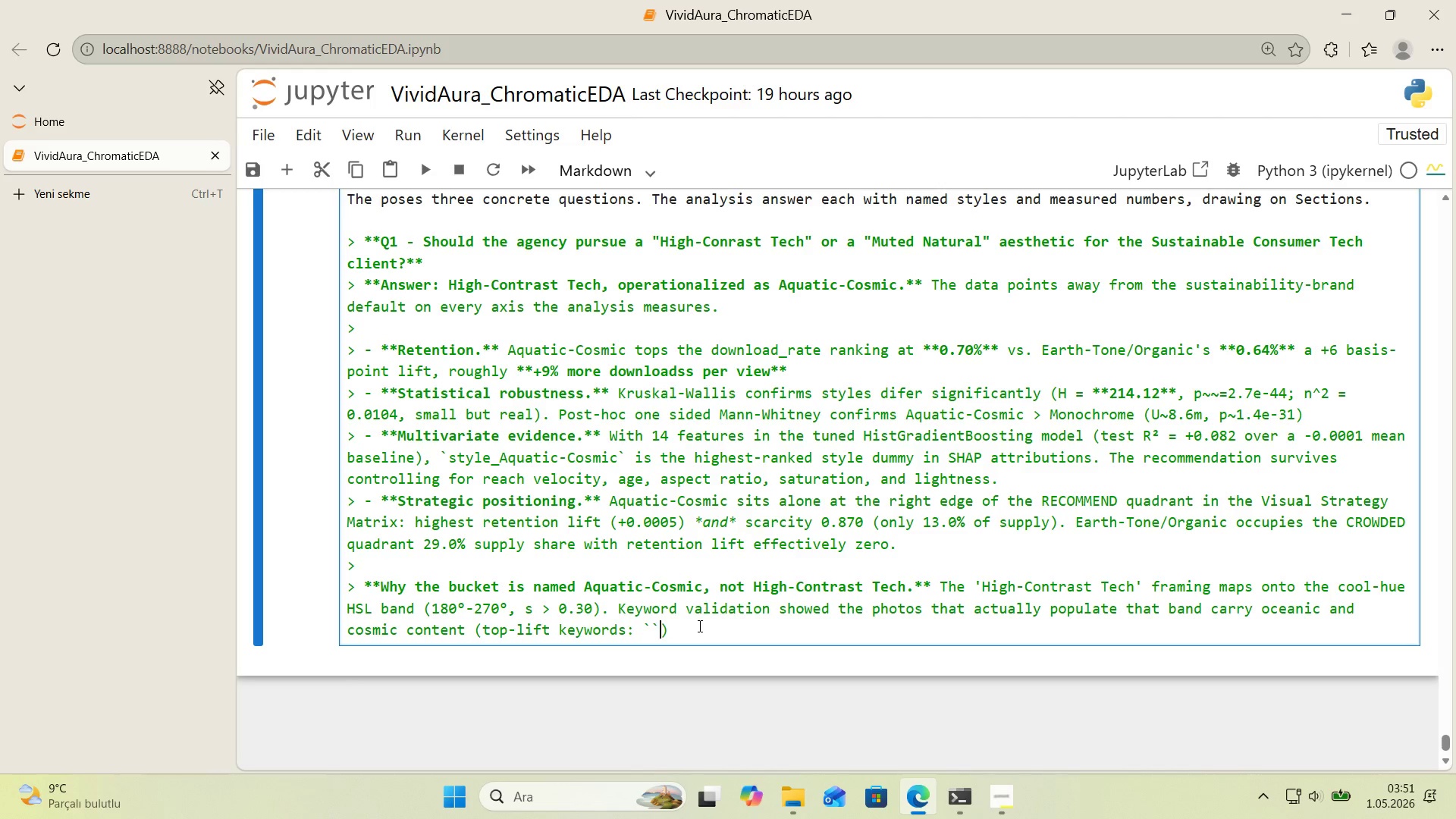 
key(Alt+Control+Comma)
 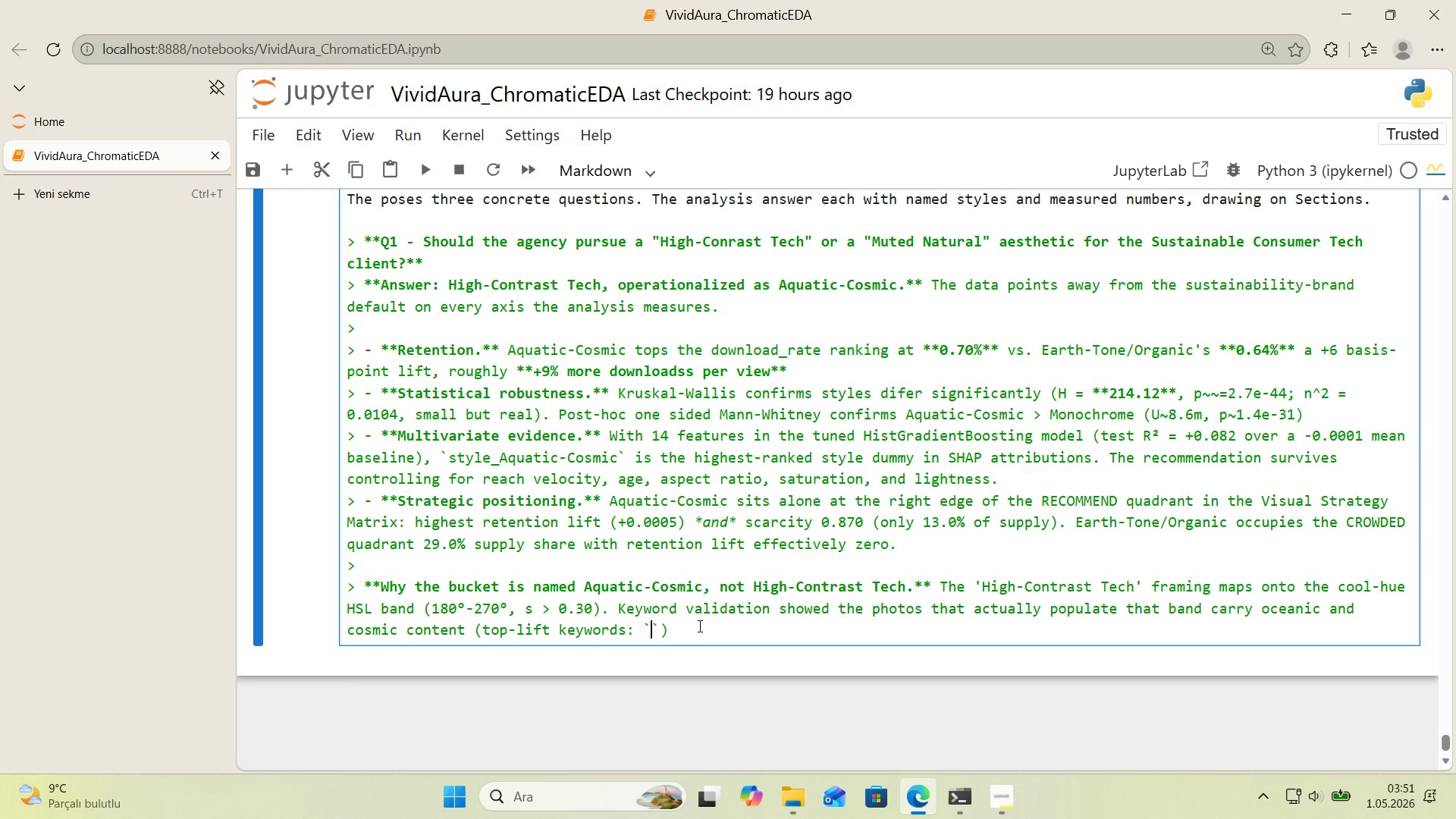 
key(ArrowLeft)
 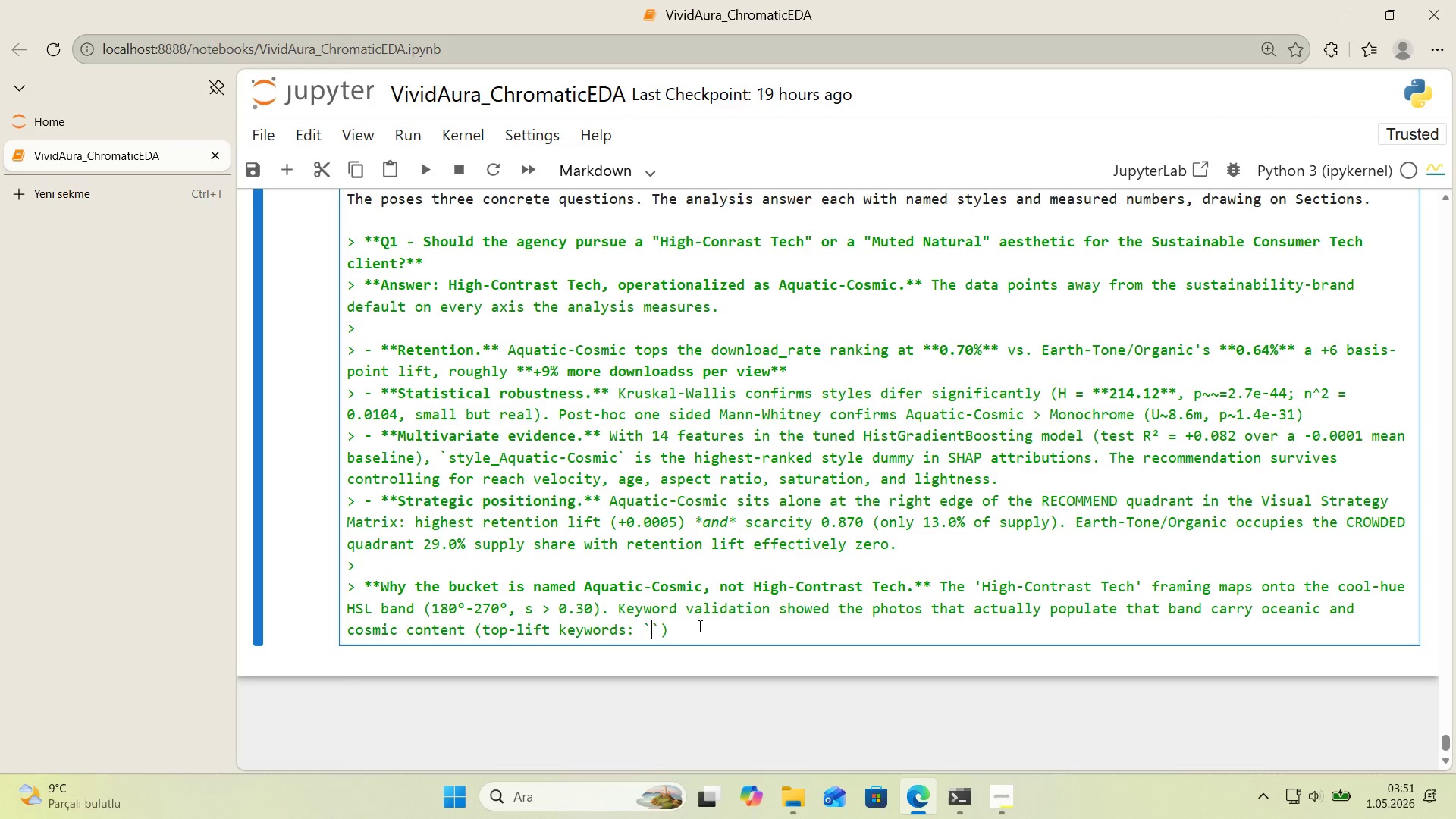 
type(underwater)
 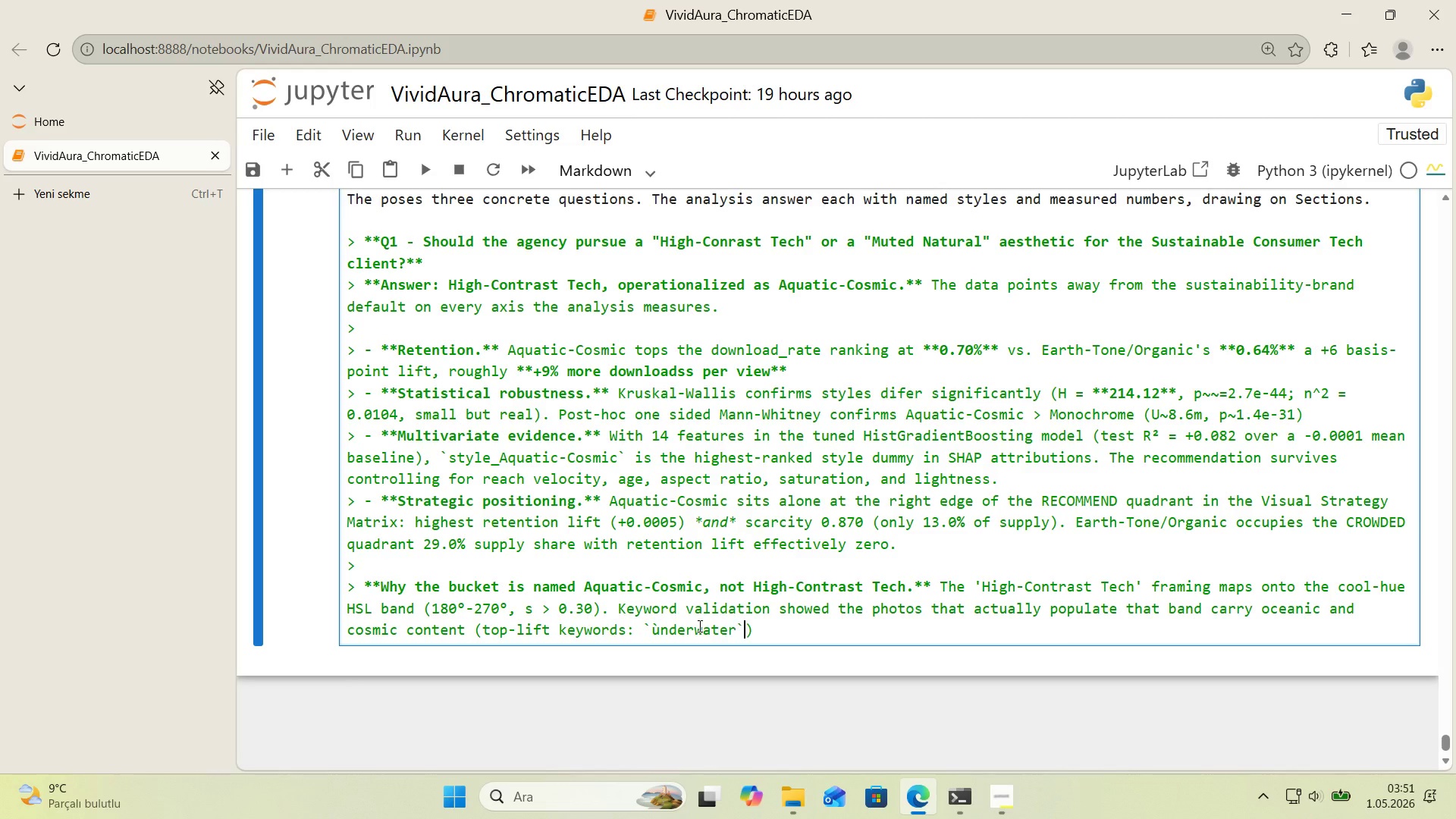 
key(ArrowRight)
 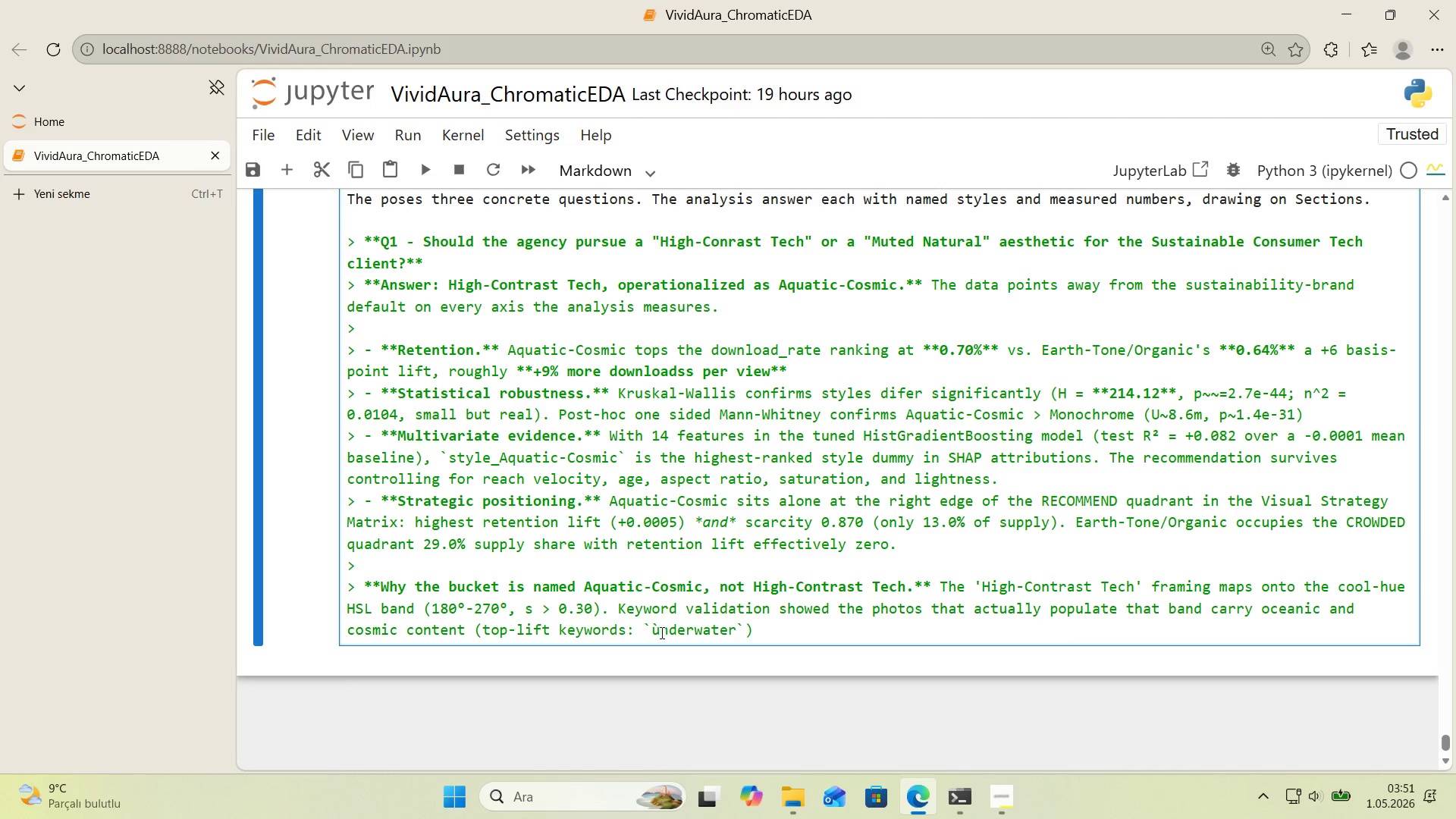 
left_click_drag(start_coordinate=[656, 626], to_coordinate=[667, 626])
 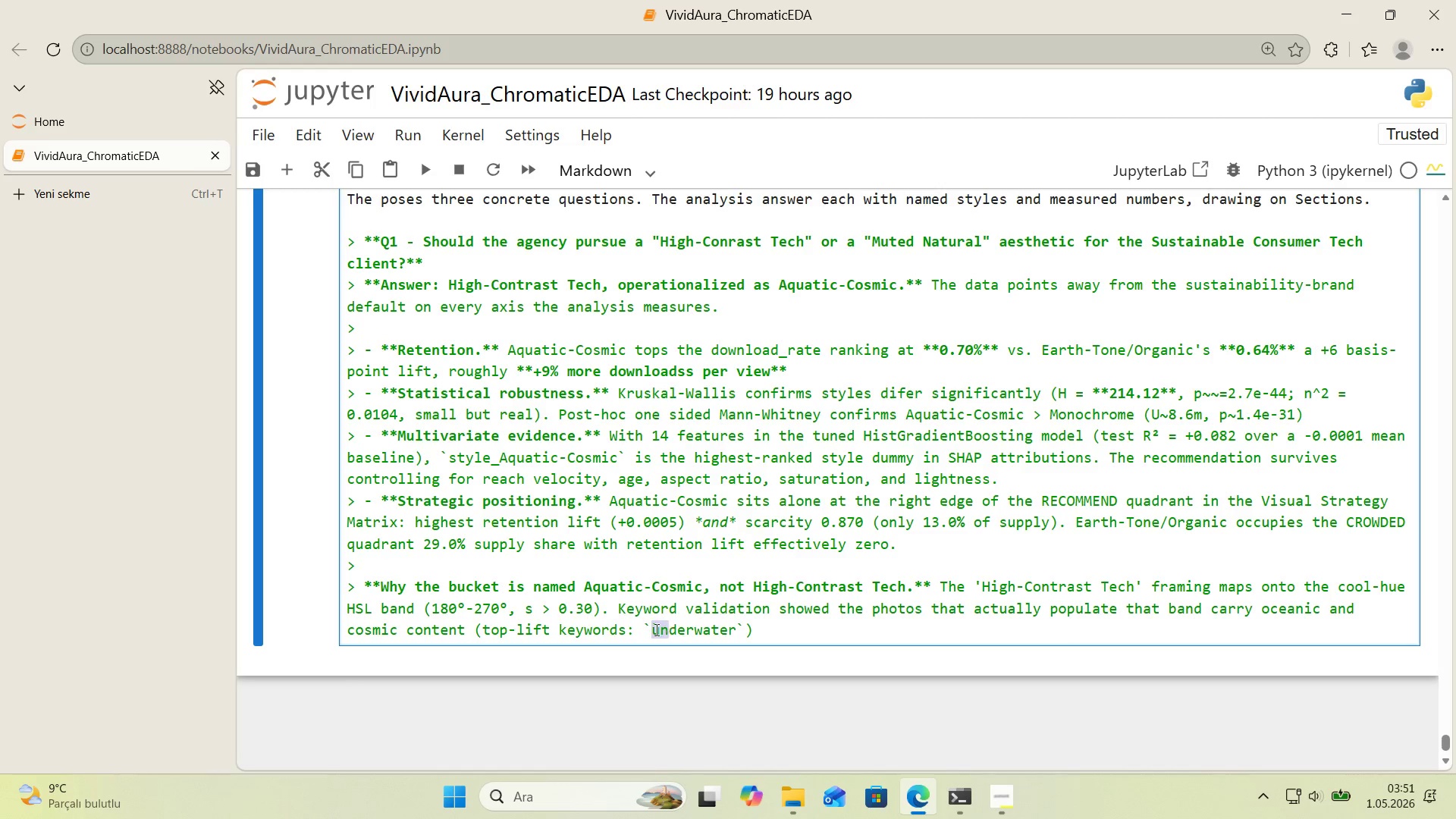 
left_click([649, 631])
 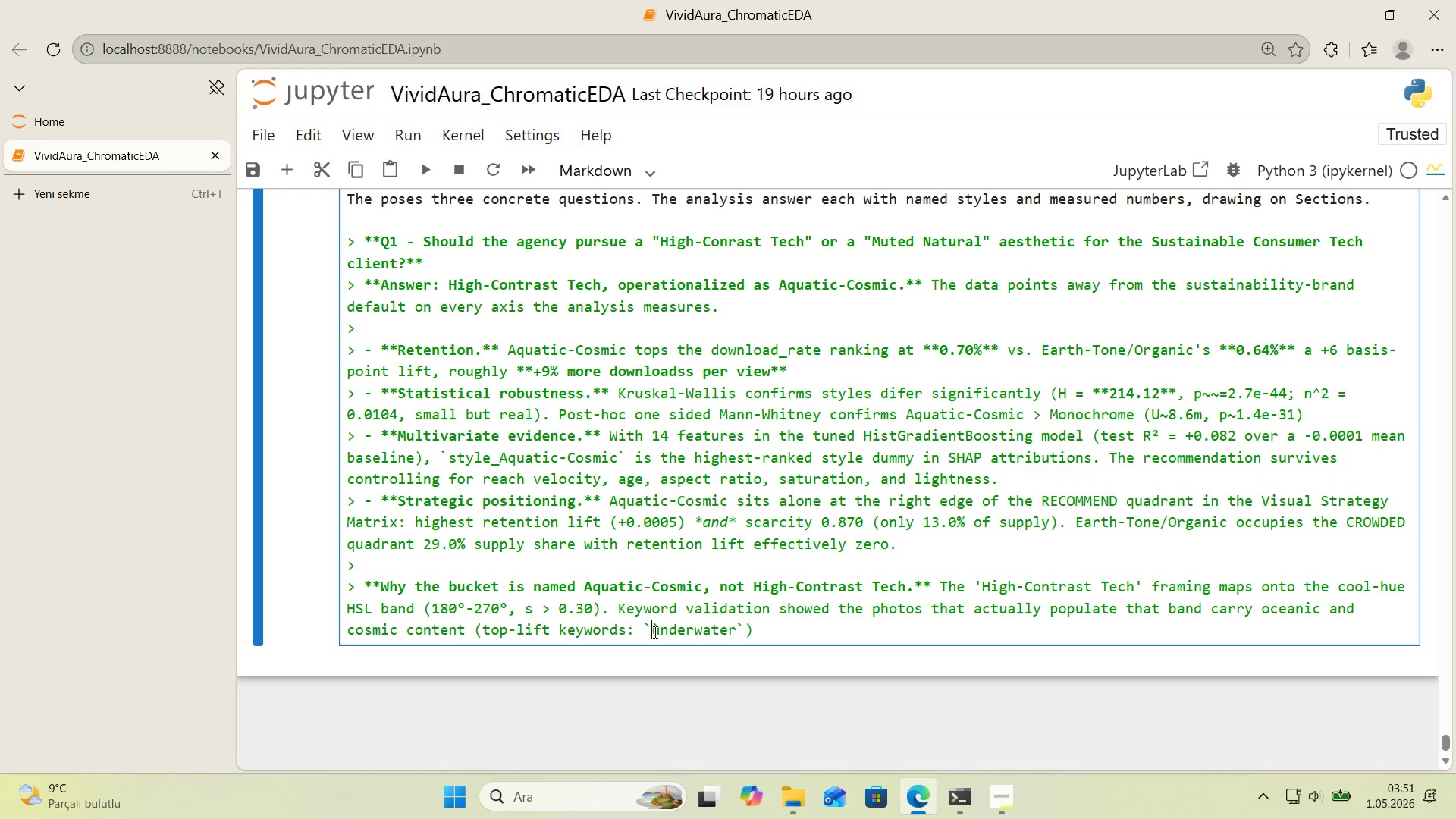 
left_click_drag(start_coordinate=[654, 632], to_coordinate=[660, 632])
 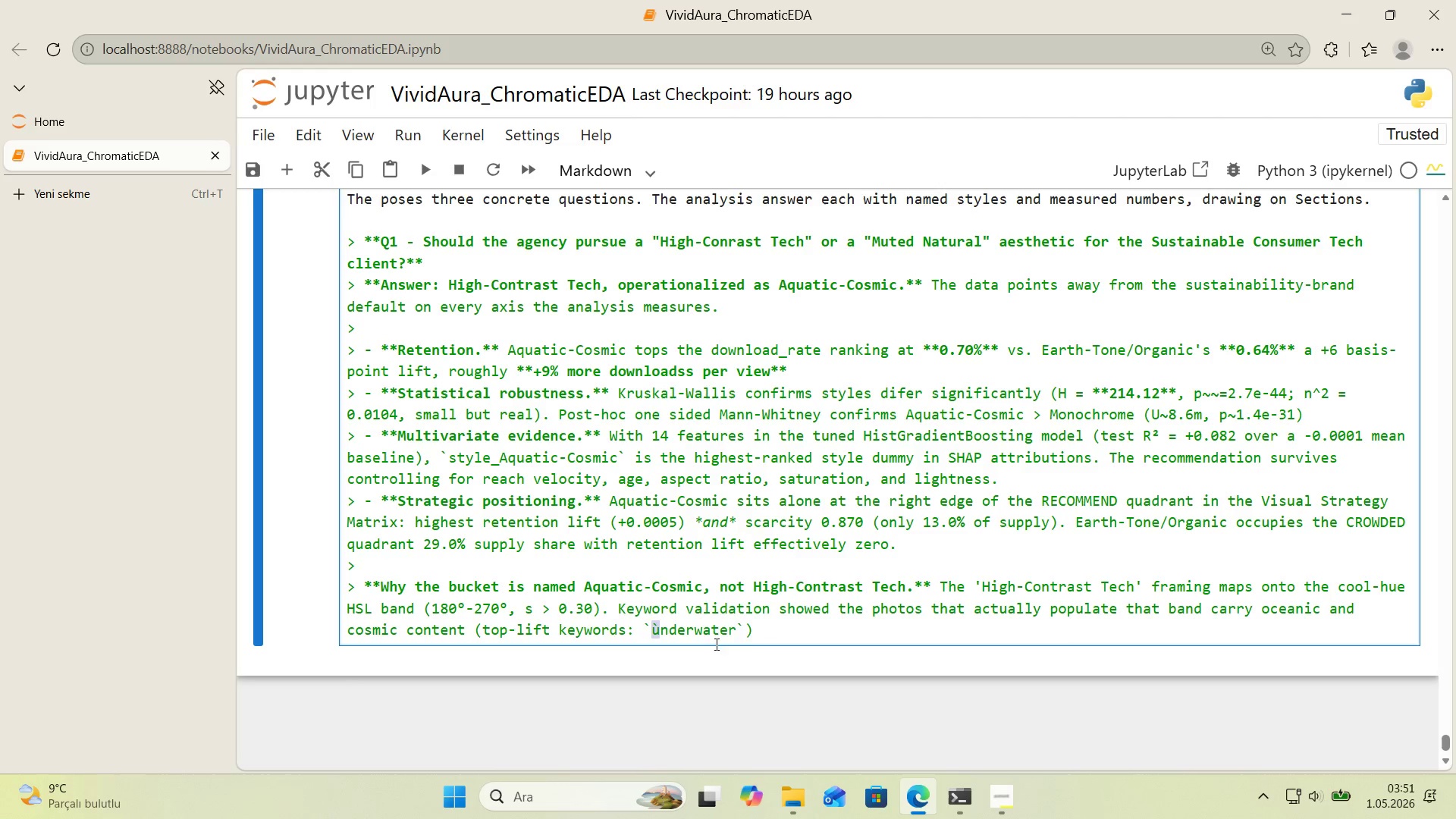 
key(U)
 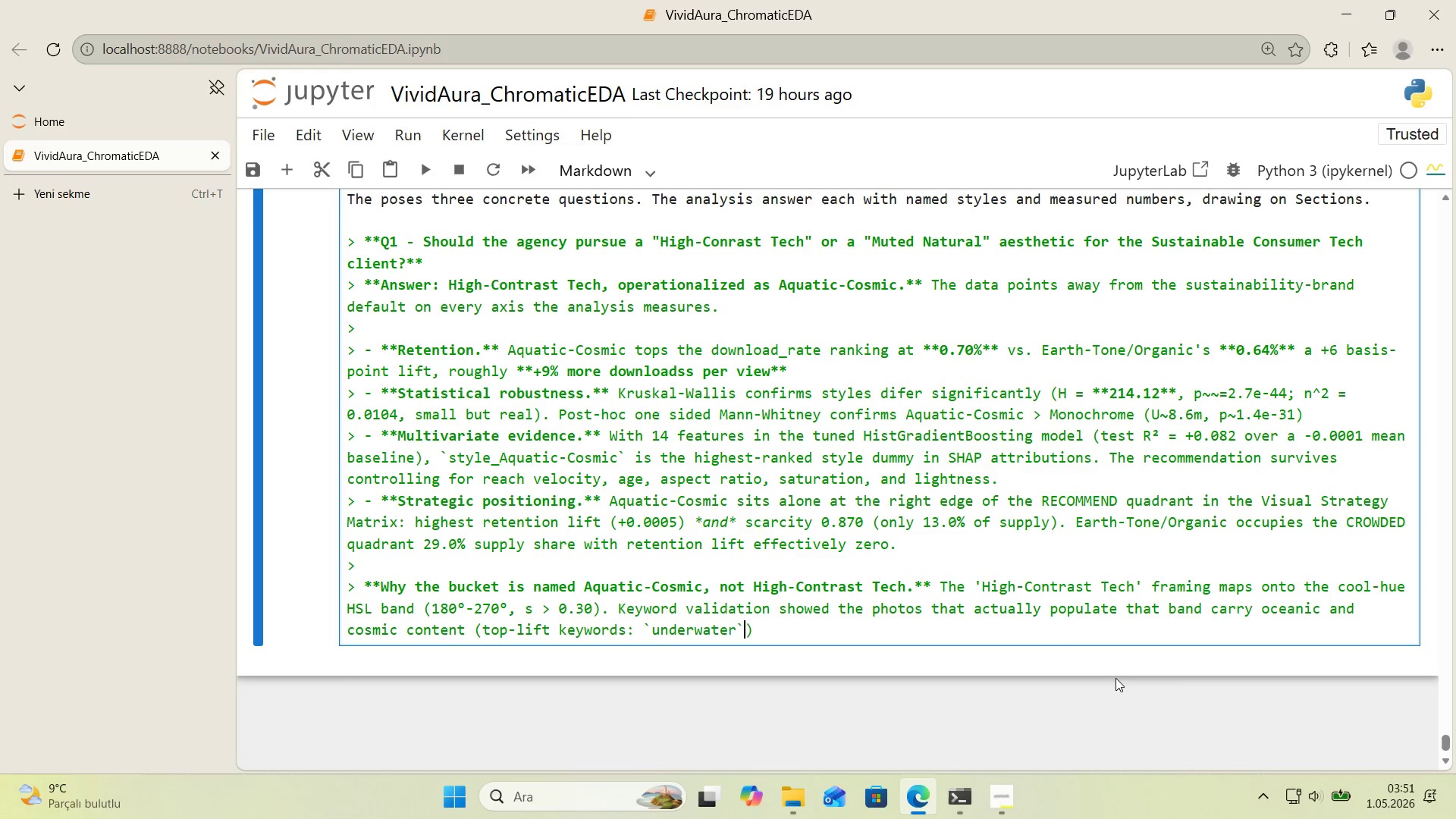 
key(Space)
 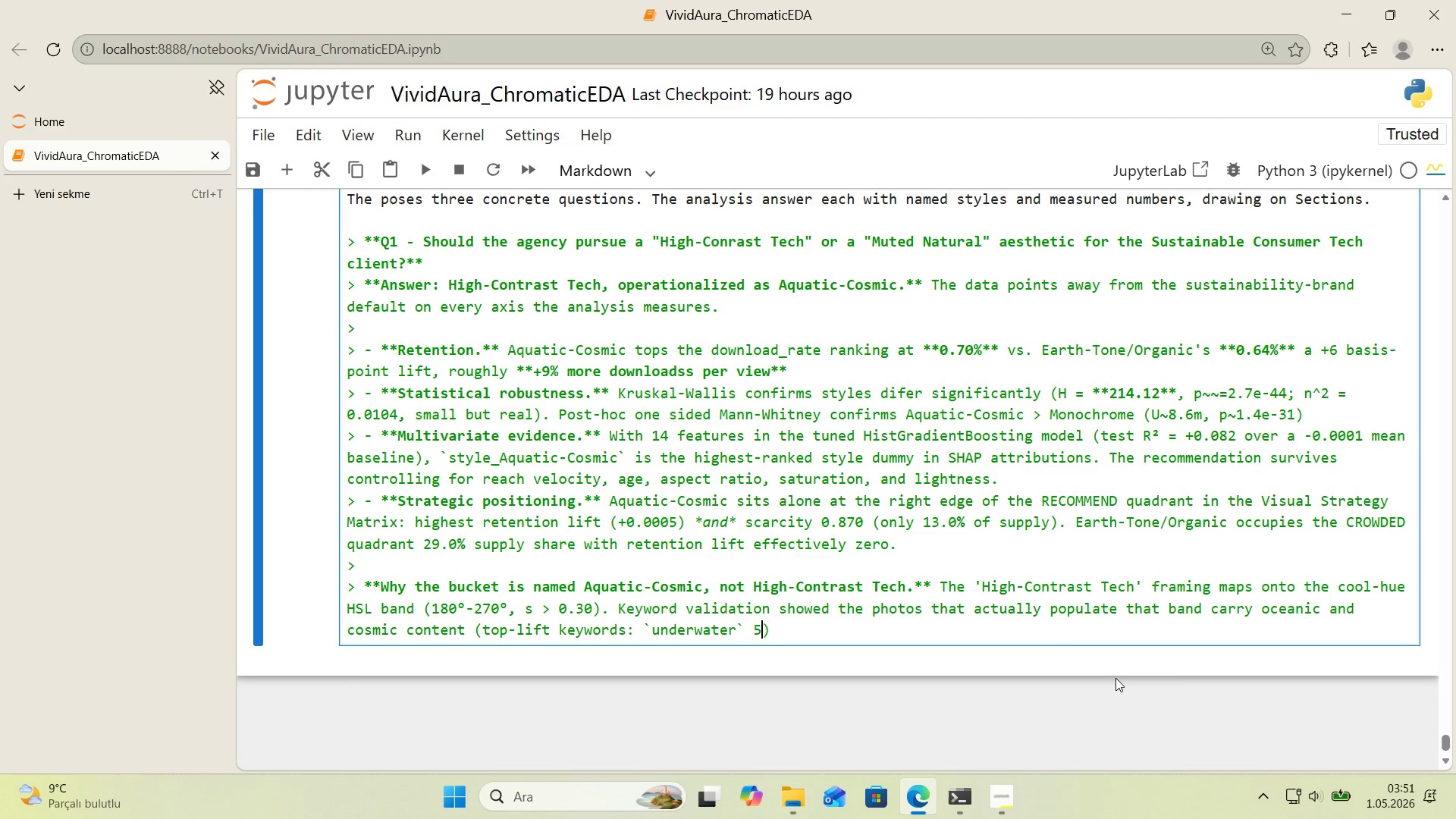 
key(Numpad5)
 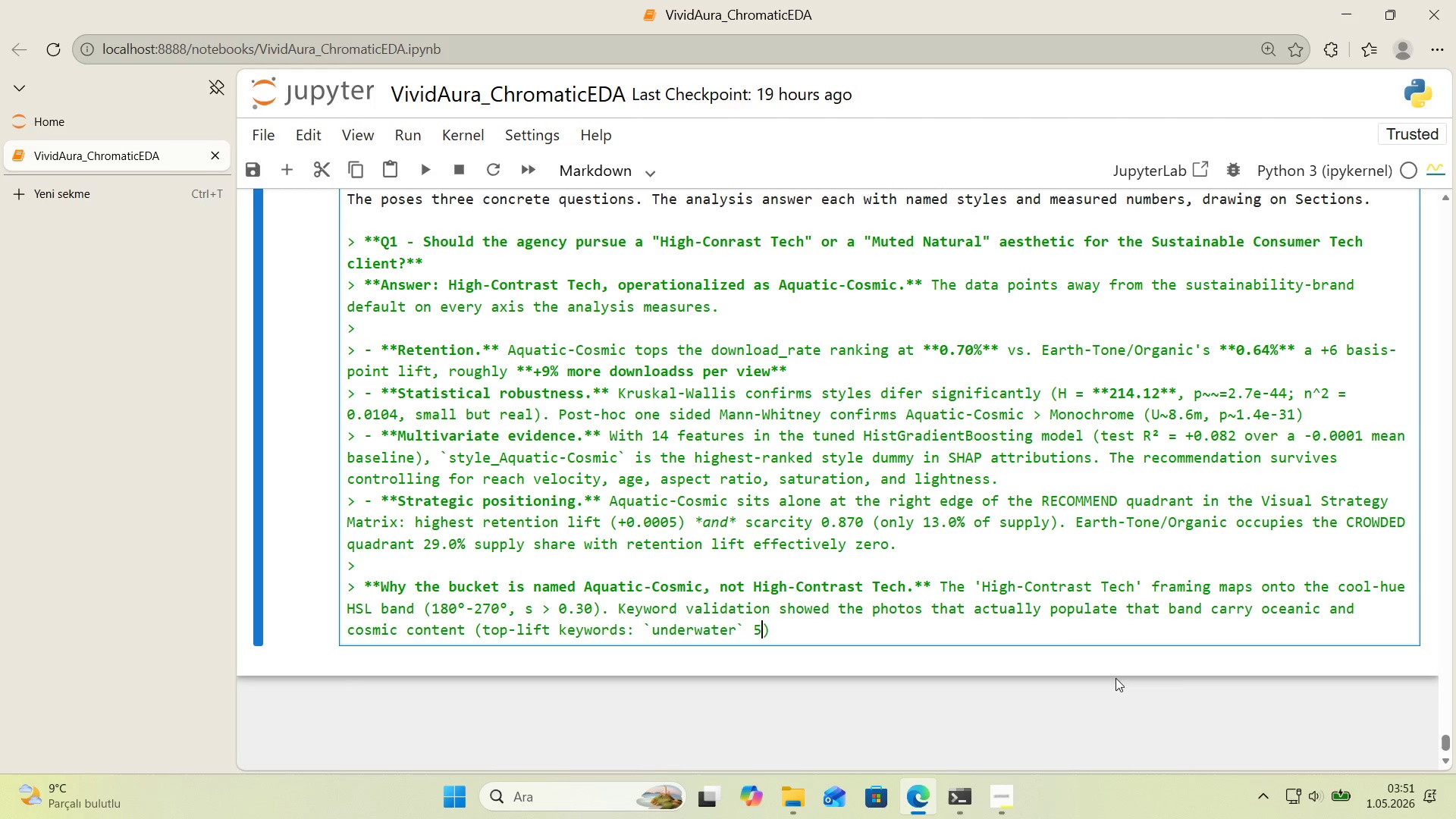 
key(Period)
 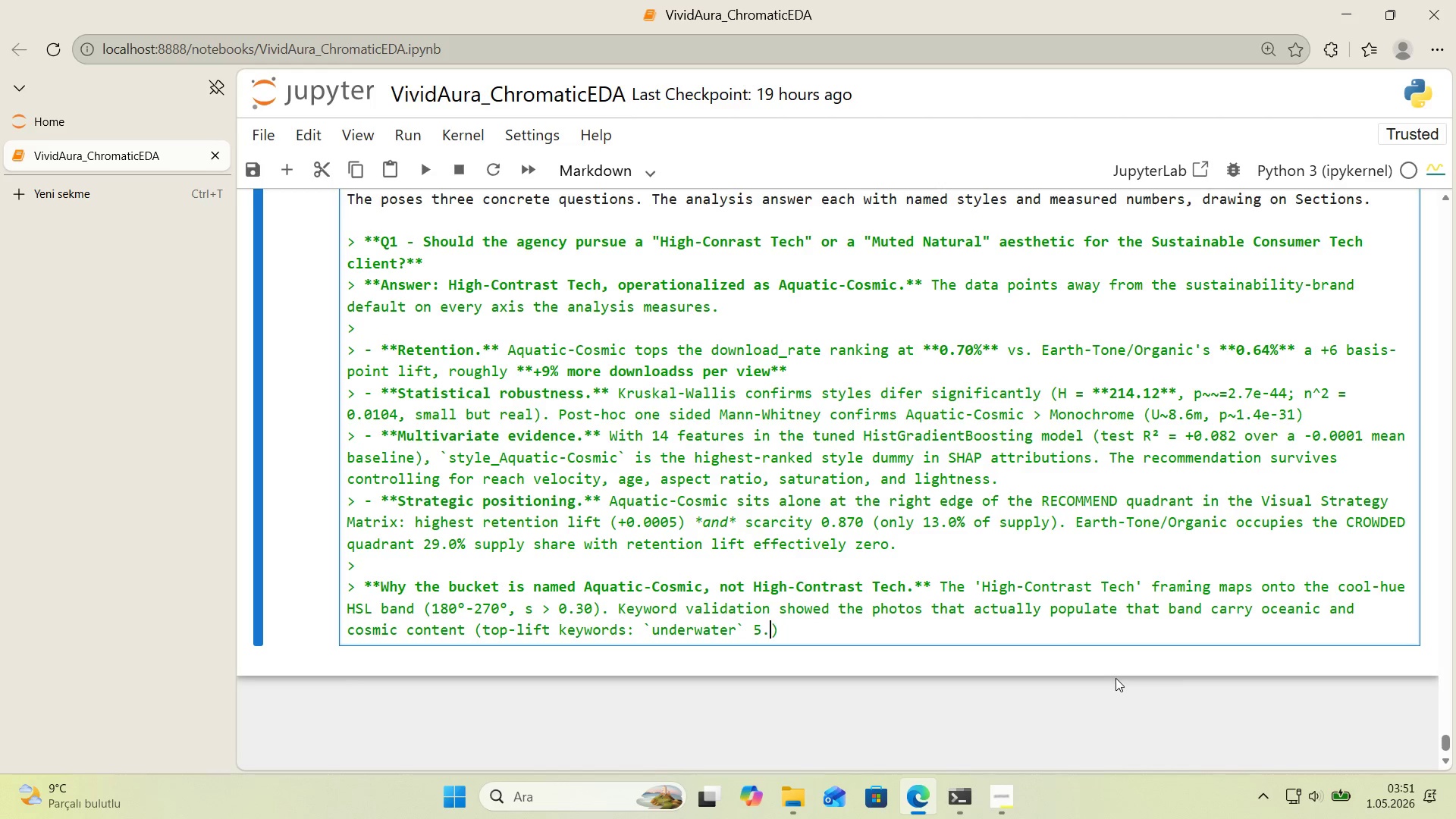 
key(Numpad4)
 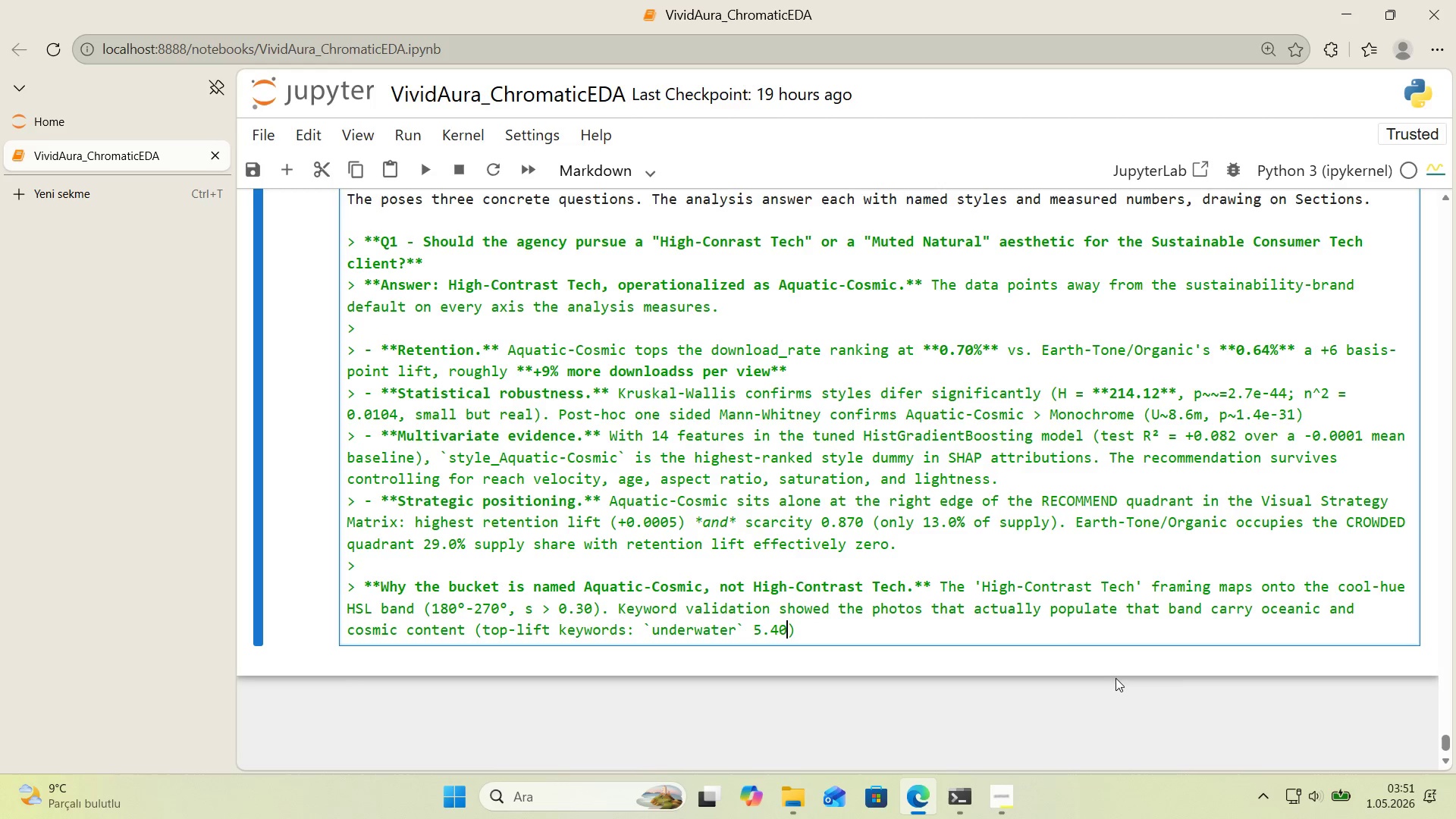 
key(Numpad0)
 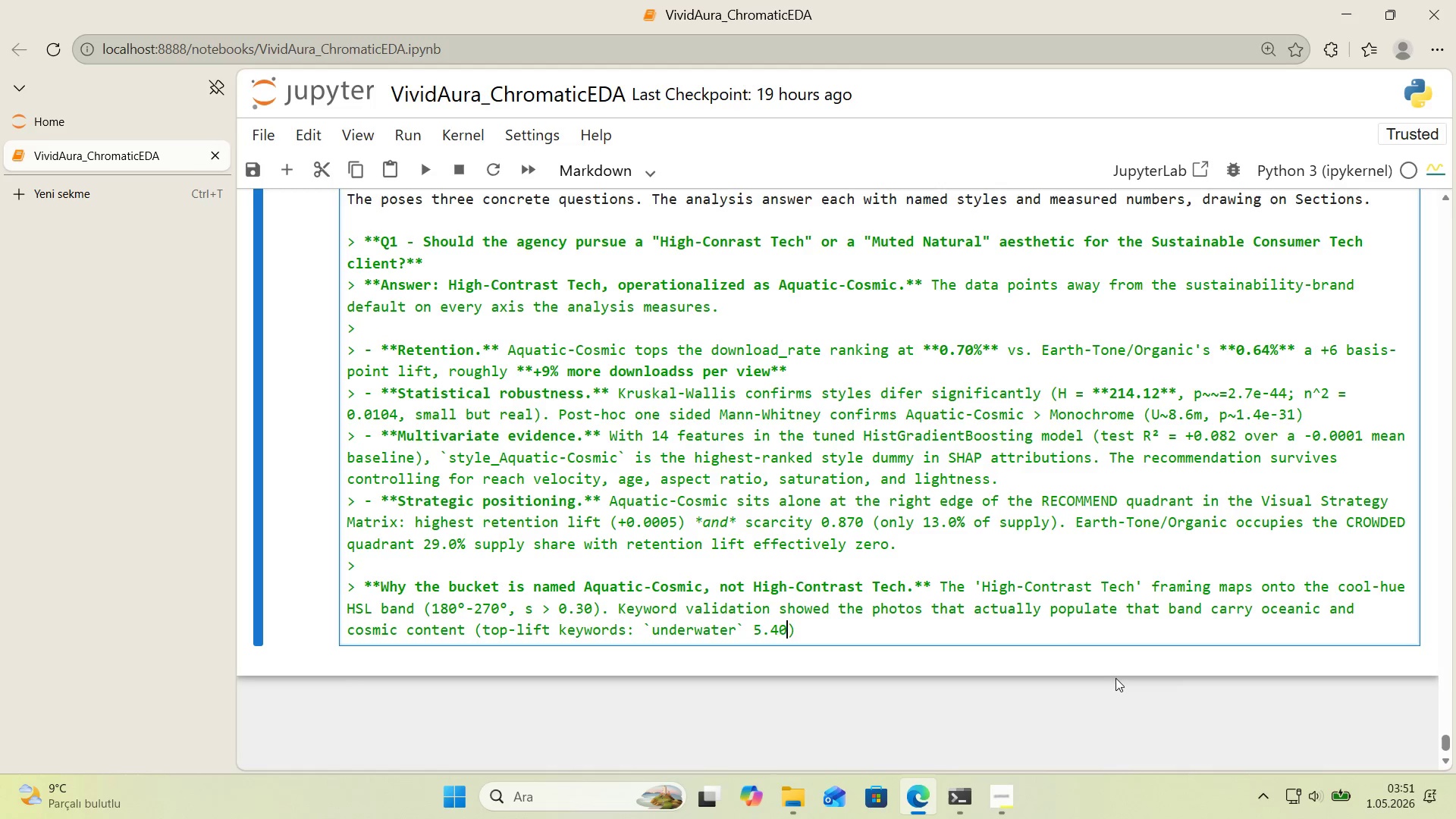 
key(X)
 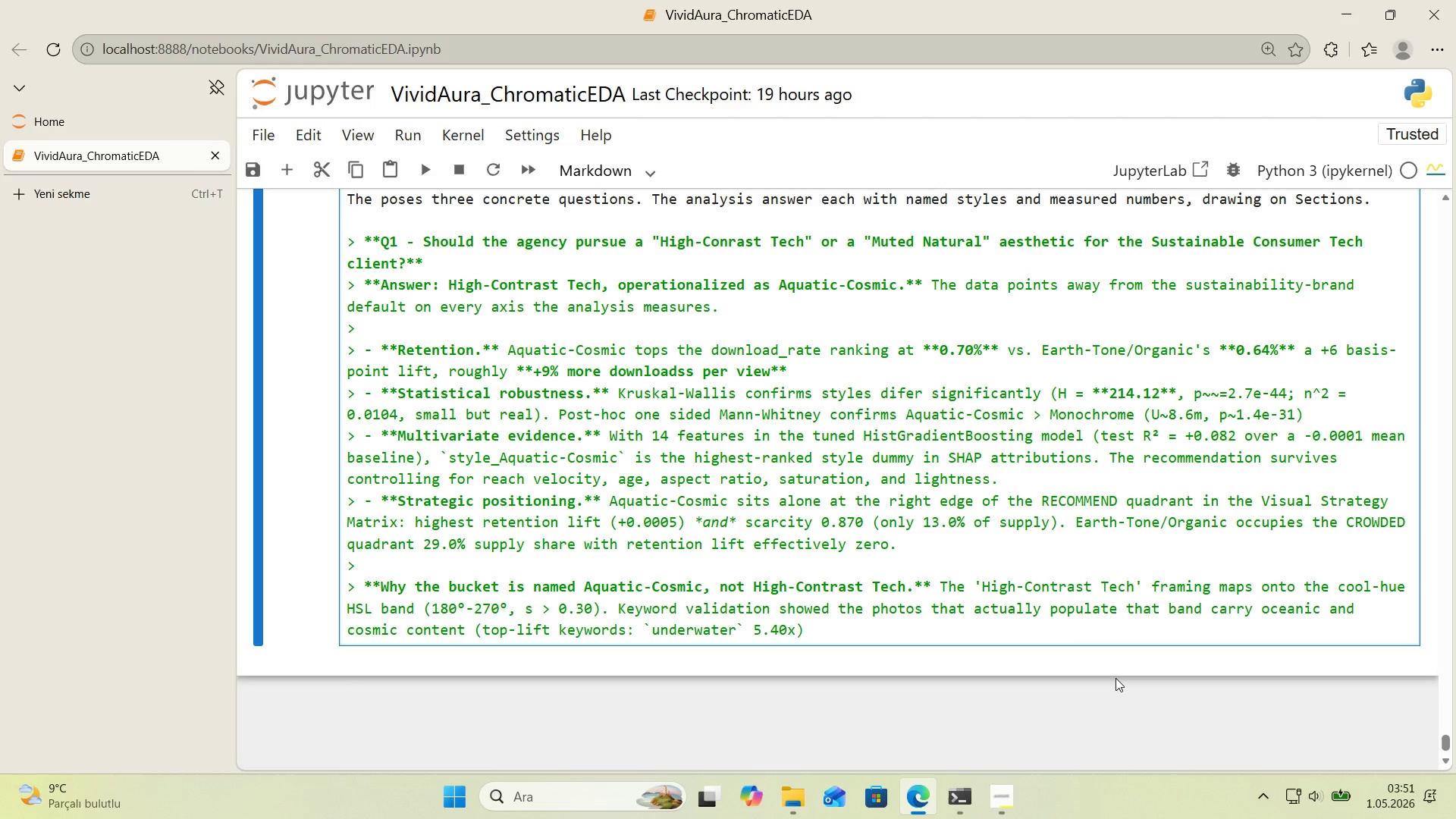 
key(Comma)
 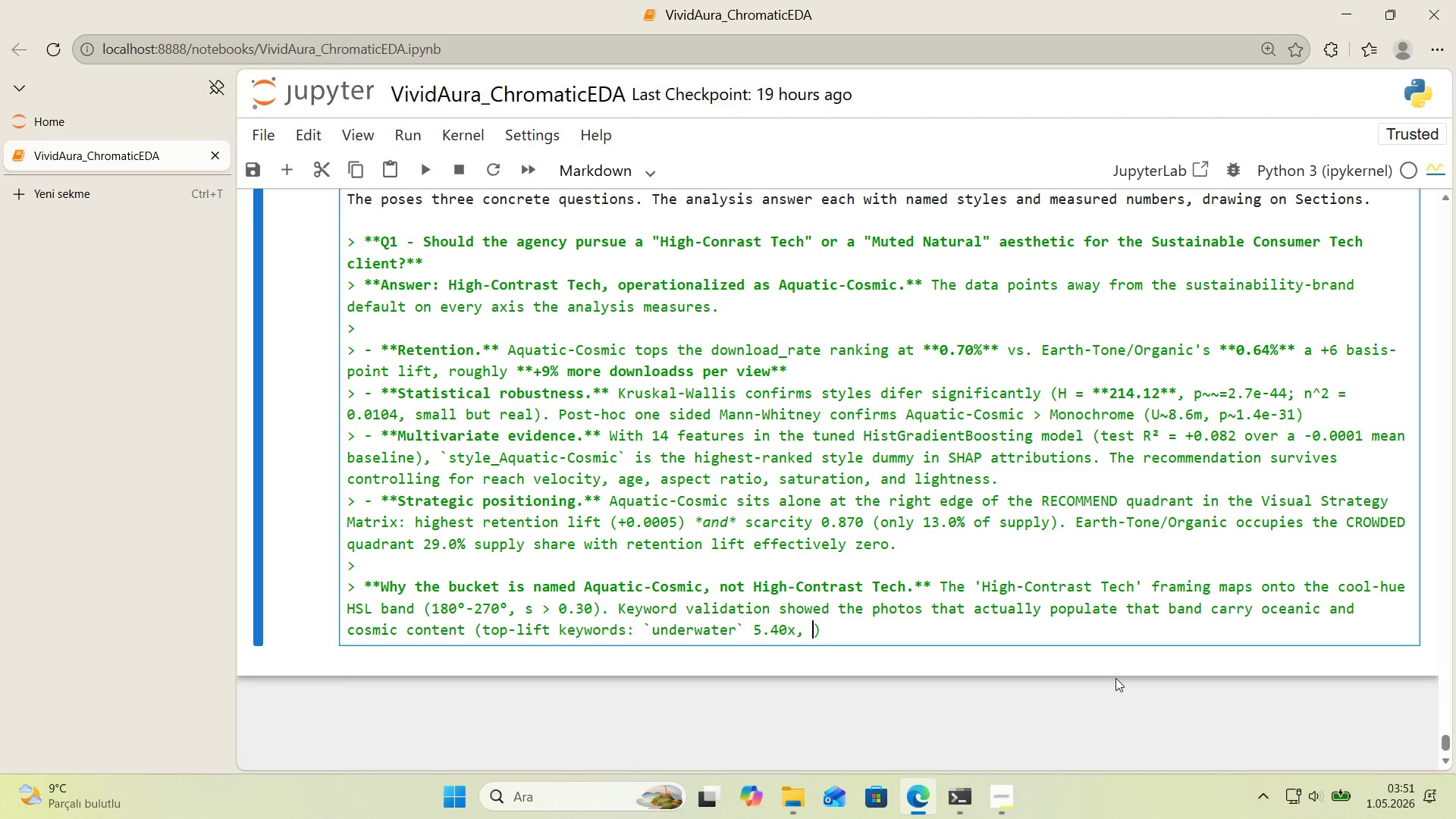 
key(Space)
 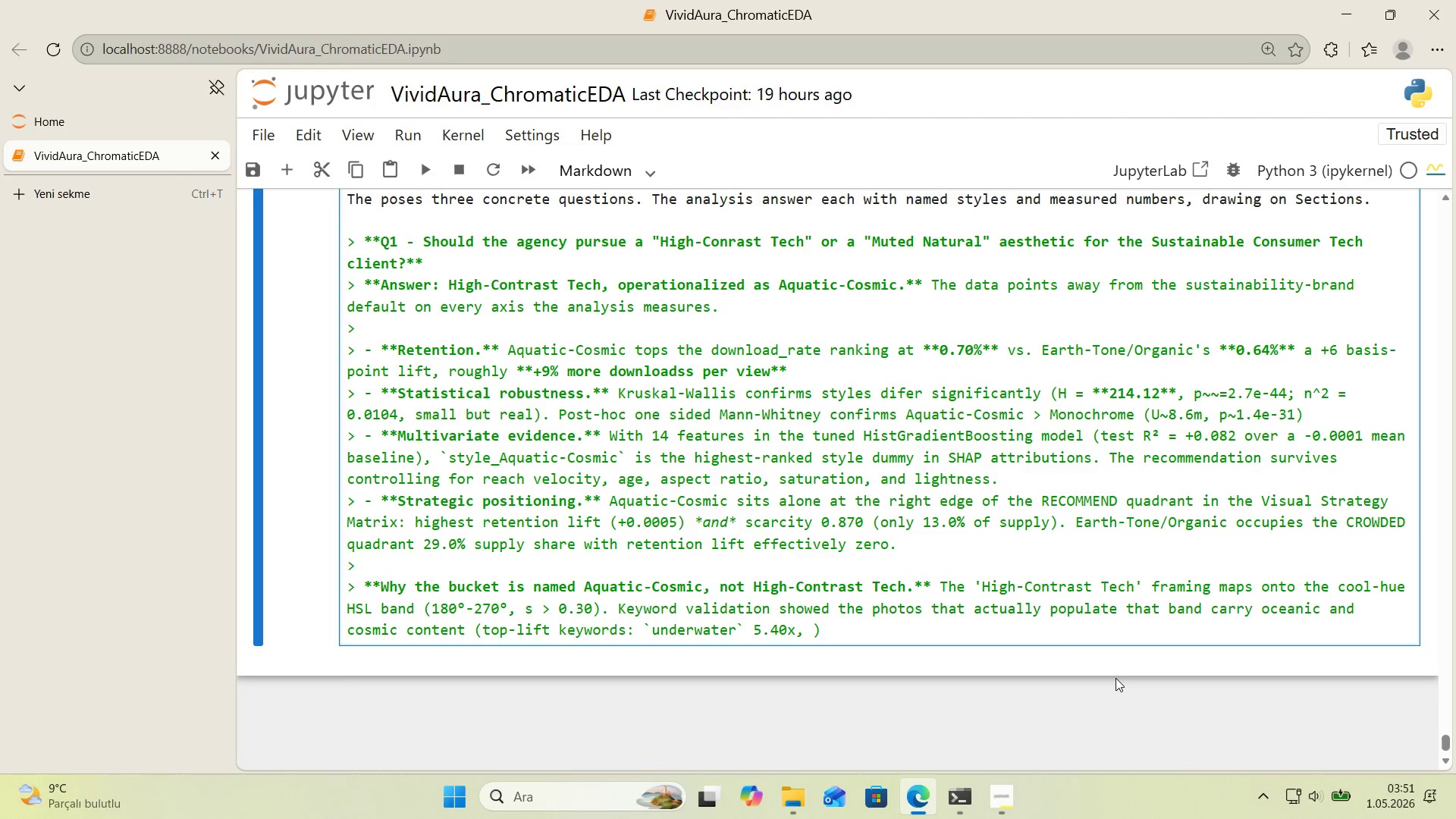 
key(Alt+Control+Comma)
 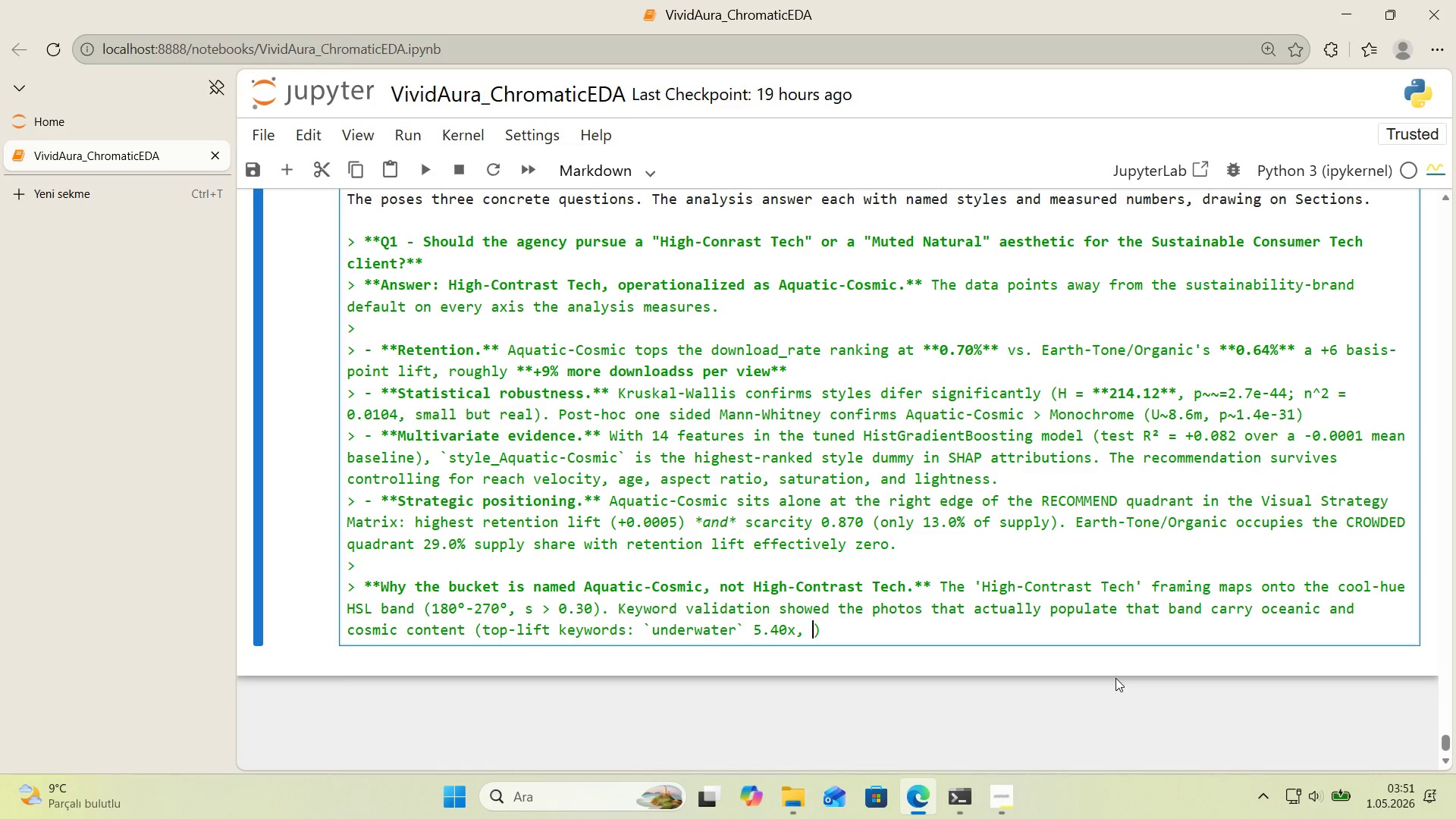 
key(Alt+Control+Comma)
 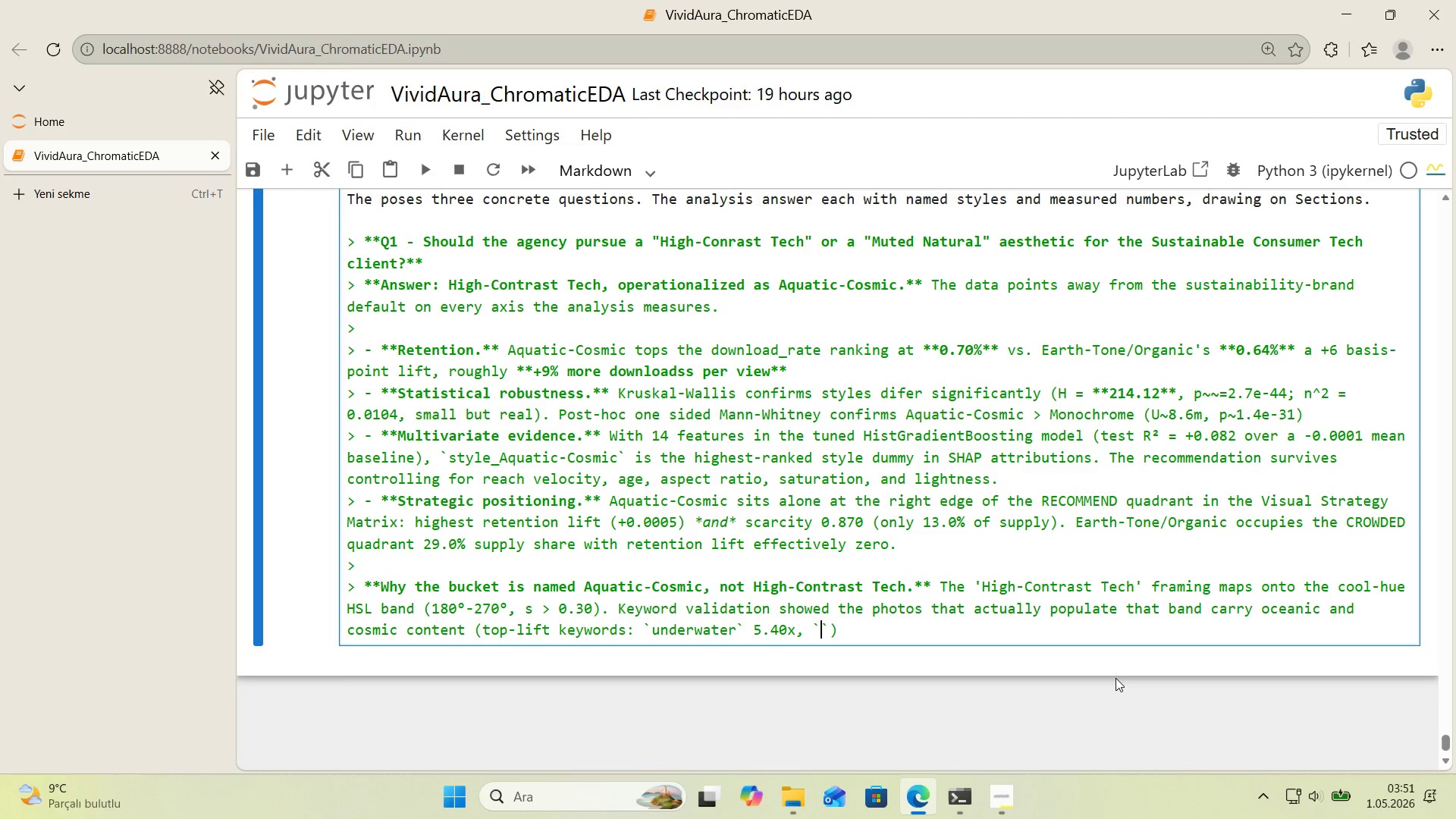 
key(ArrowLeft)
 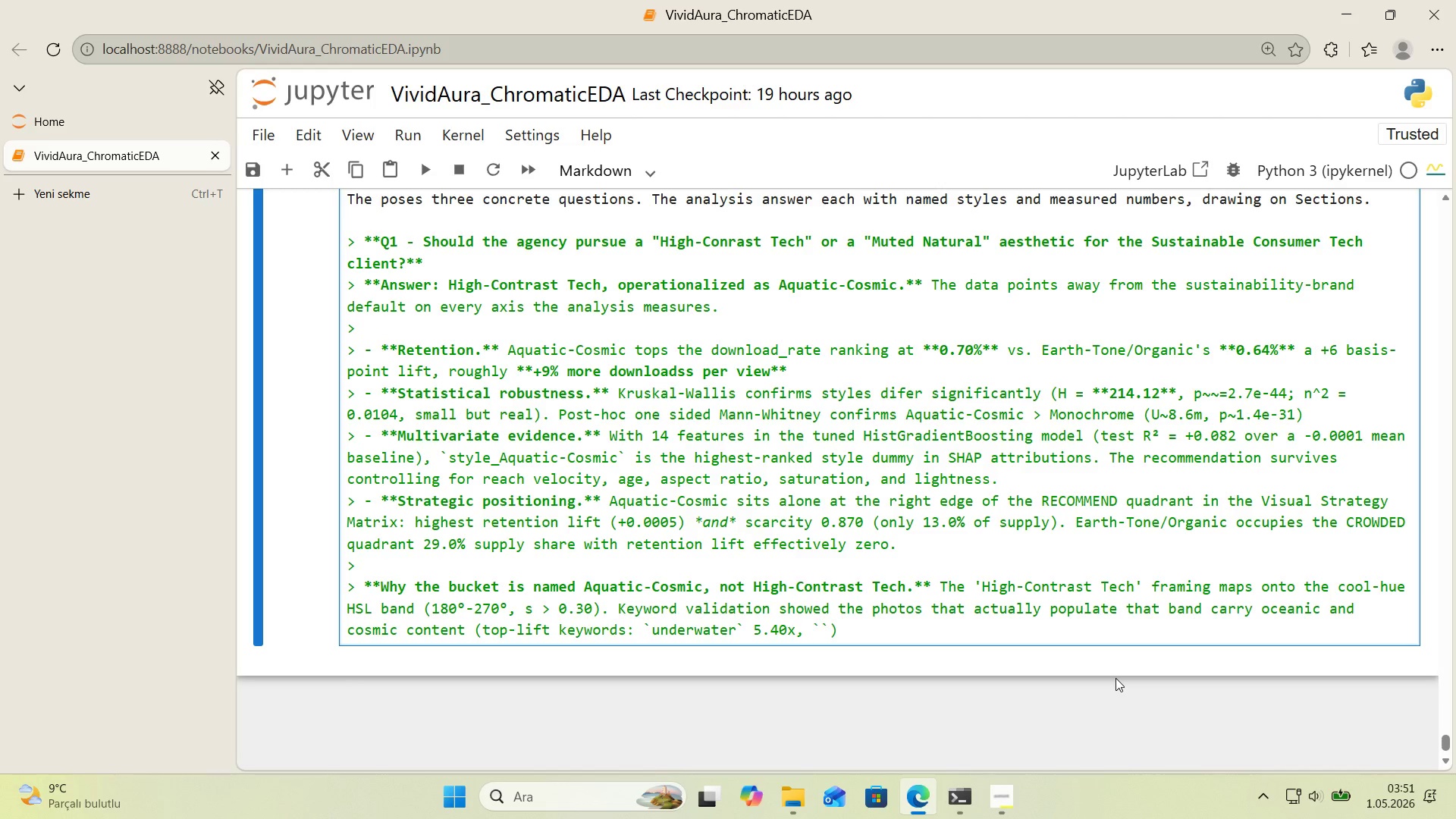 
type(aquat'c)
 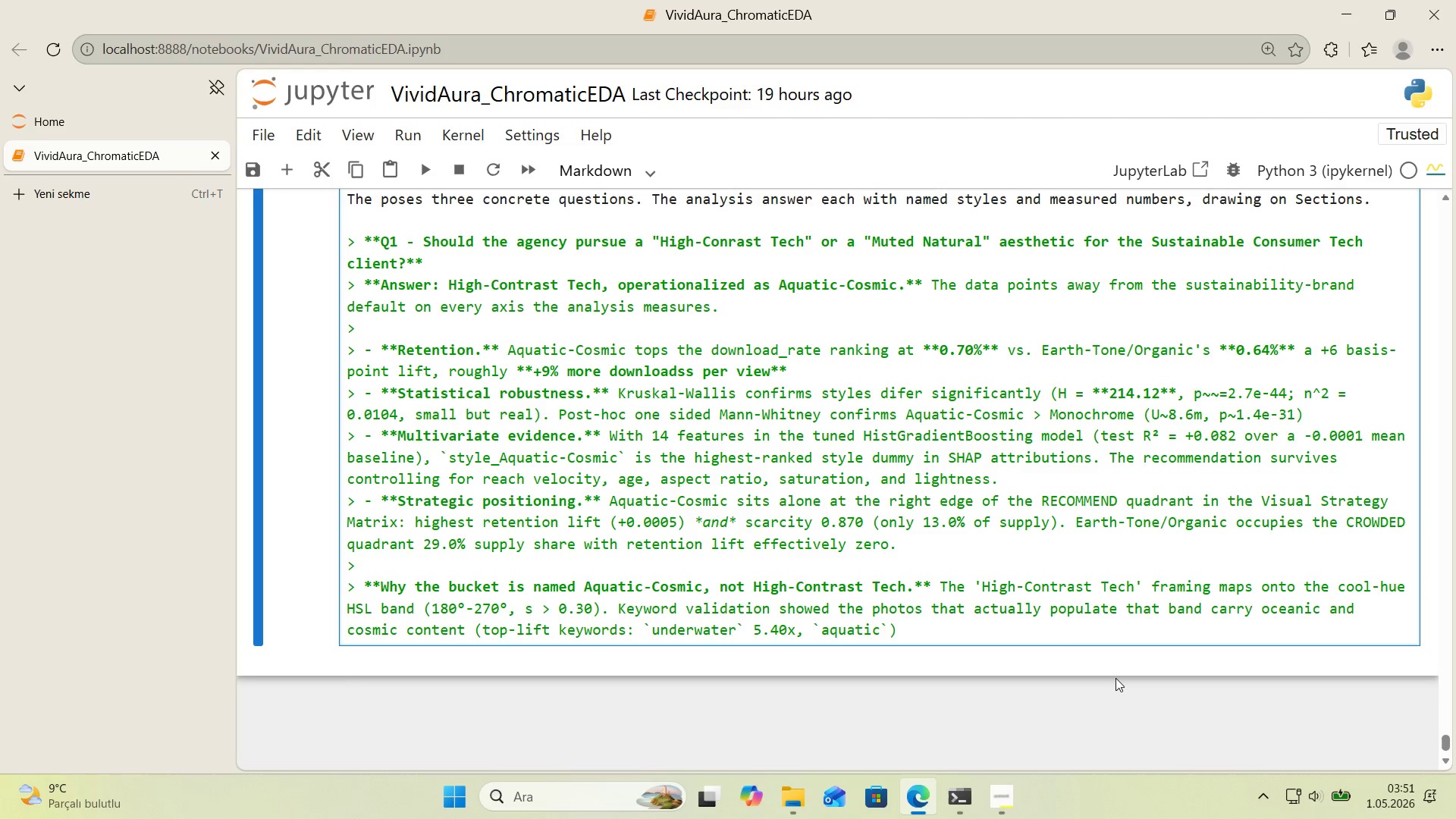 
key(ArrowRight)
 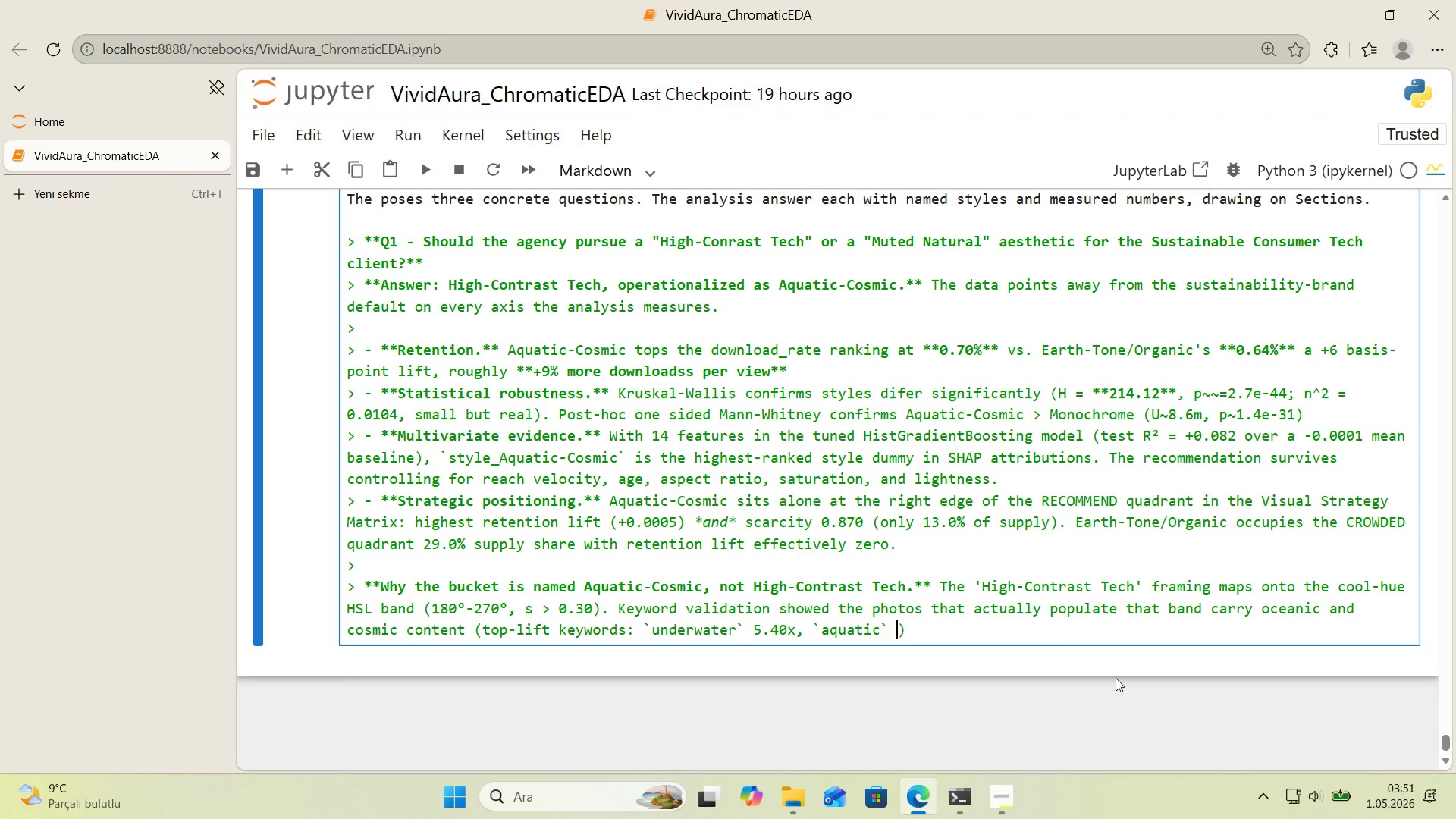 
key(Space)
 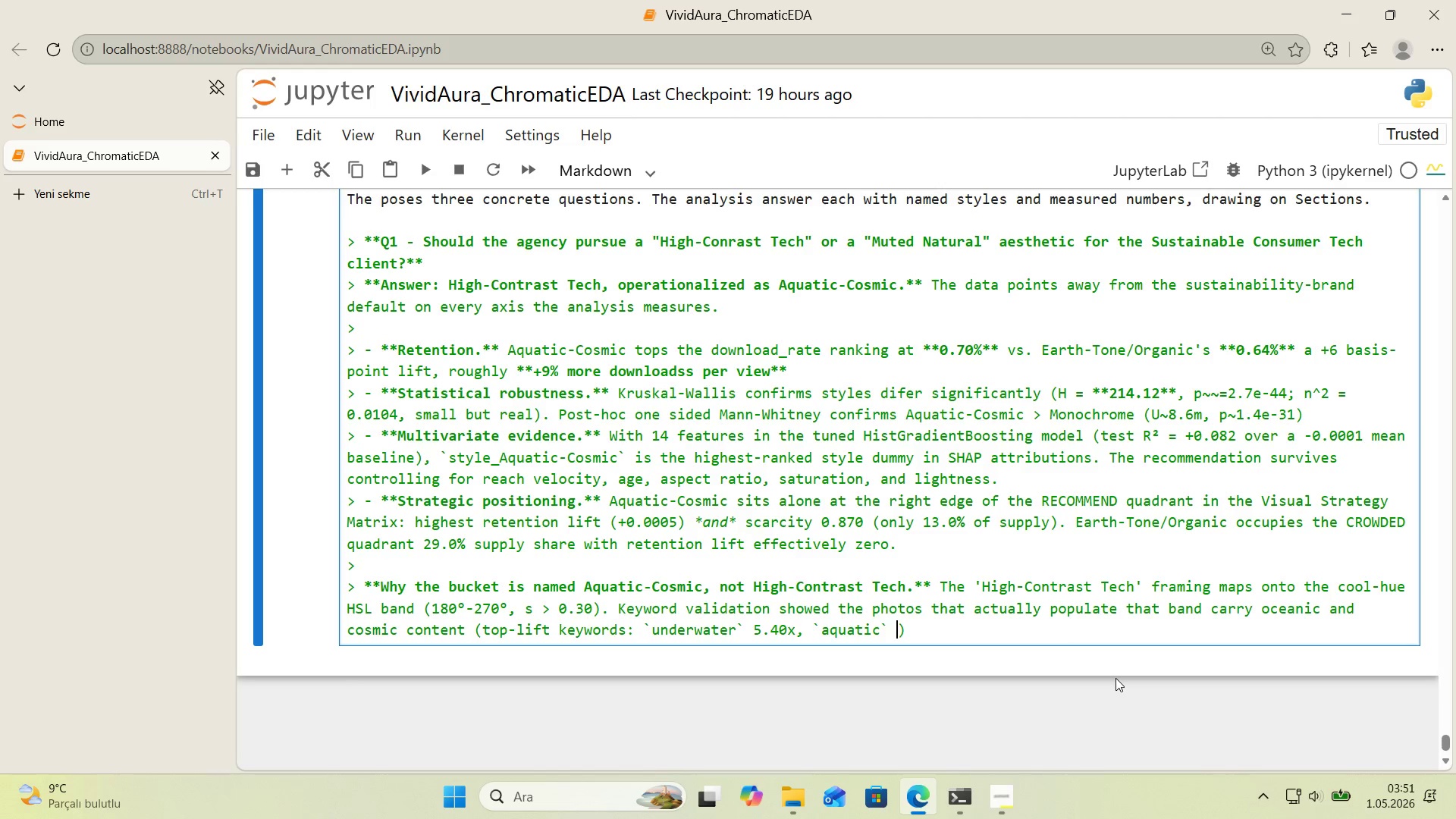 
key(Numpad3)
 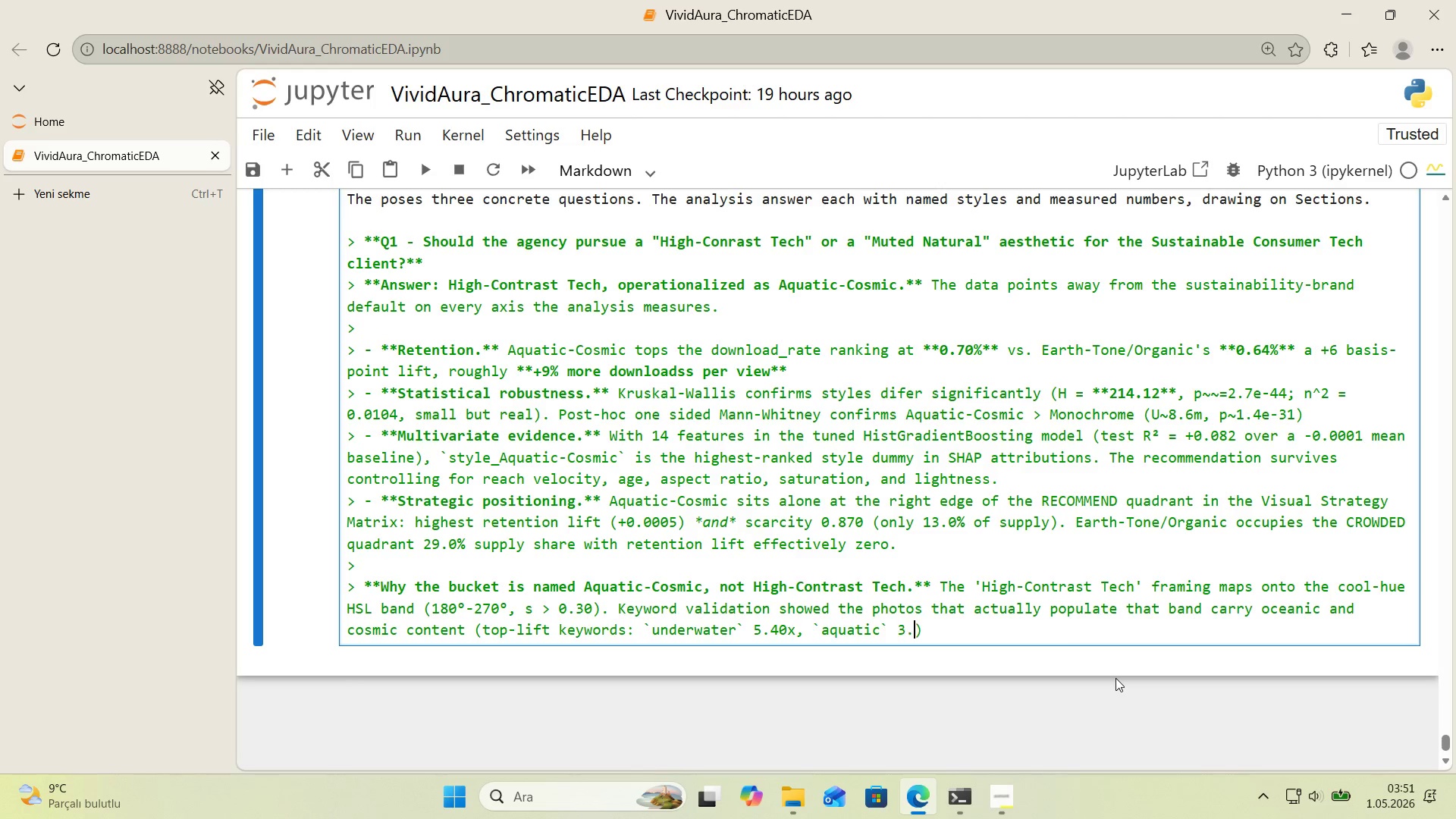 
key(Period)
 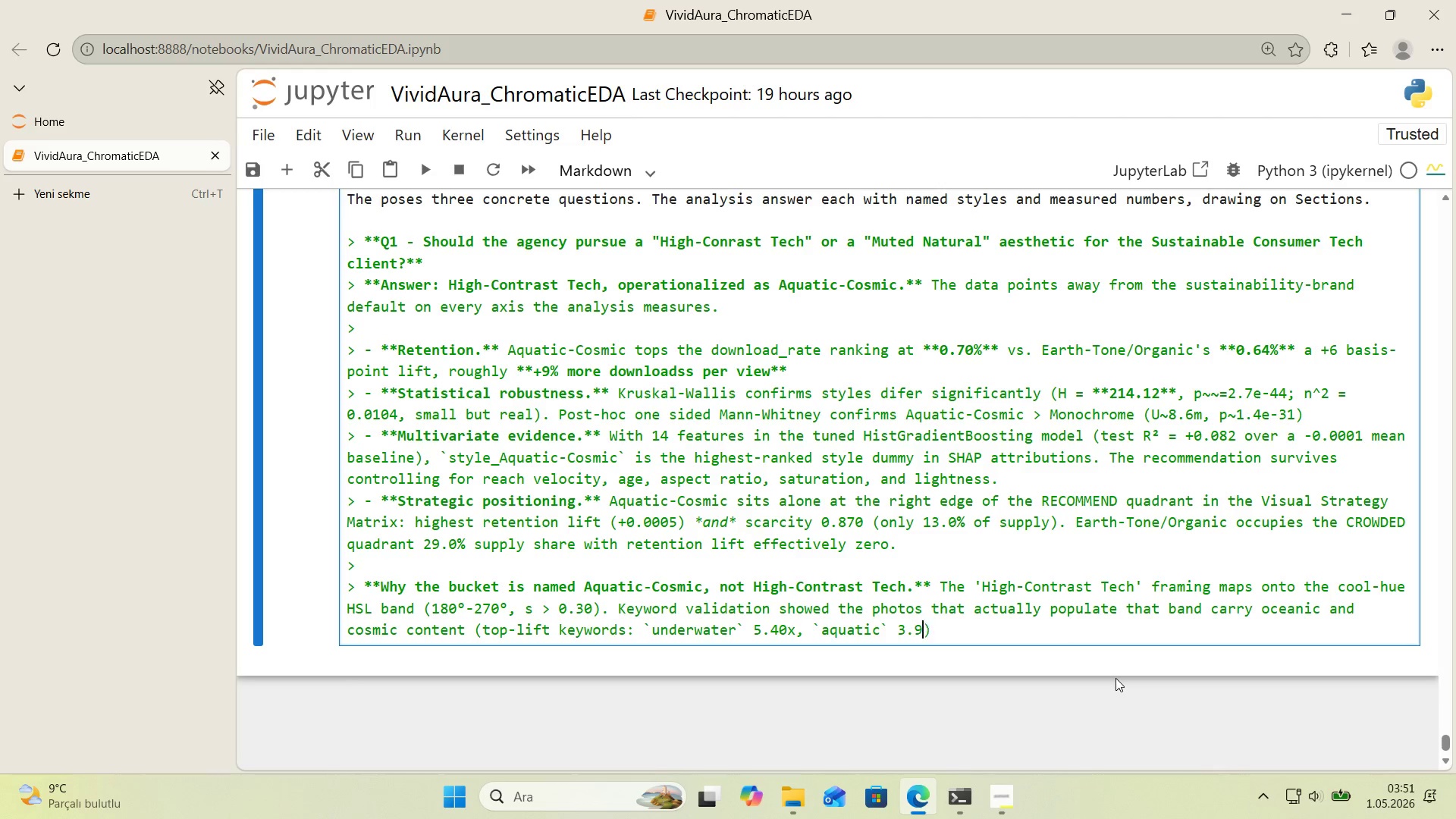 
key(Numpad9)
 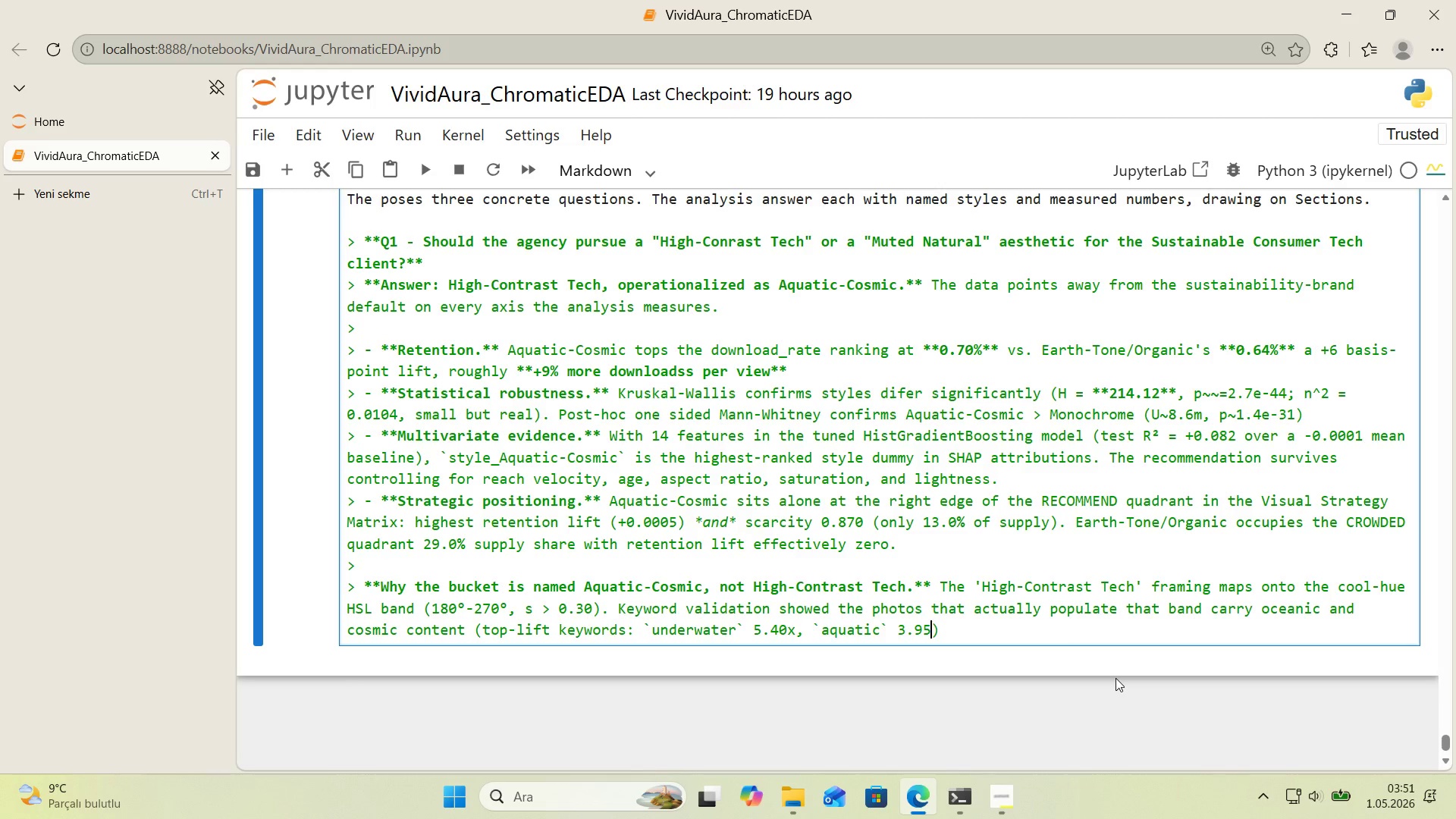 
key(Numpad5)
 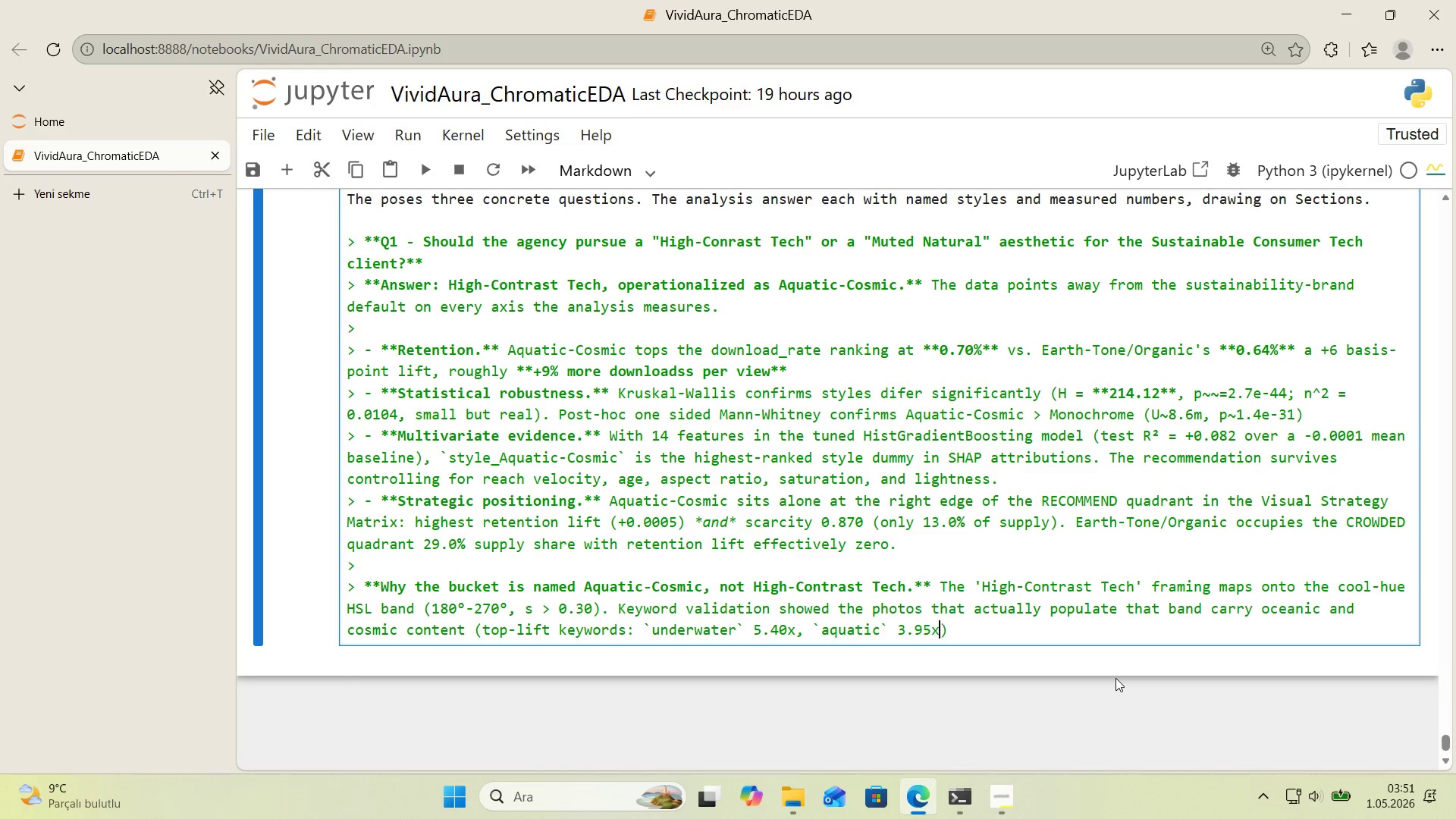 
key(X)
 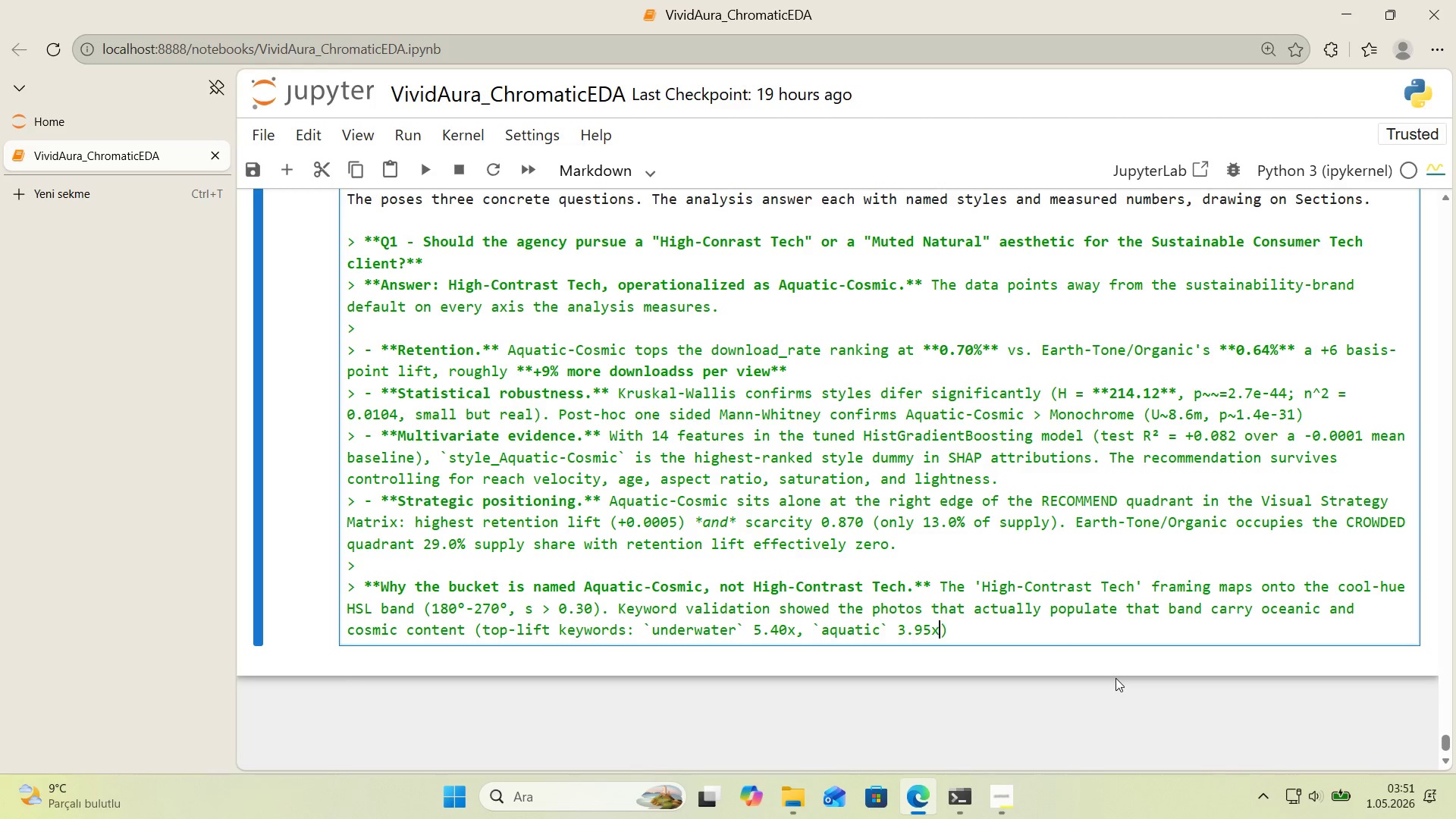 
key(ArrowRight)
 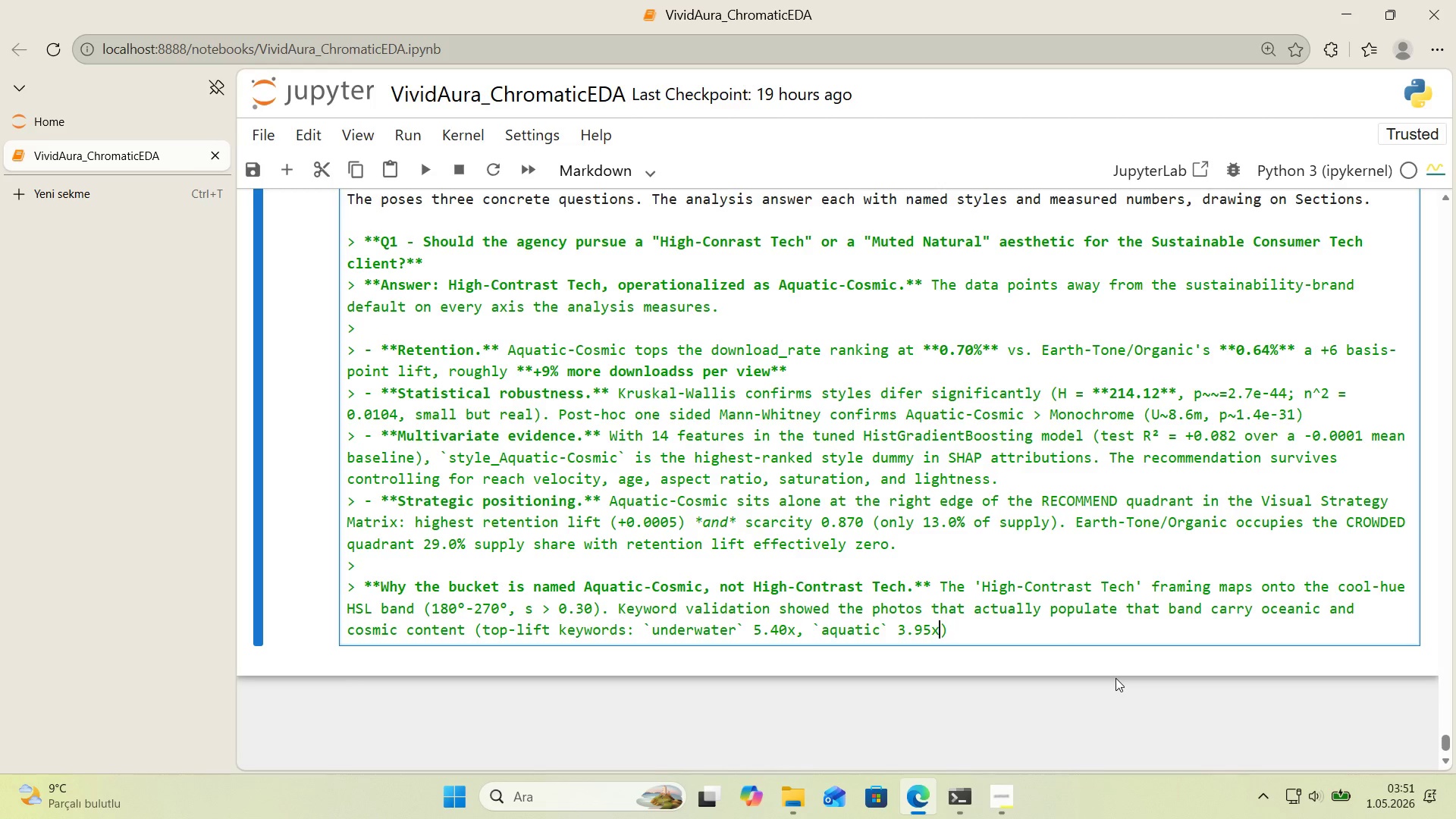 
key(ArrowLeft)
 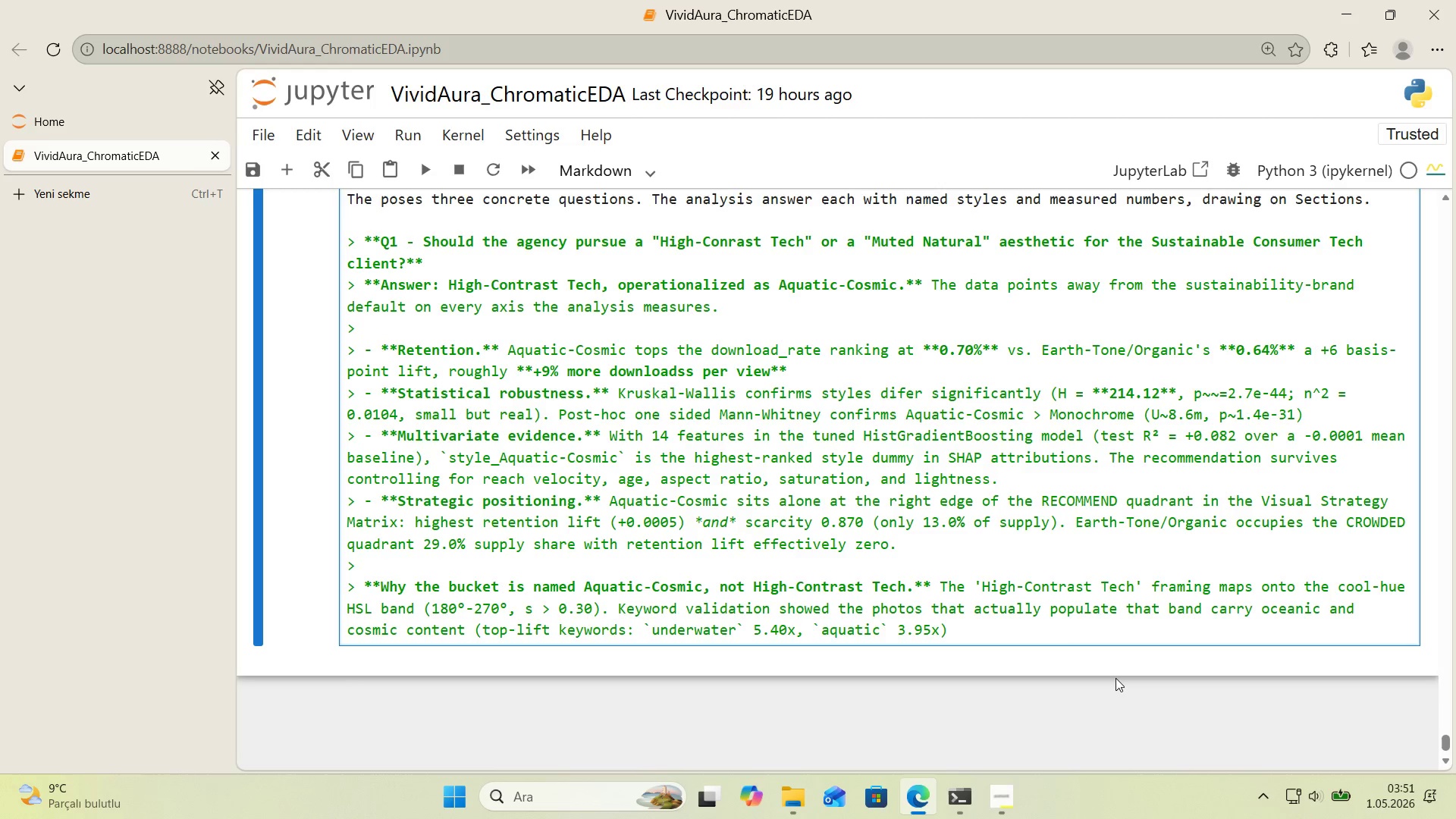 
key(Comma)
 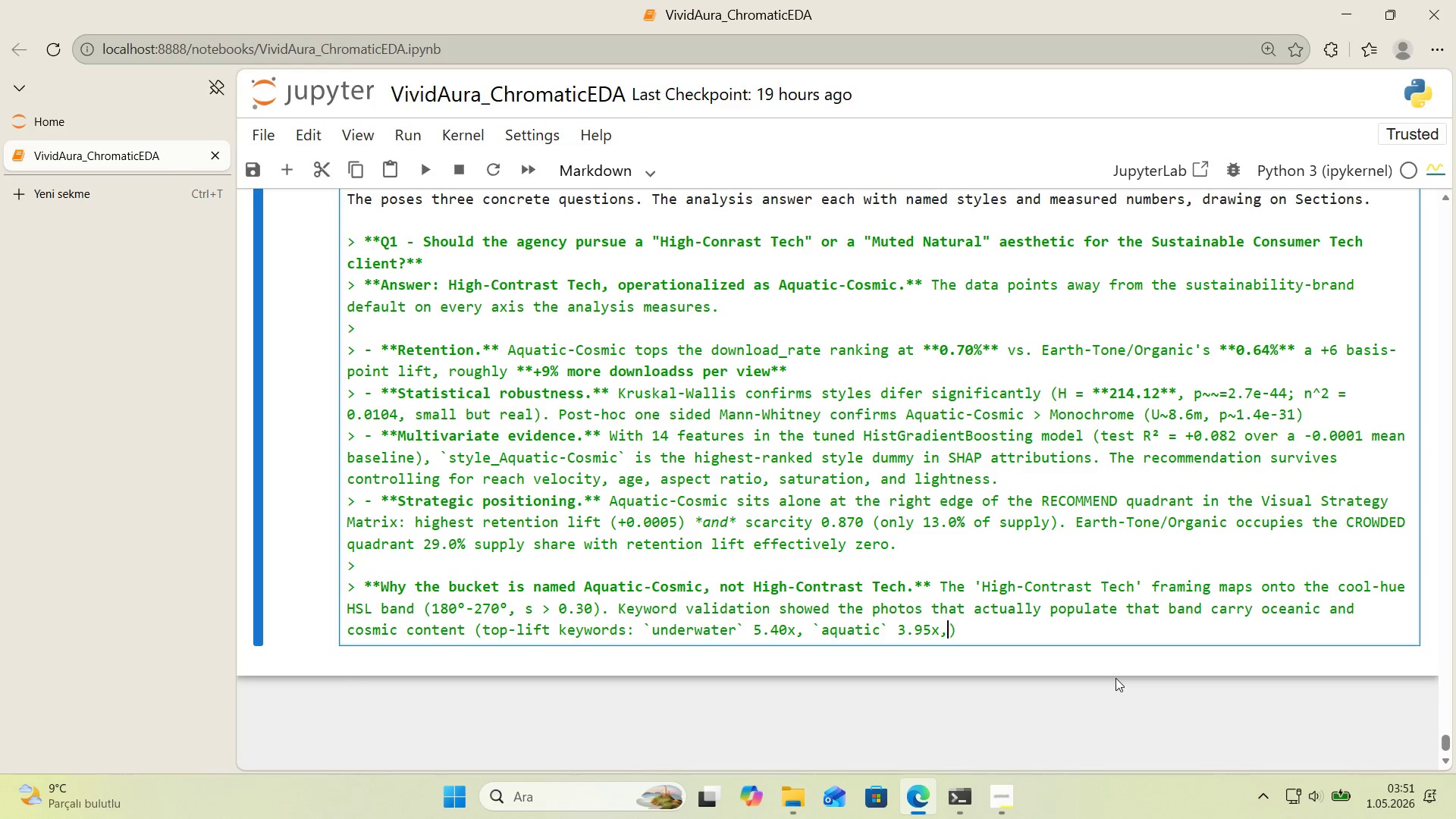 
key(Space)
 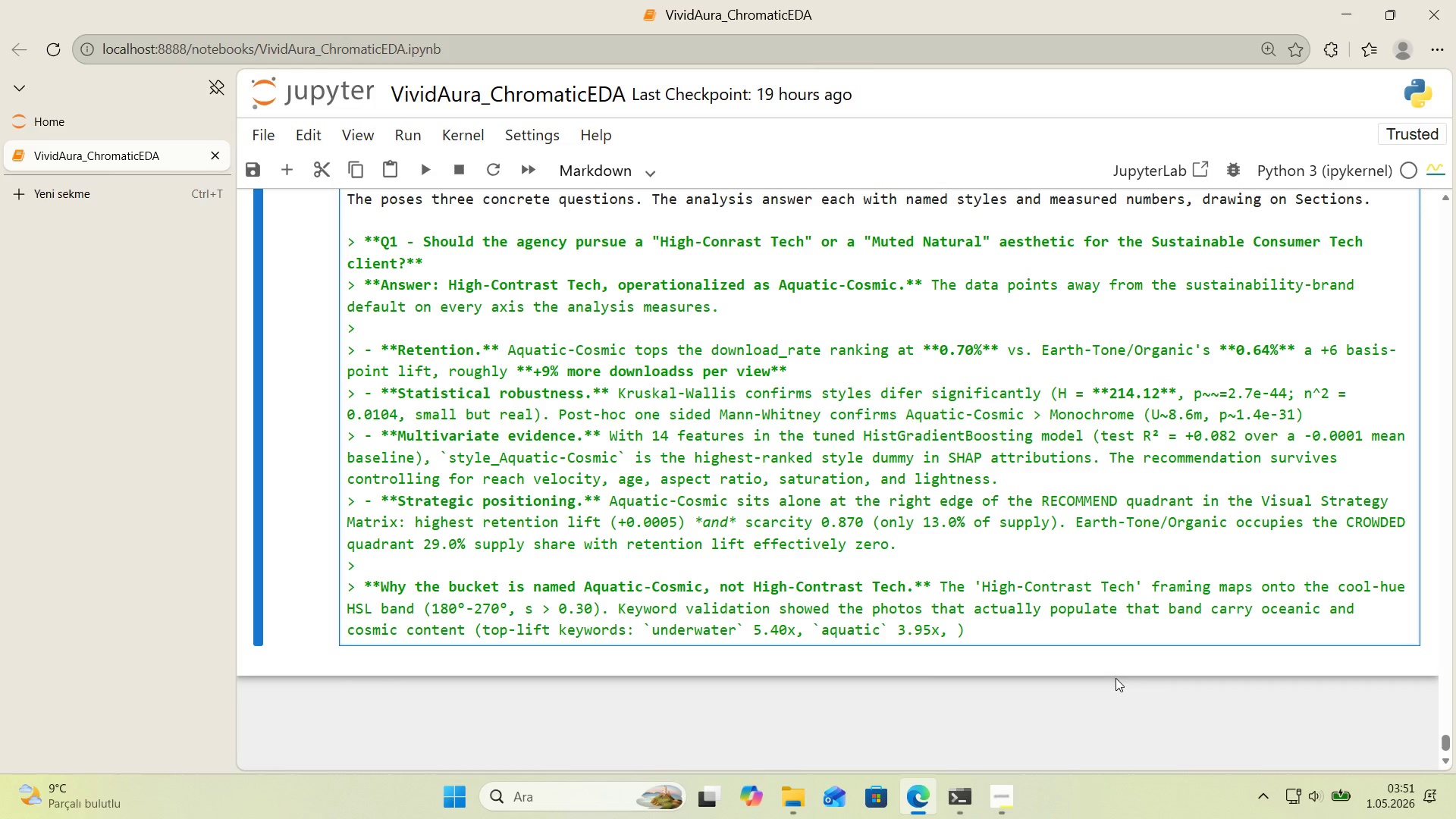 
key(Alt+Control+Comma)
 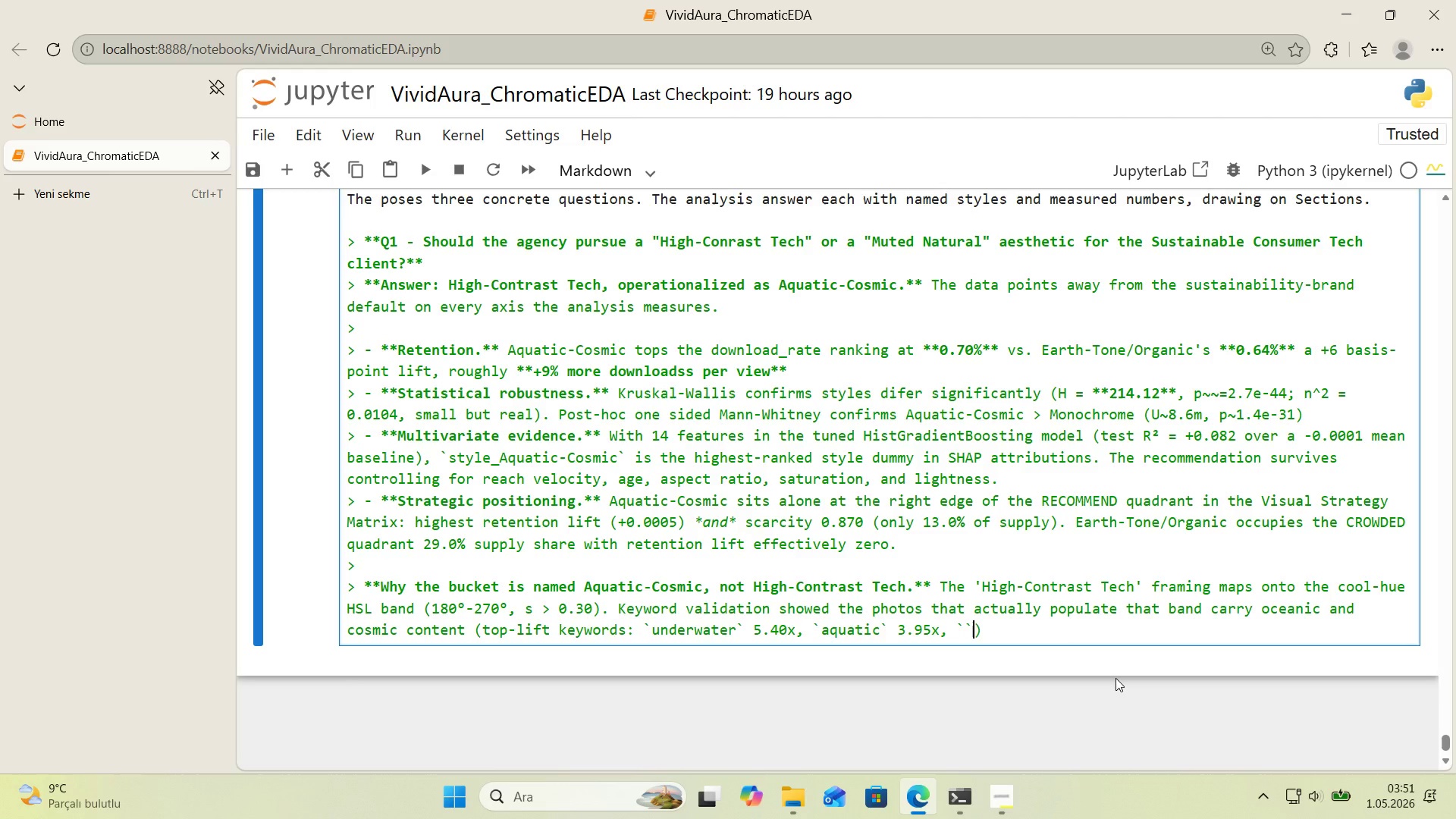 
key(Alt+Control+Comma)
 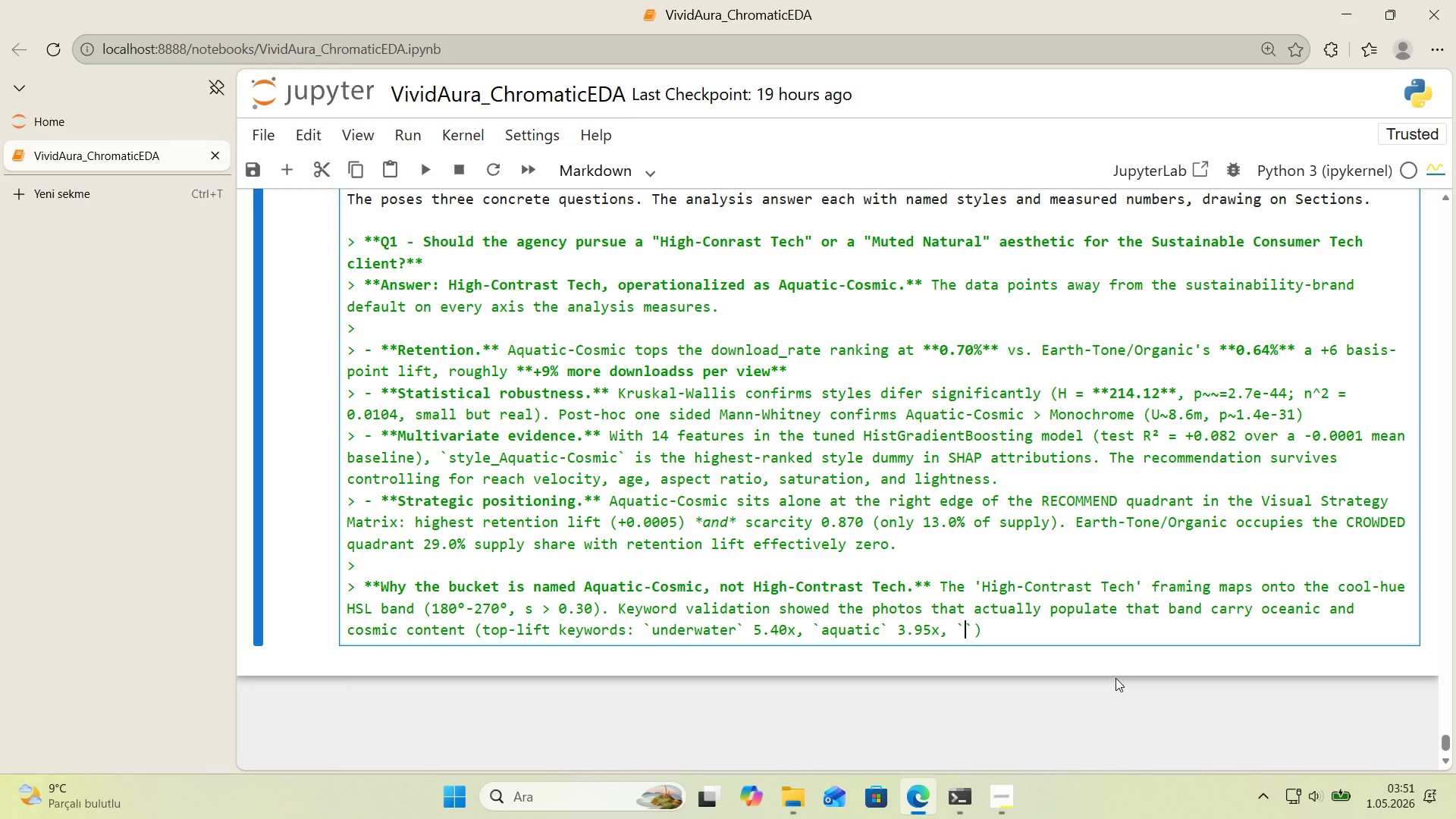 
key(ArrowLeft)
 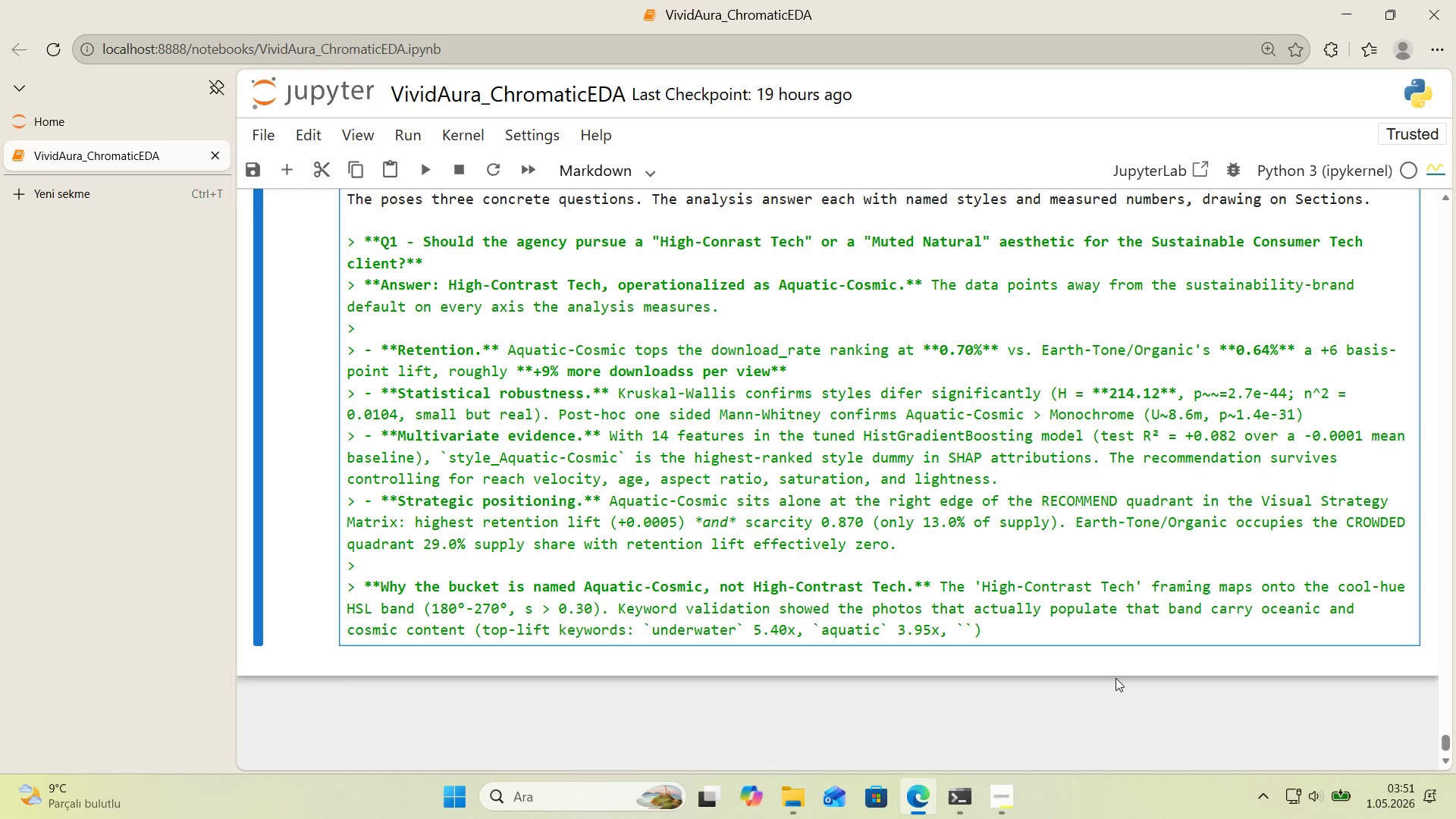 
type(jellyf'sh)
 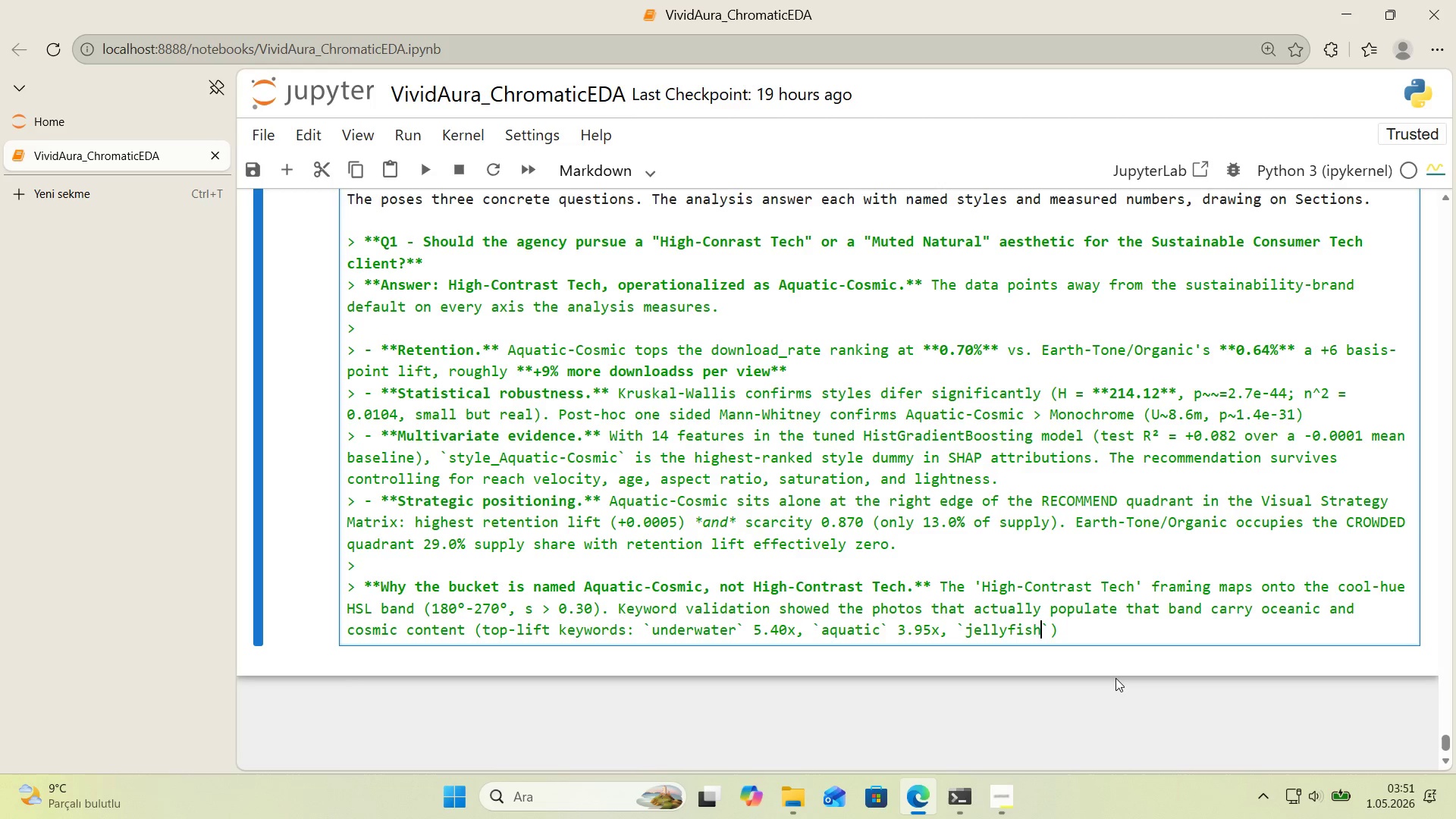 
key(ArrowRight)
 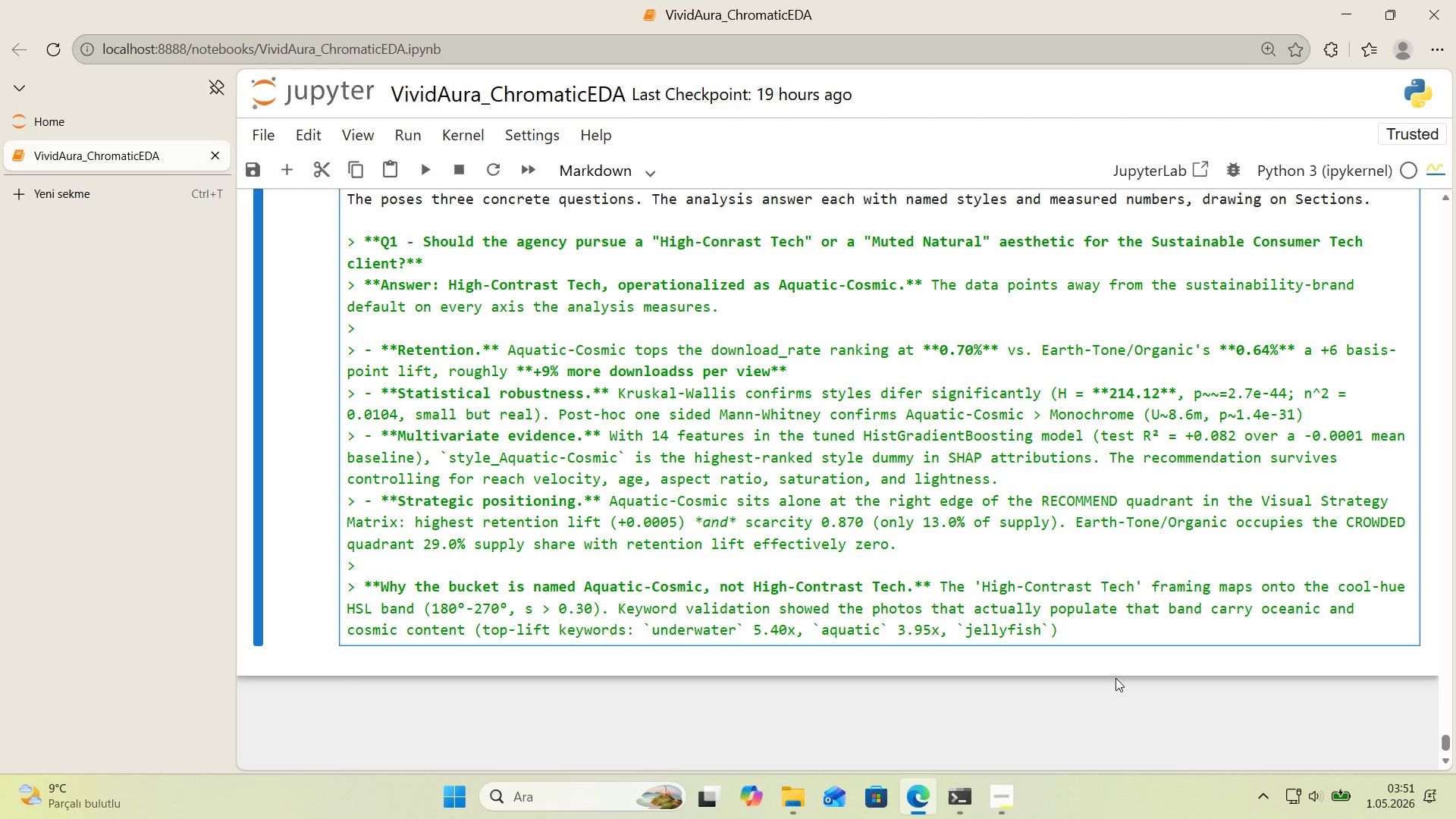 
type( 3.77x, @@)
 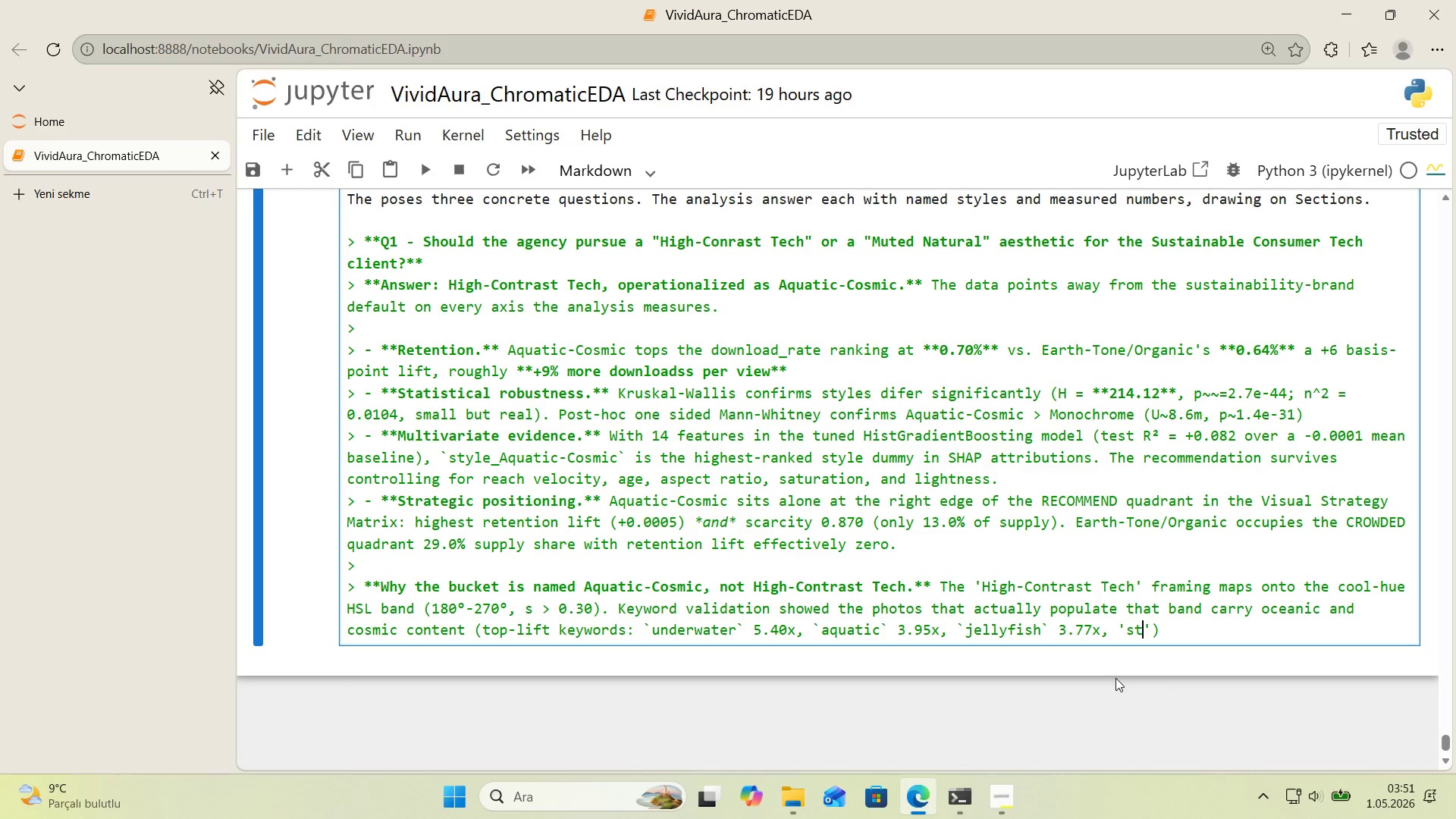 
 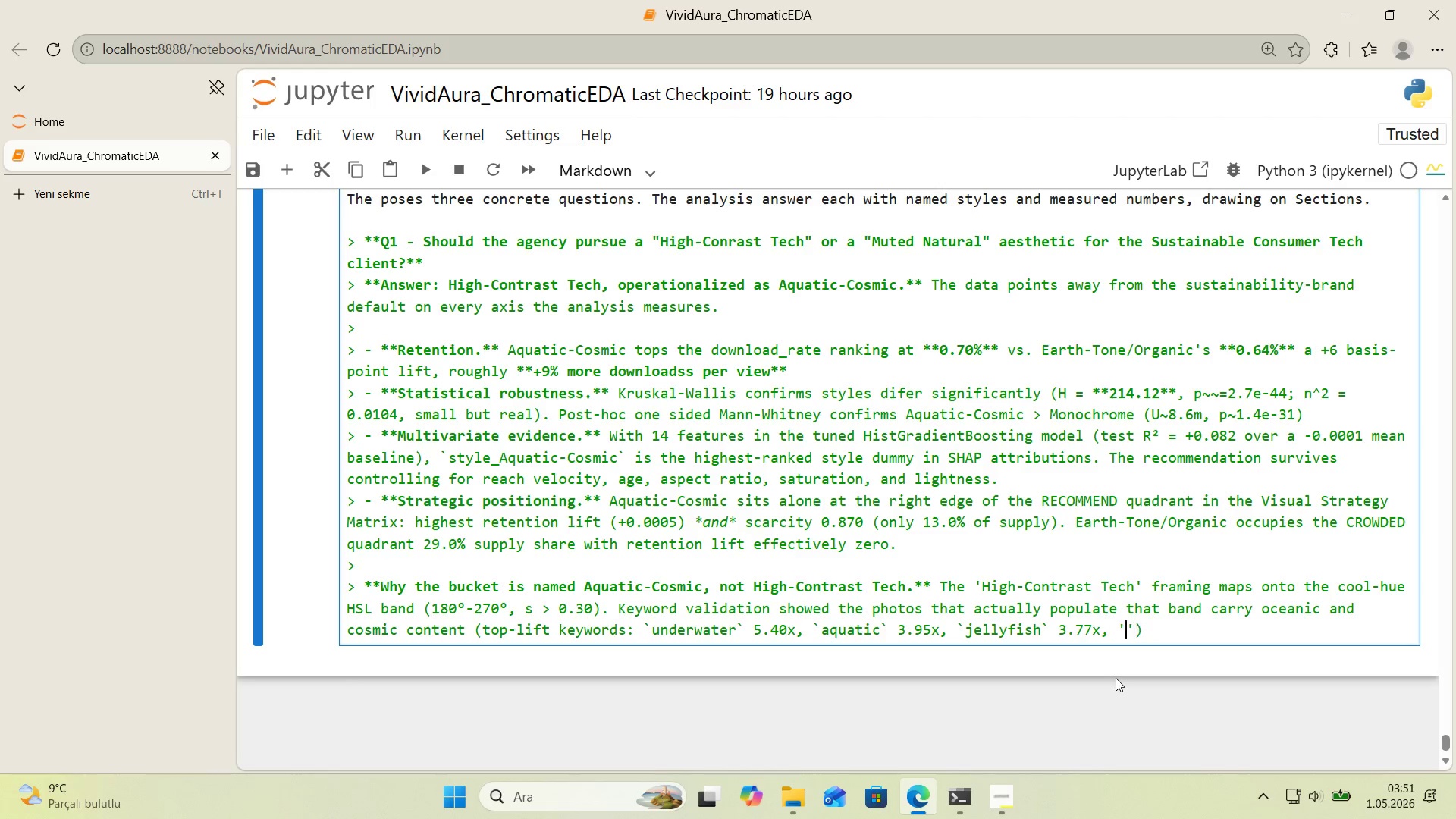 
key(ArrowLeft)
 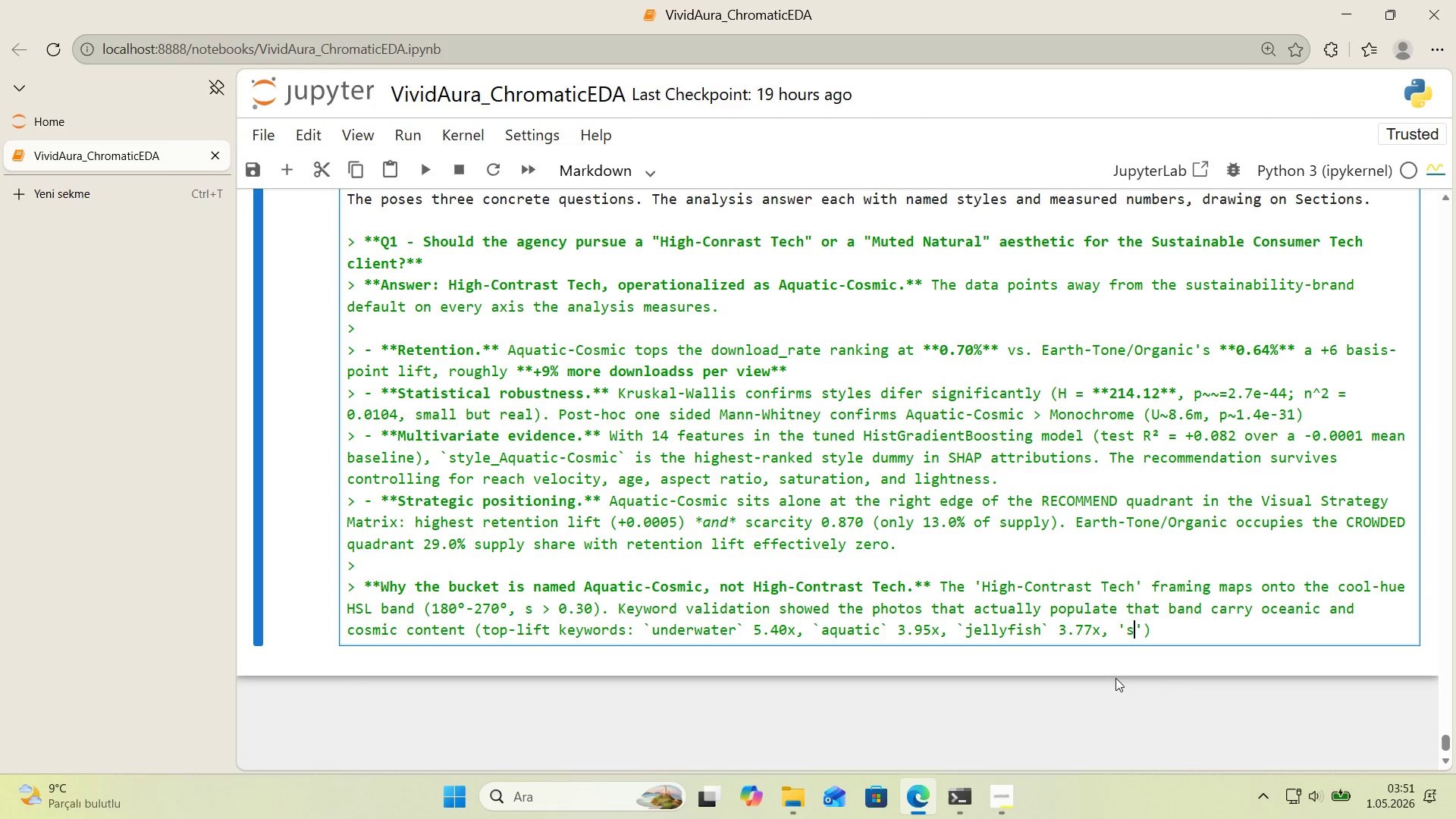 
type(starry sy)
key(Backspace)
type(ky)
 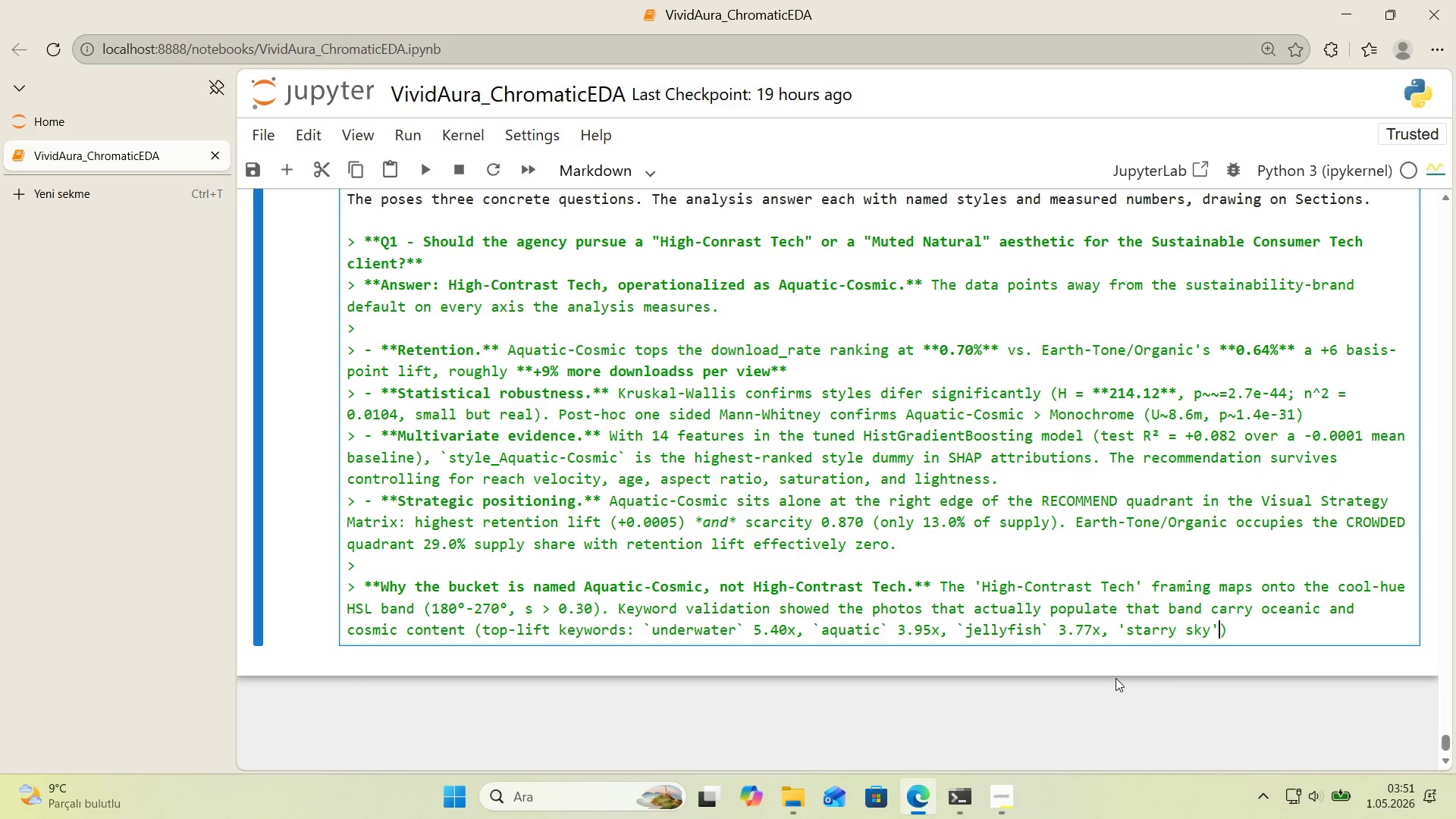 
key(ArrowRight)
 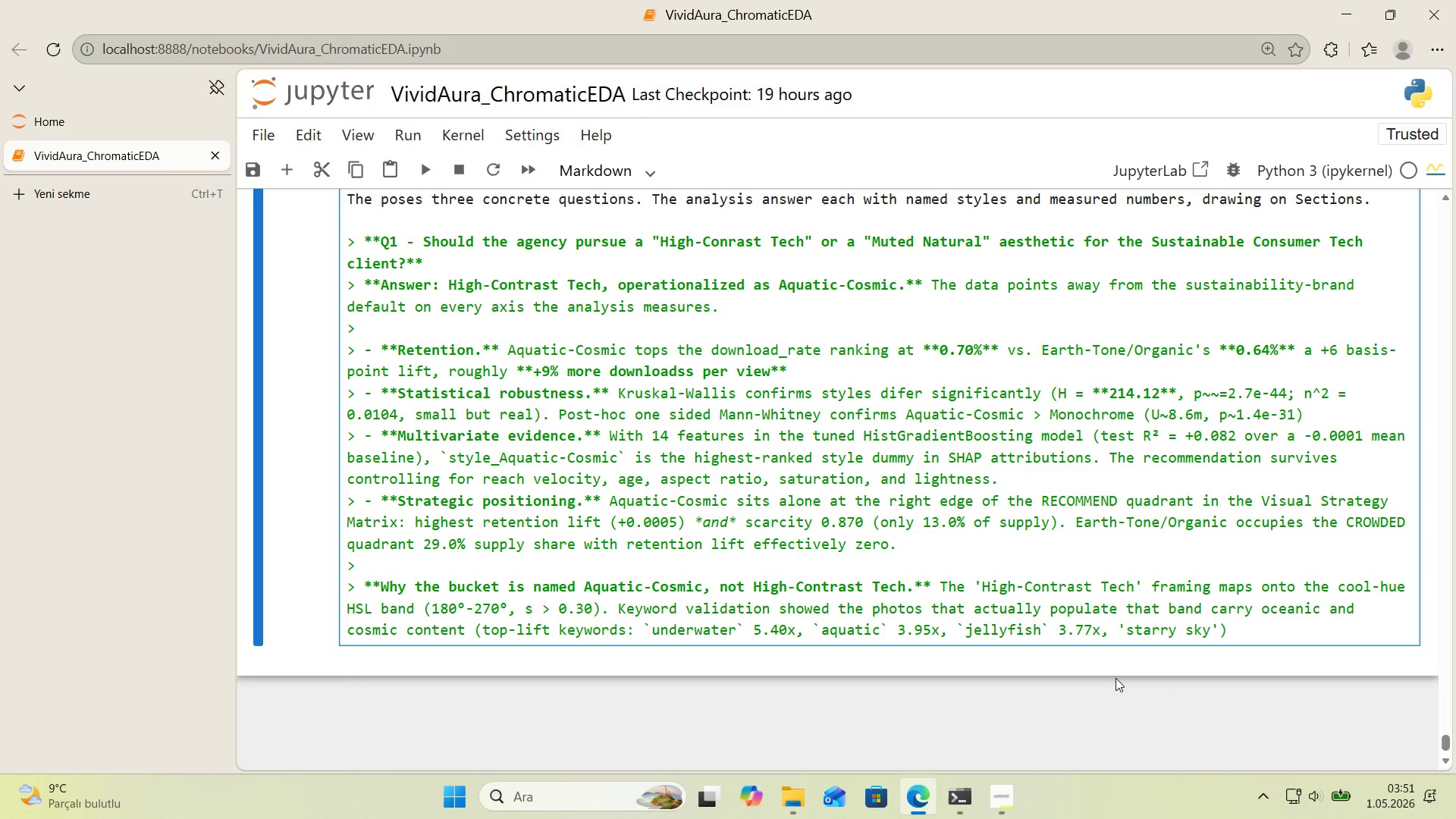 
type( 3.29x, @@)
 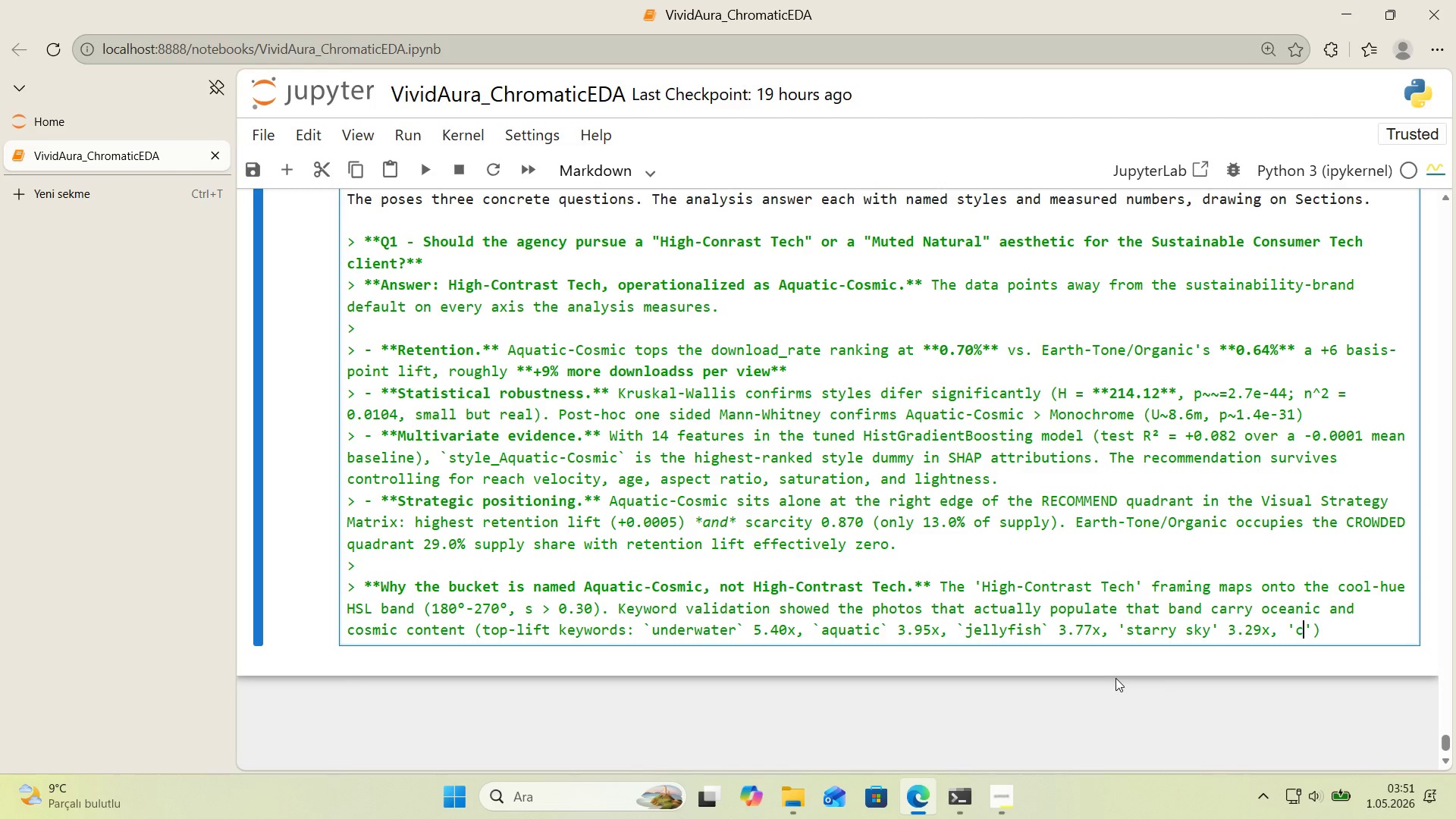 
 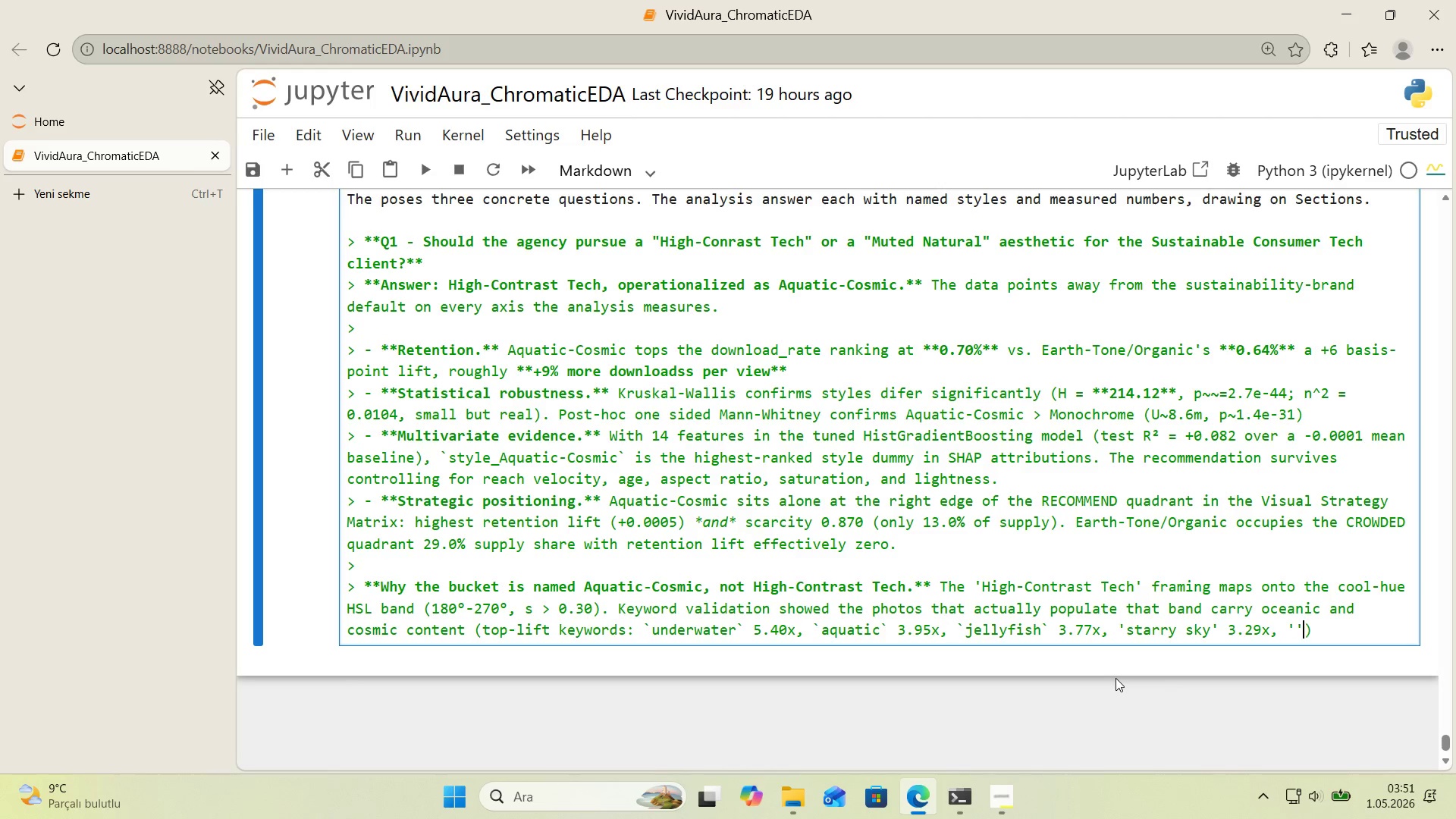 
key(ArrowLeft)
 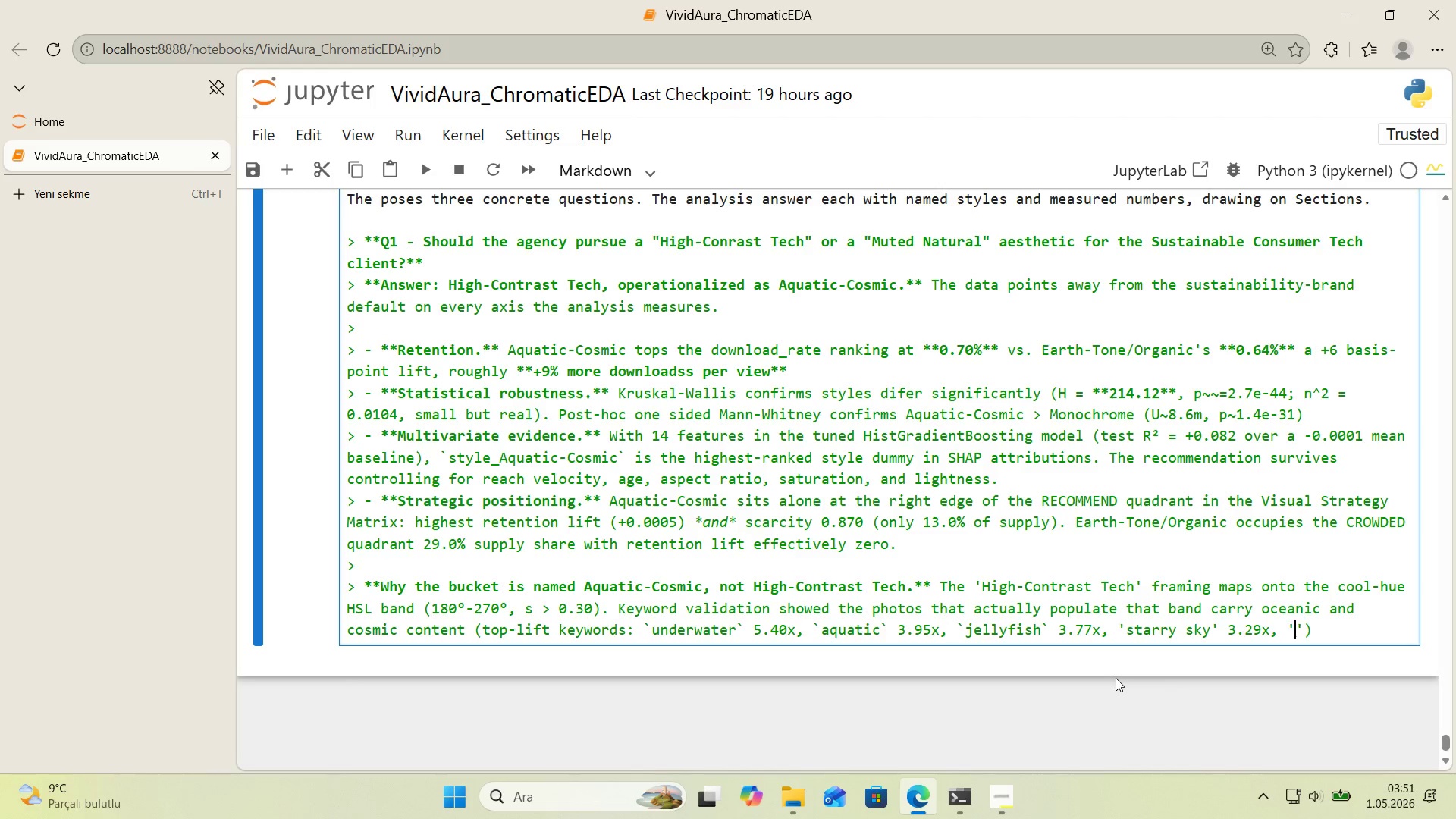 
type(coral reef)
 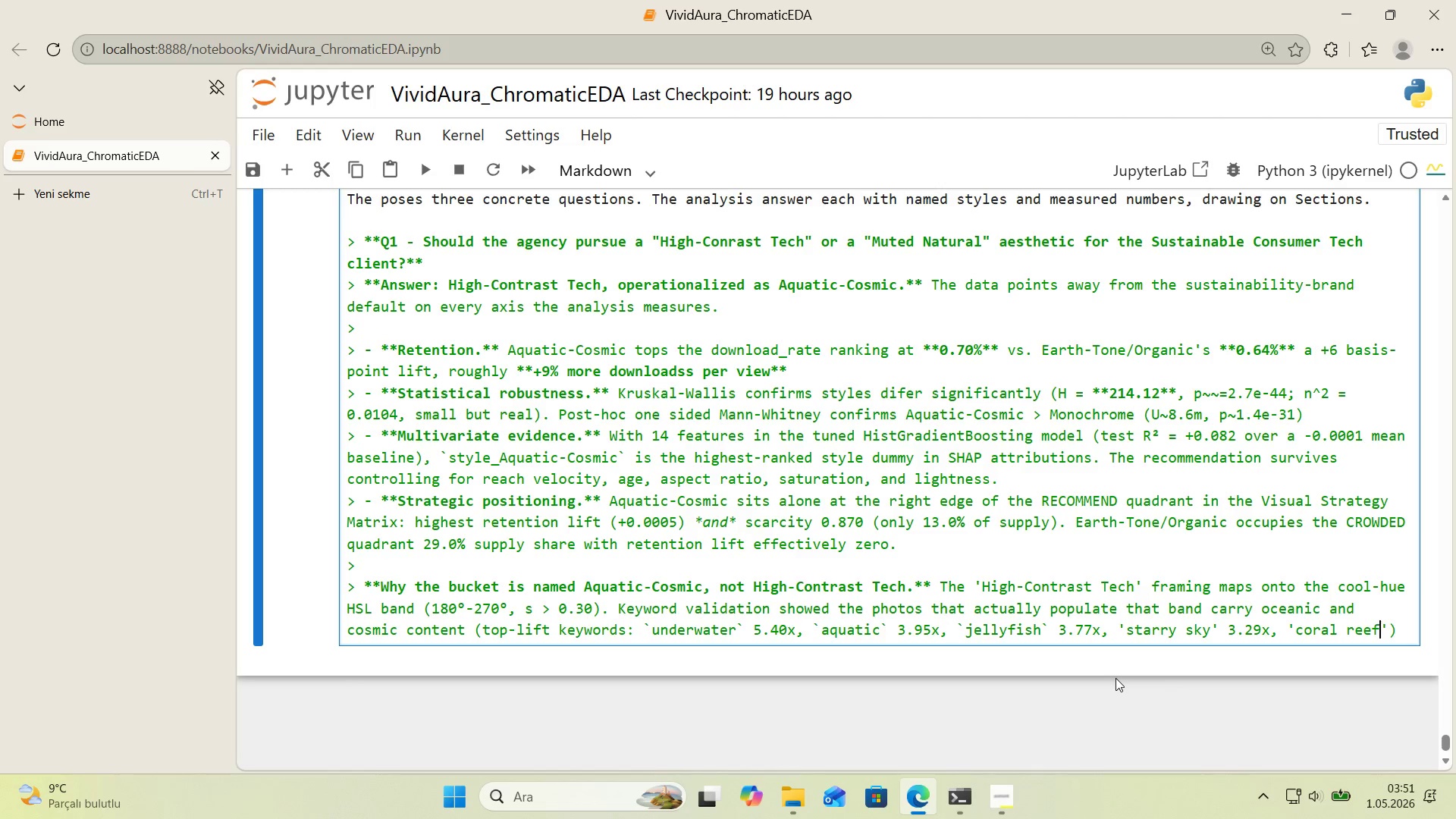 
key(ArrowRight)
 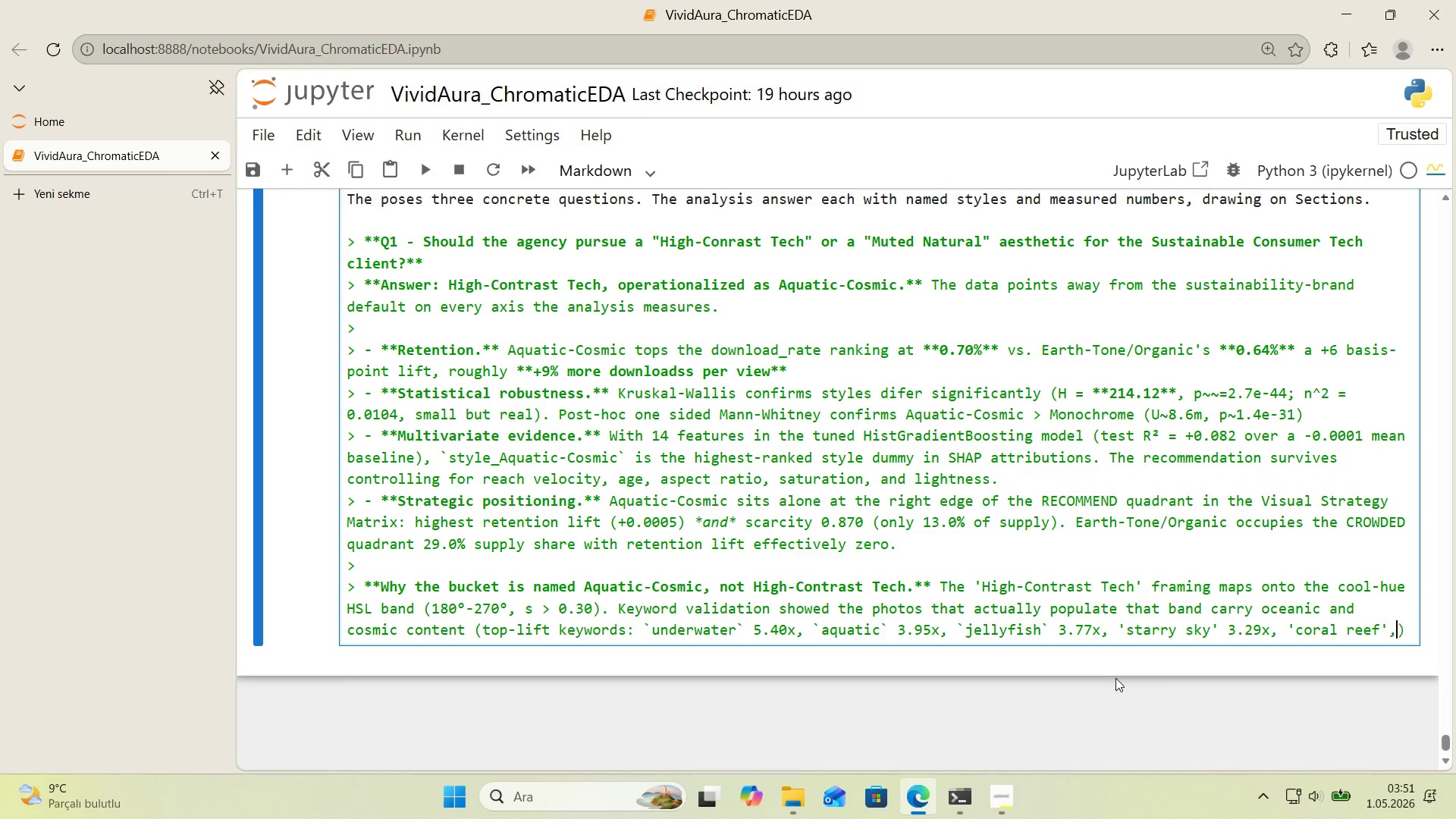 
type(, 3.31x, @@)
 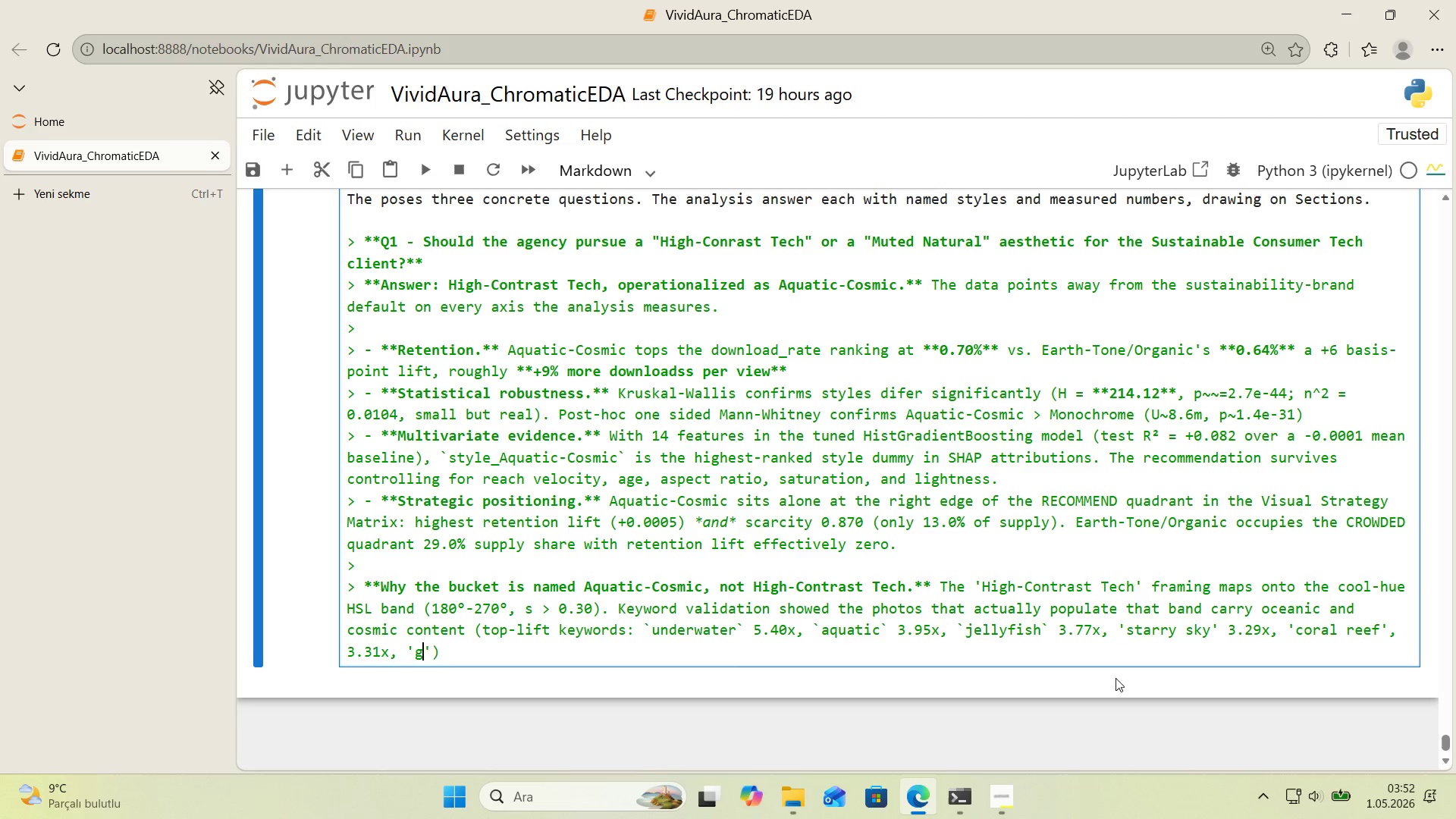 
 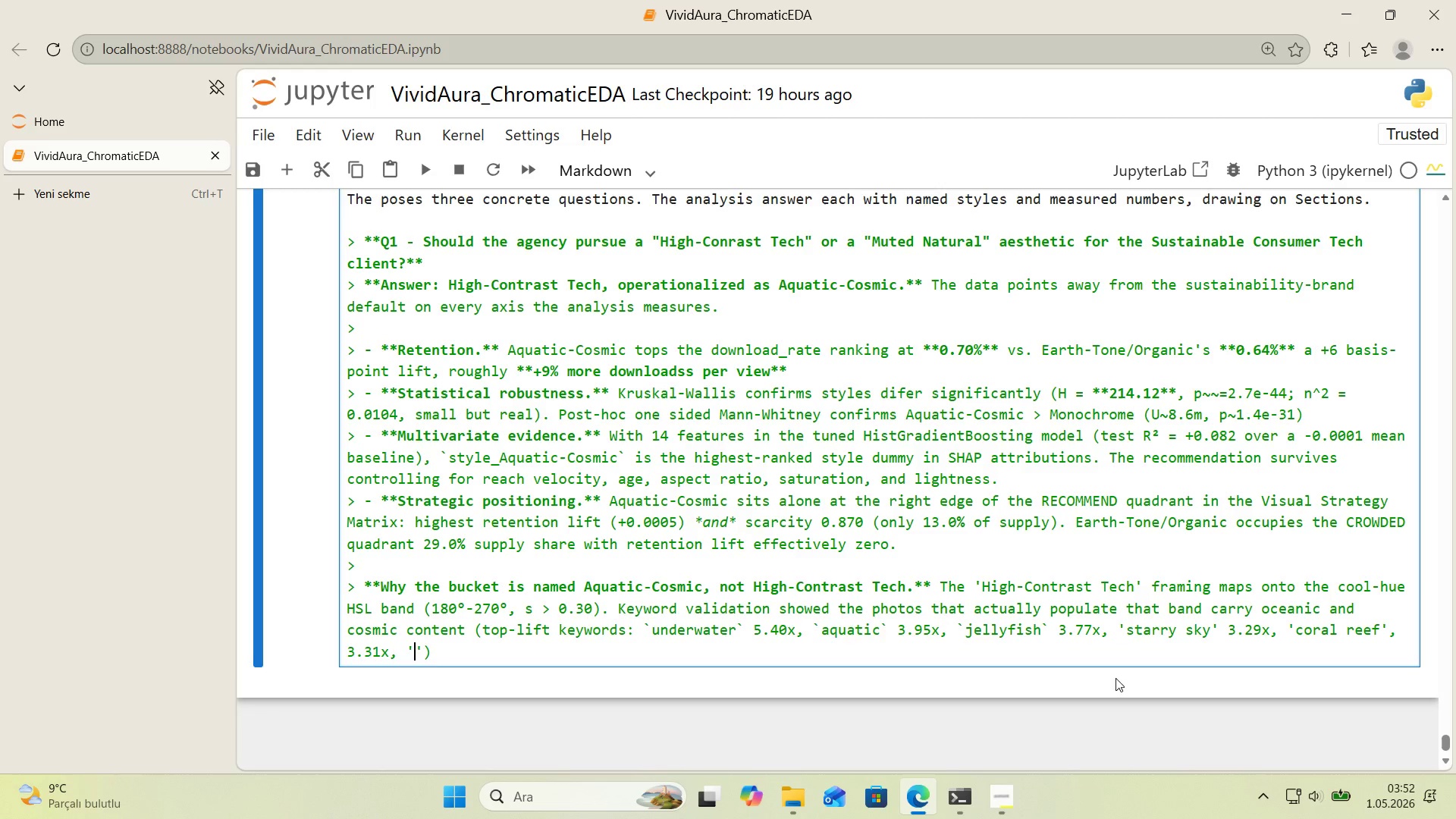 
key(ArrowLeft)
 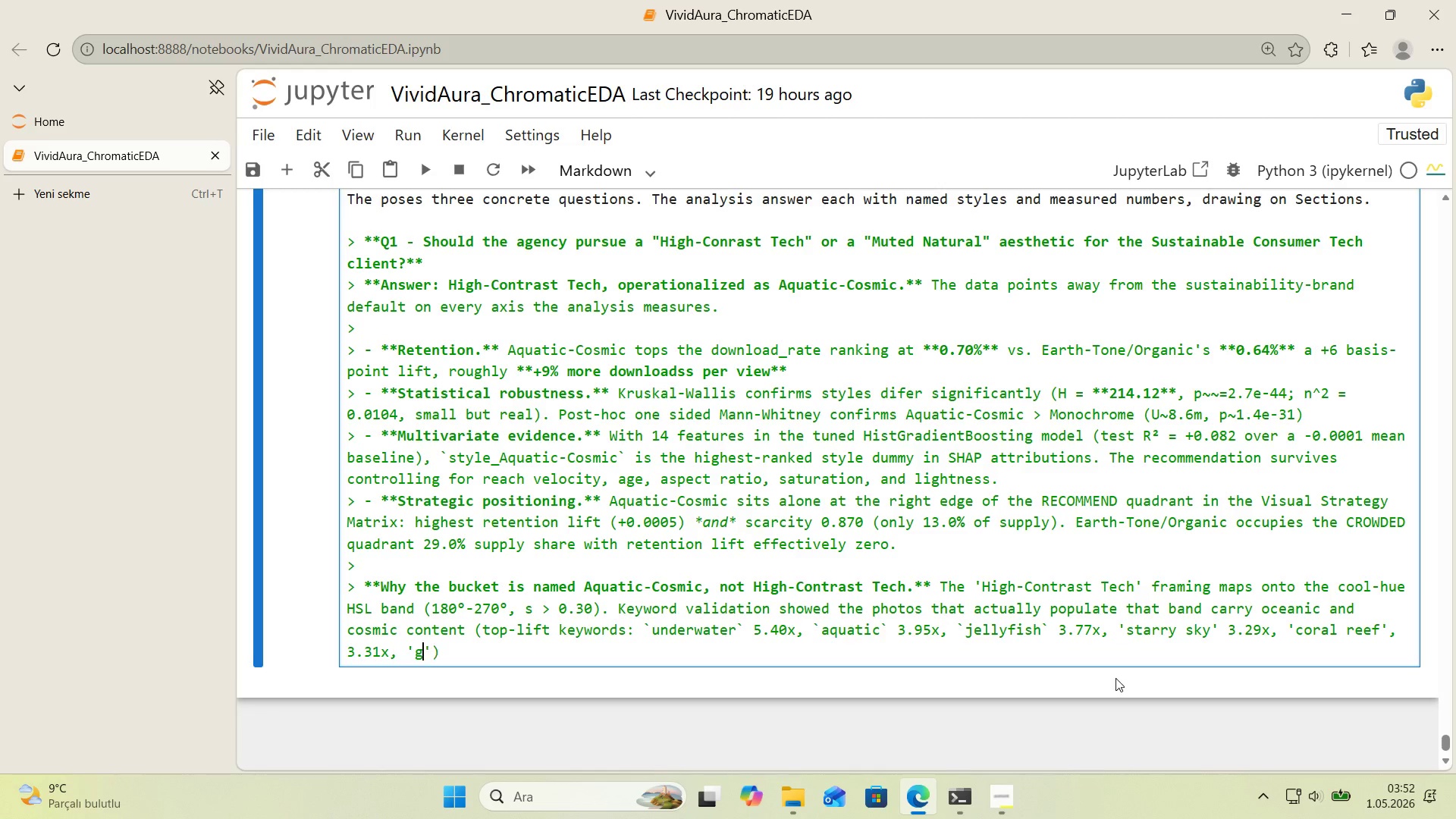 
type(galaxy)
 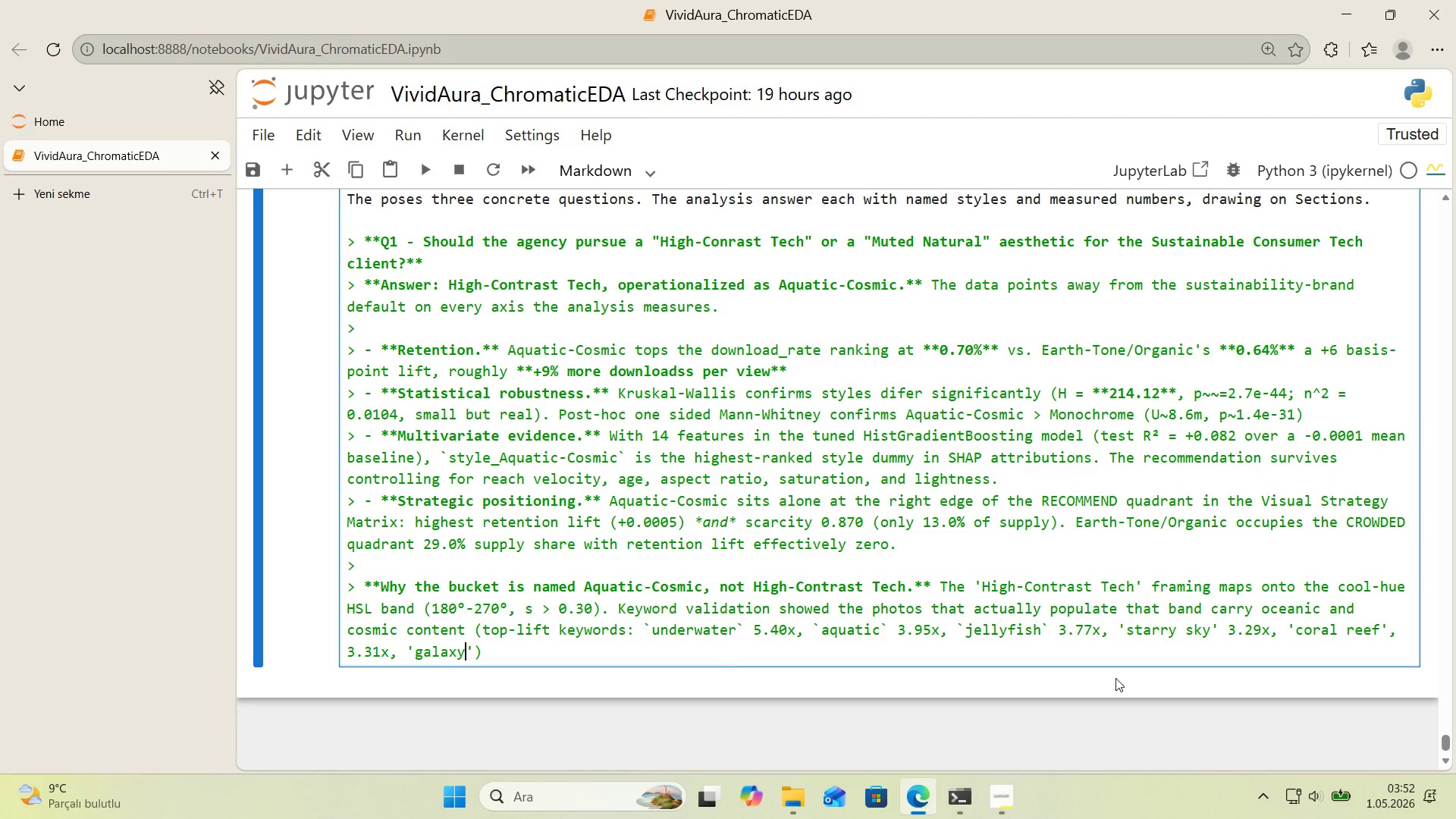 
key(ArrowRight)
 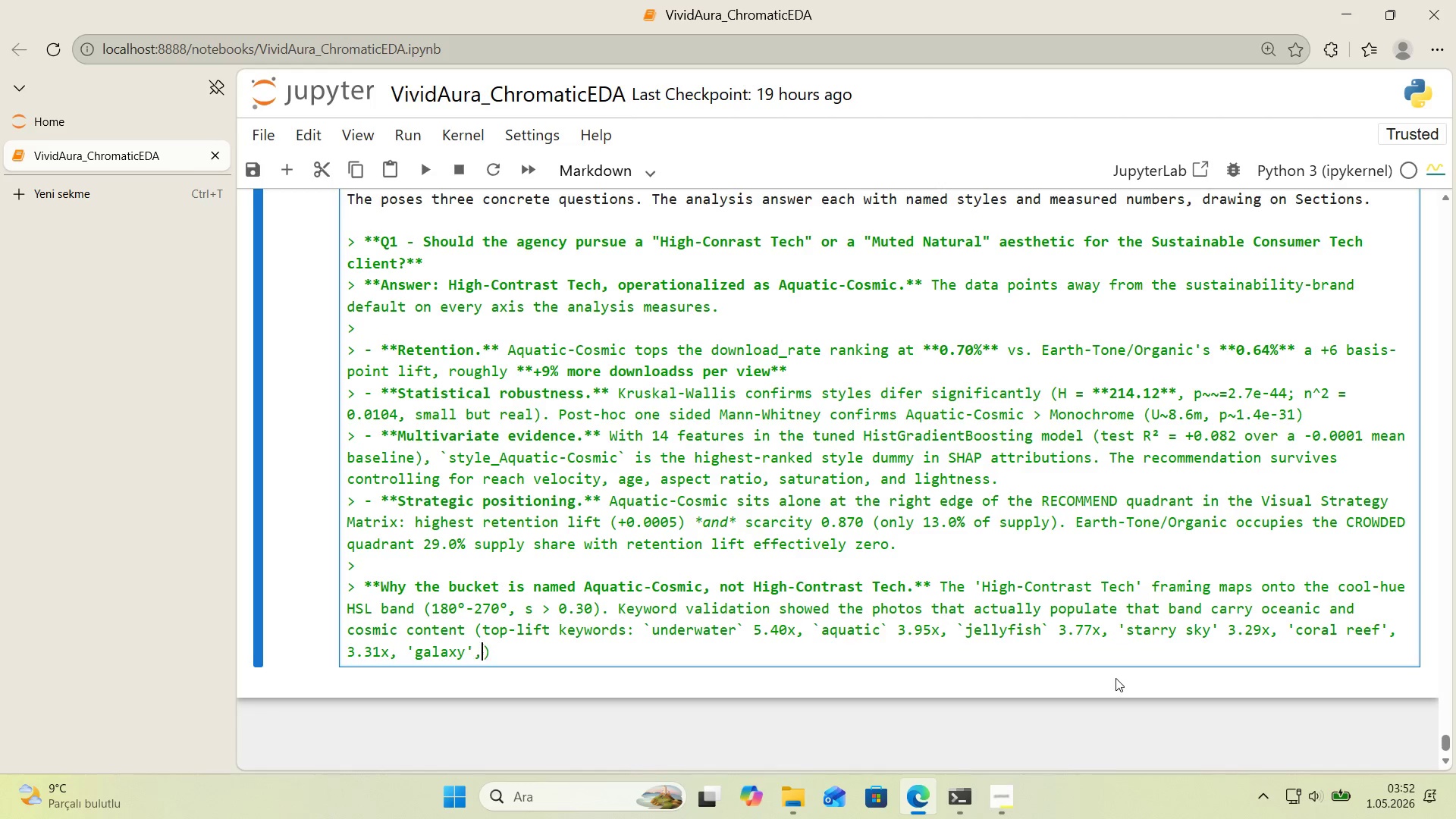 
type(, 2.86x)
 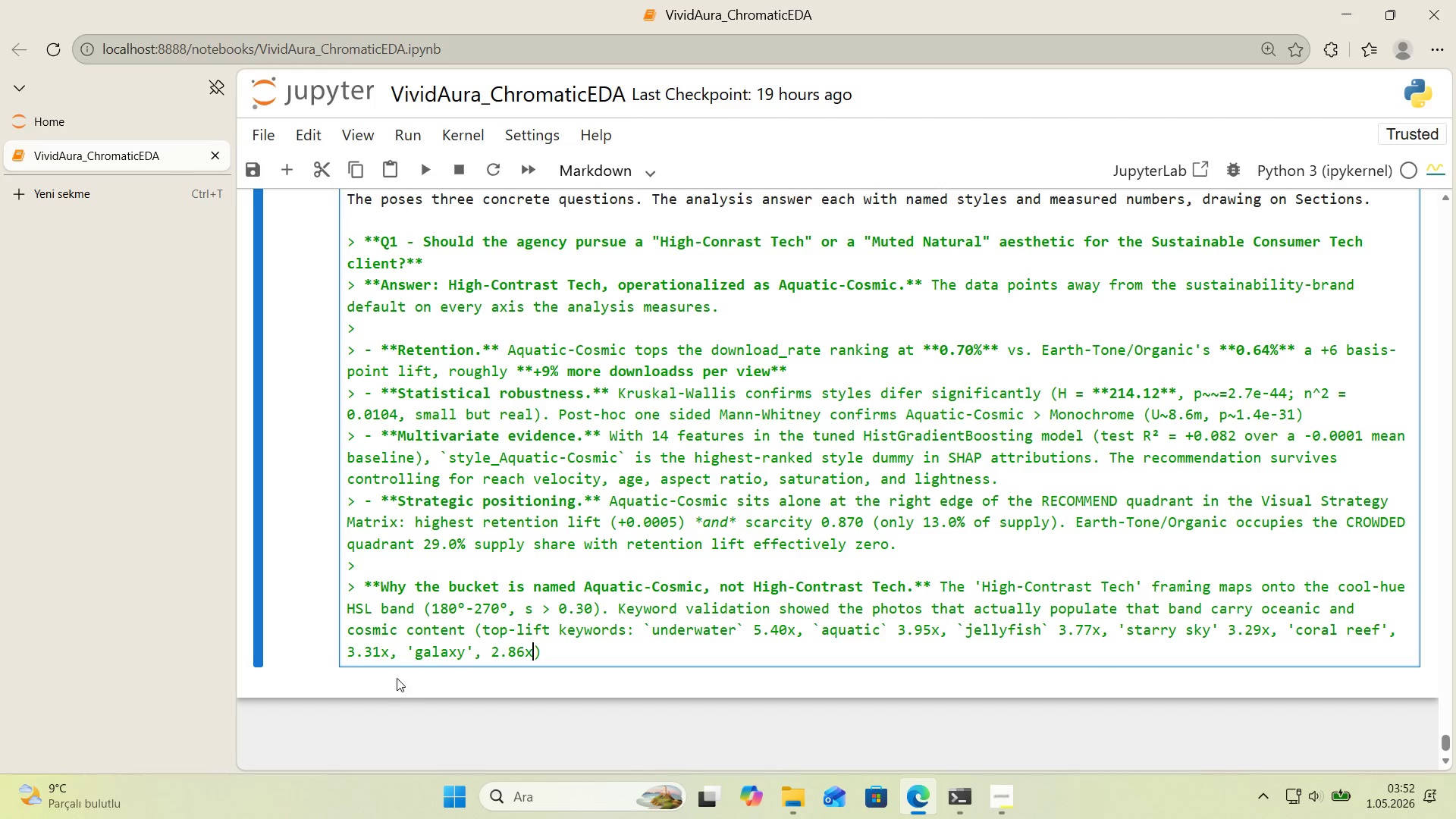 
left_click_drag(start_coordinate=[407, 651], to_coordinate=[413, 650])
 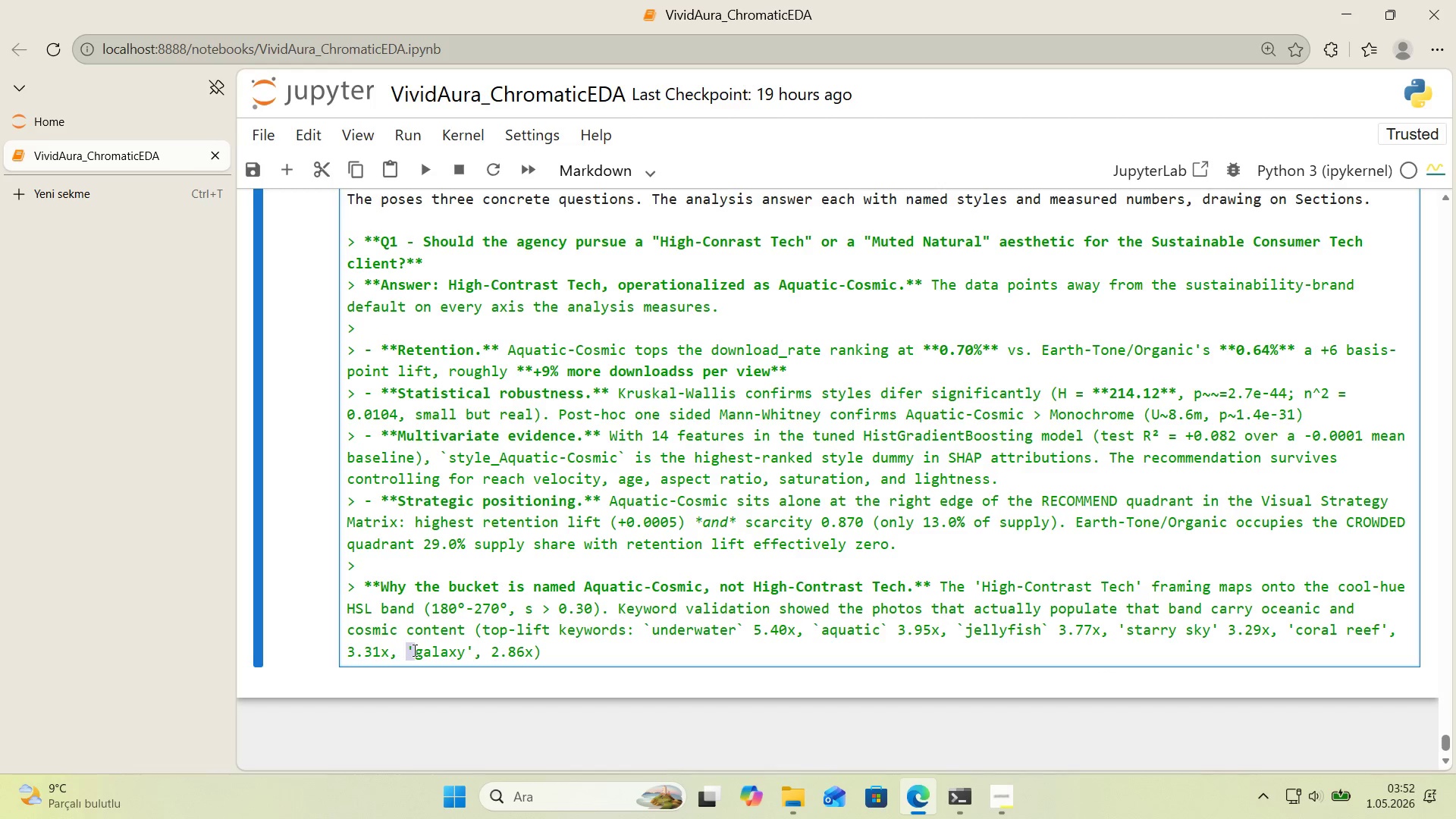 
key(Alt+Control+Comma)
 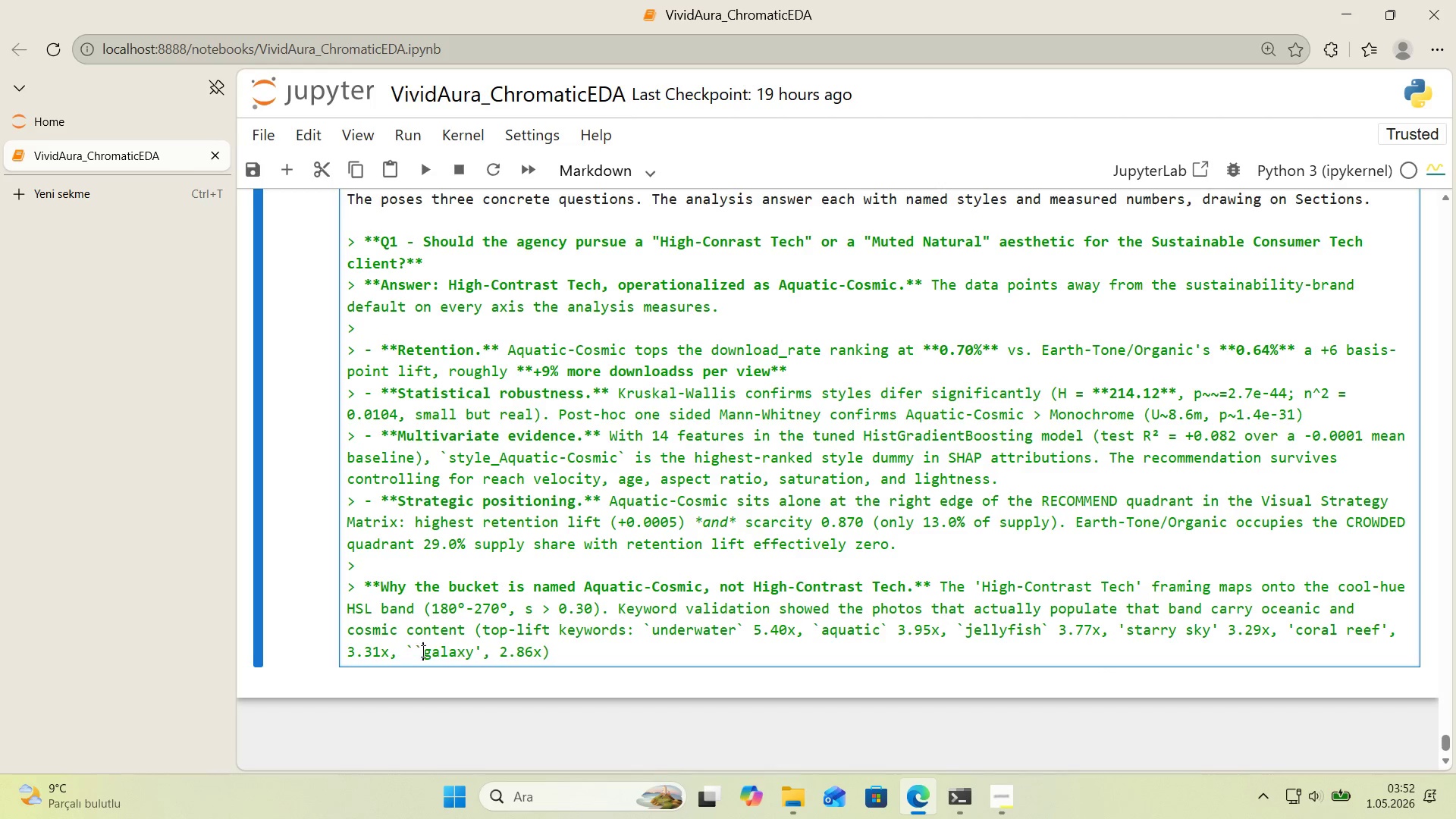 
key(Alt+Control+Comma)
 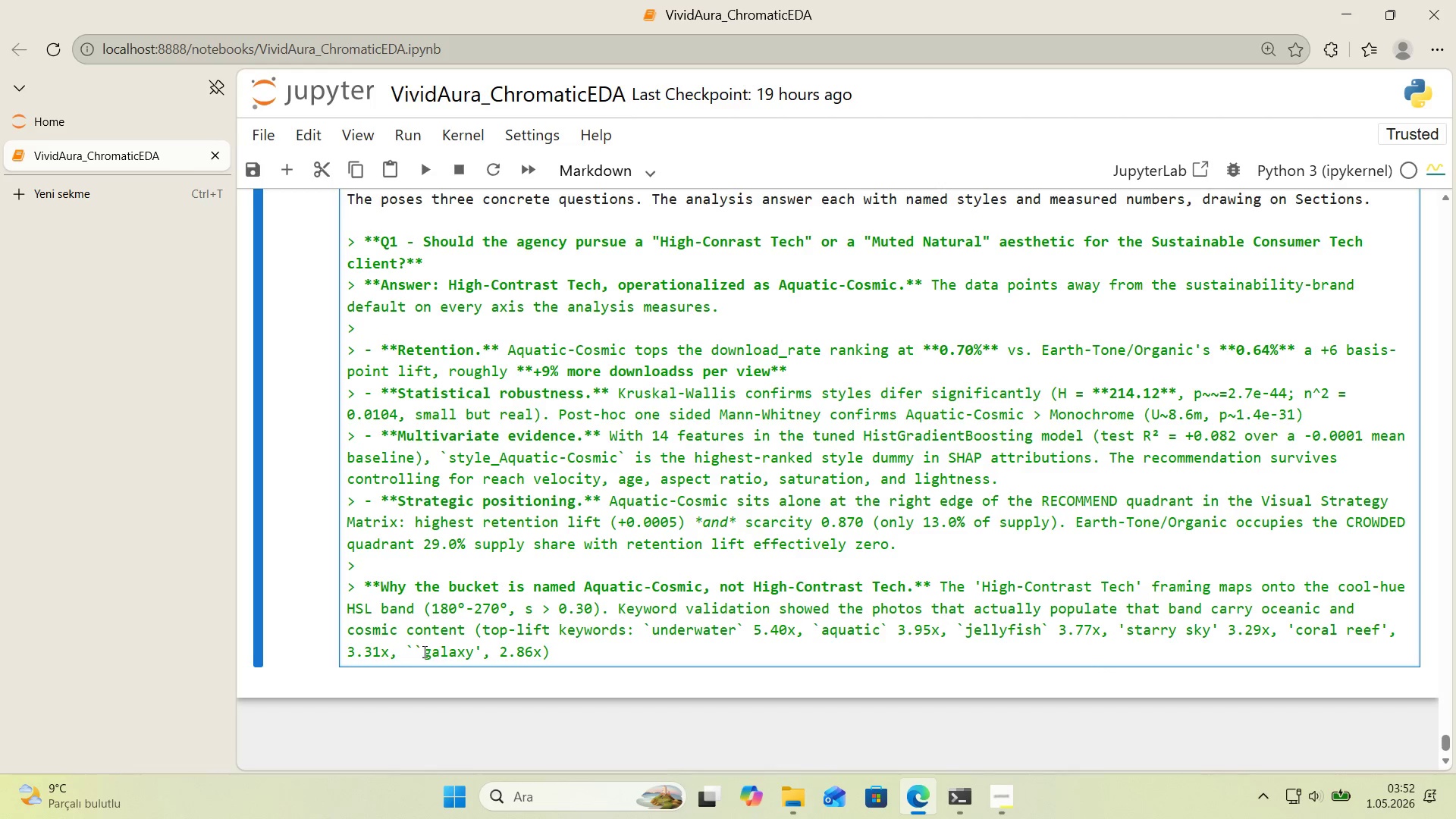 
left_click_drag(start_coordinate=[417, 651], to_coordinate=[424, 651])
 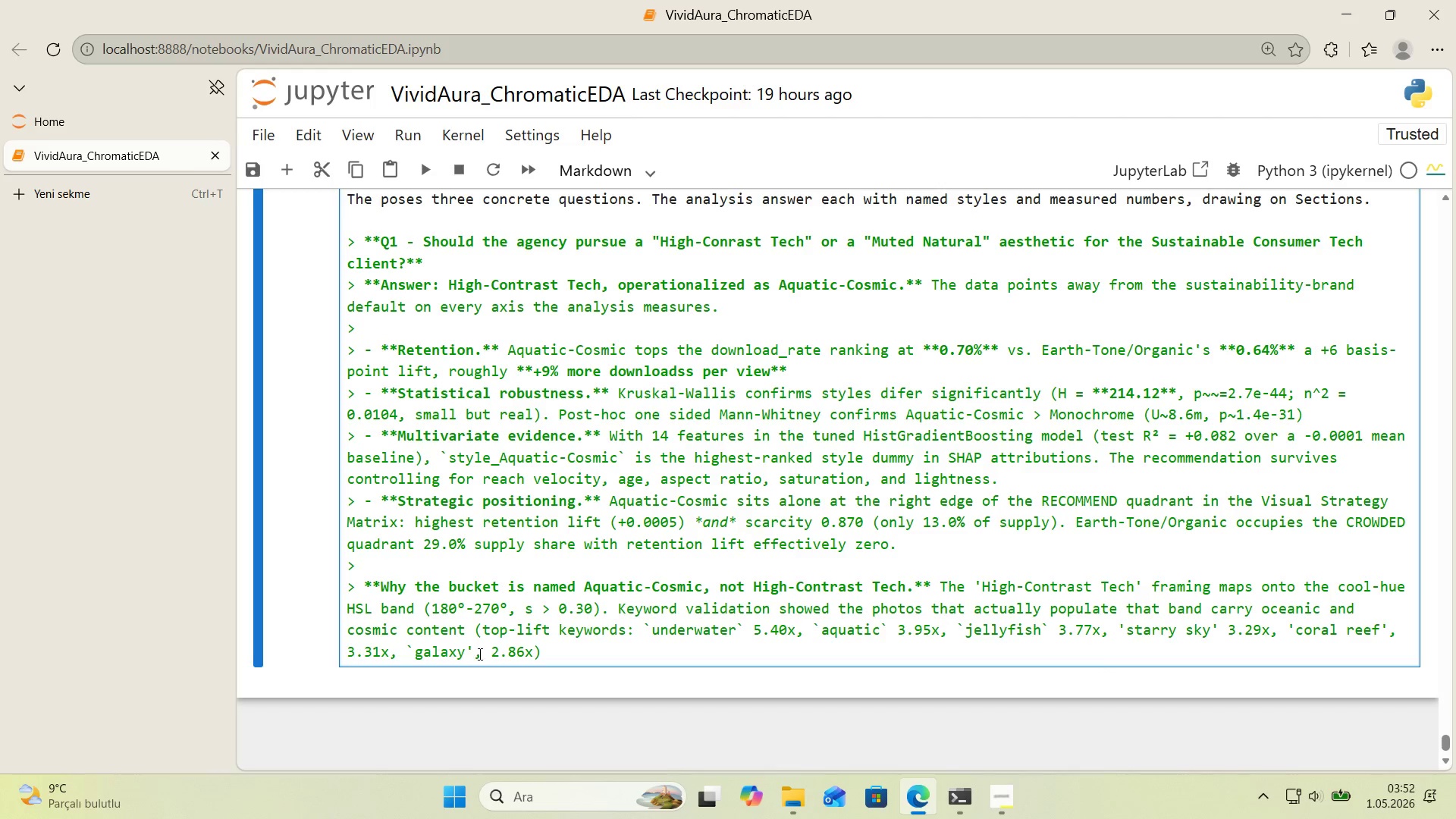 
key(Control+ControlLeft)
 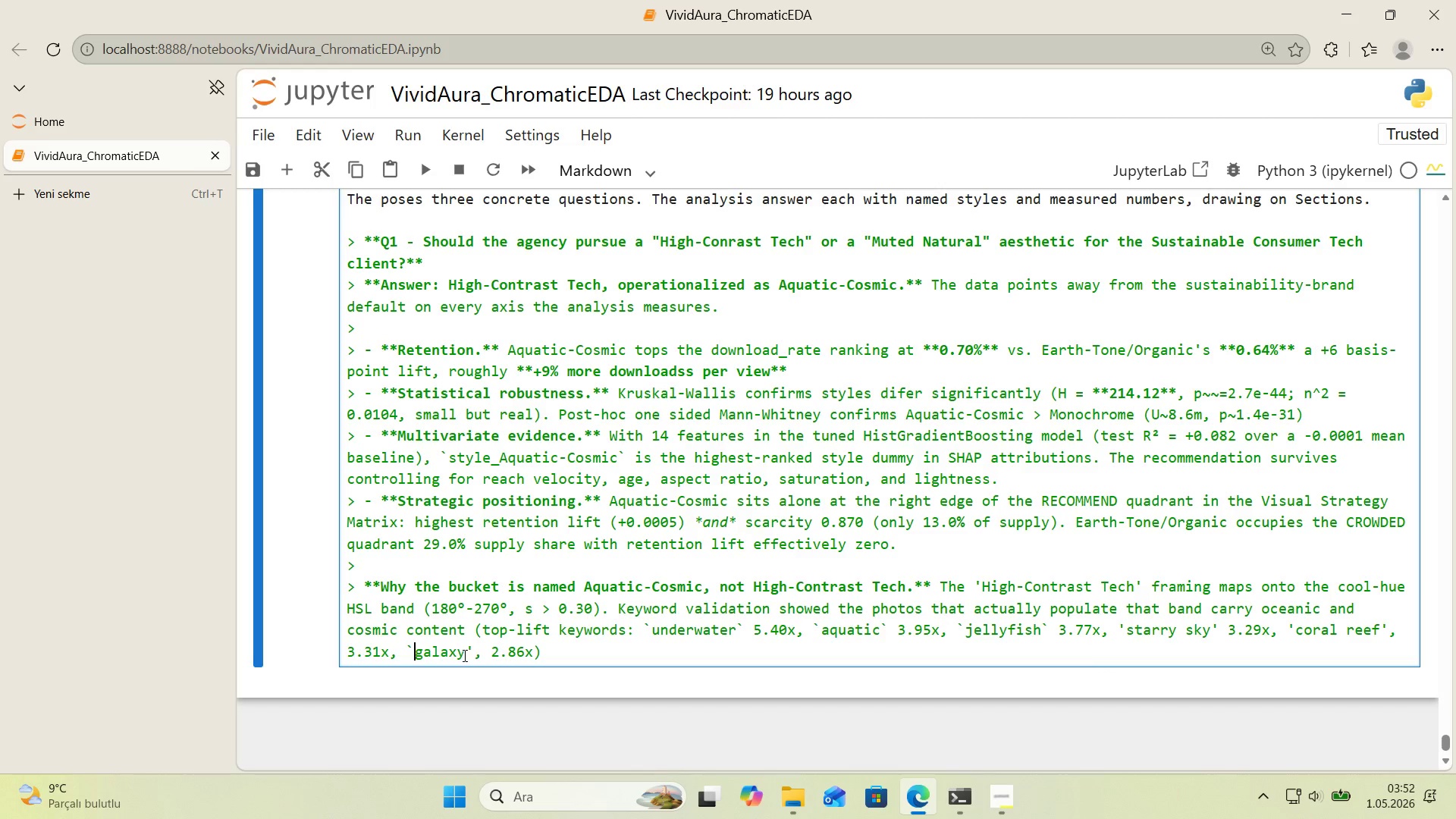 
key(Control+X)
 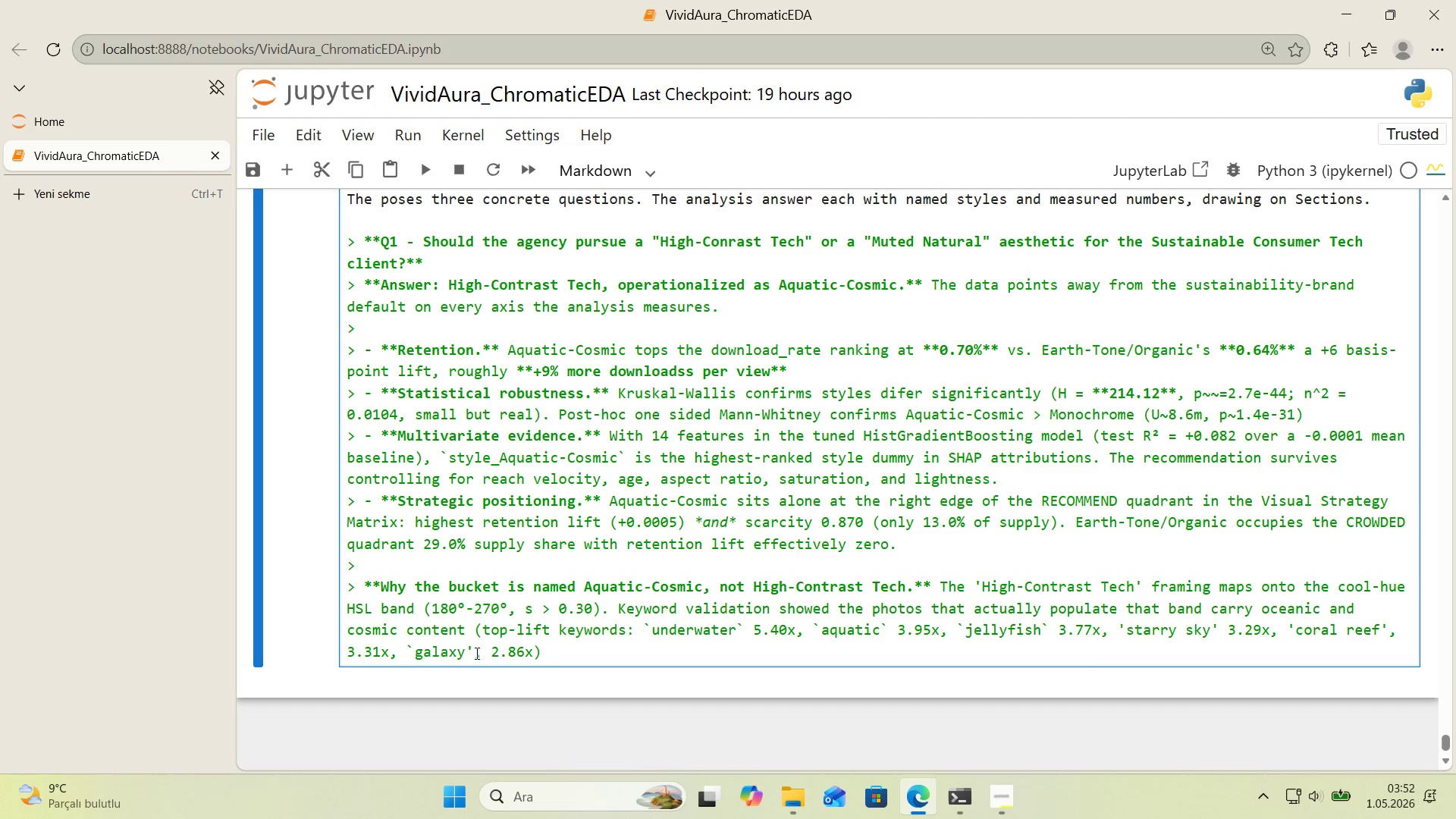 
left_click_drag(start_coordinate=[475, 653], to_coordinate=[469, 653])
 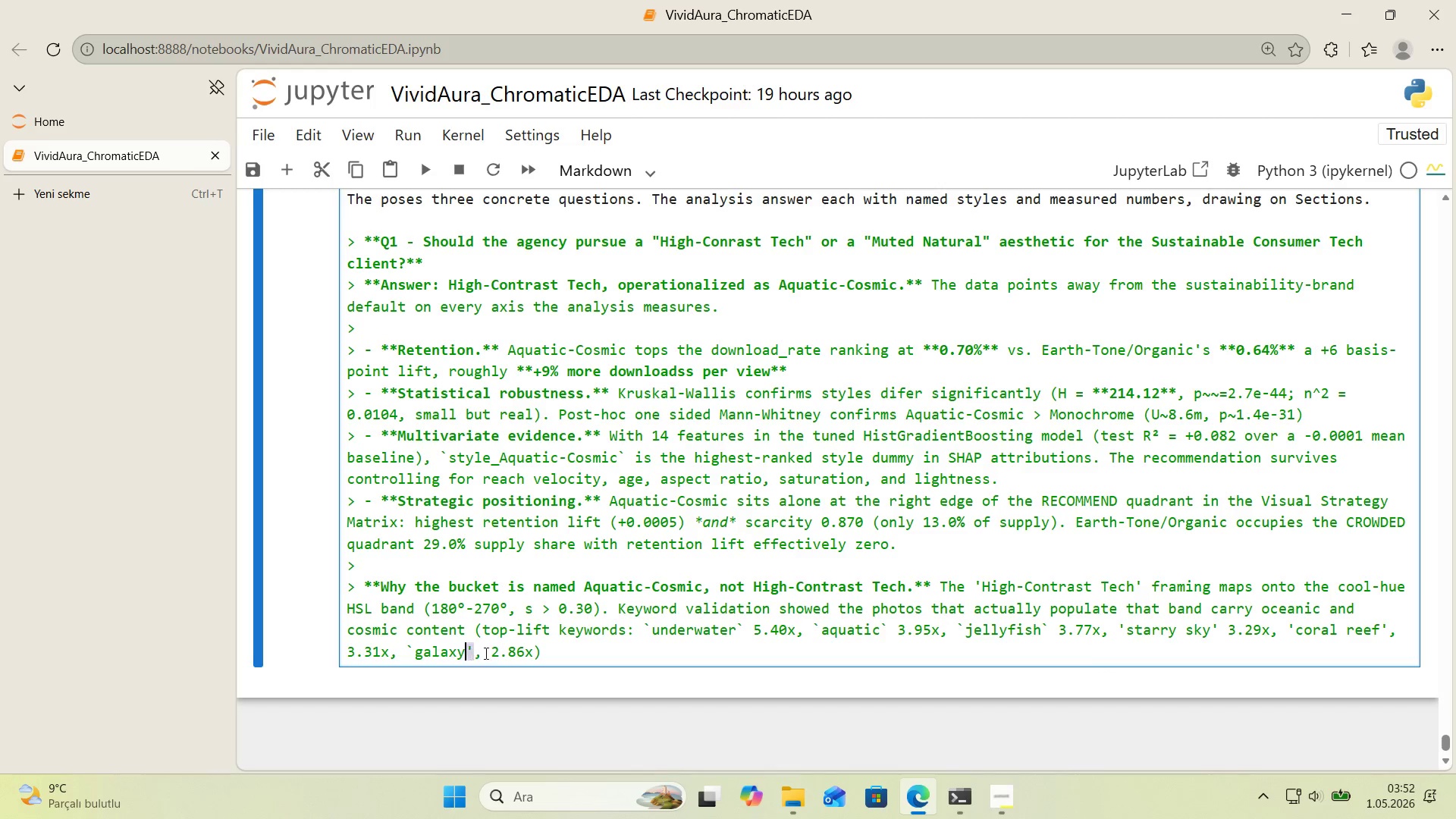 
key(Control+ControlLeft)
 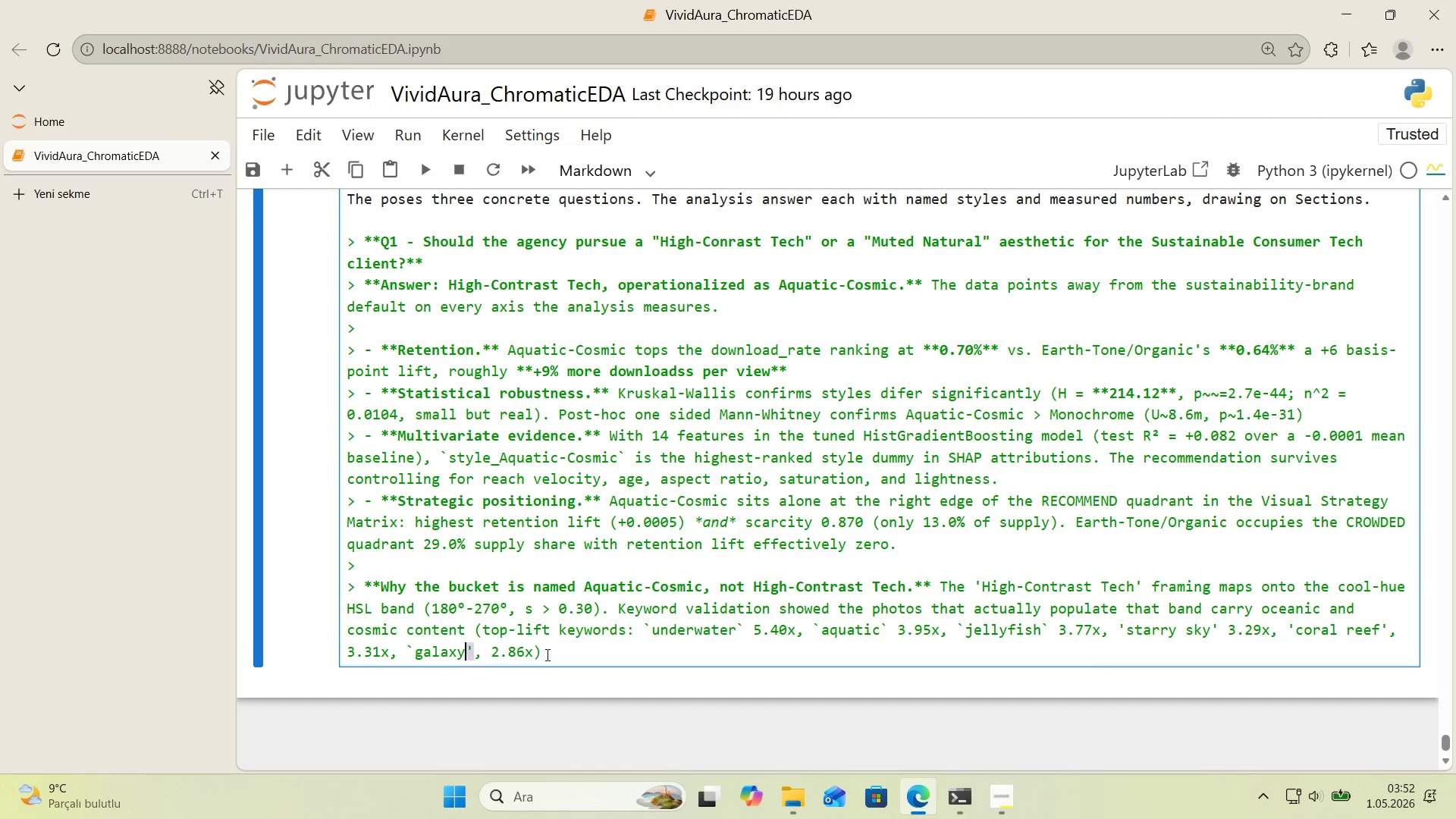 
key(Control+V)
 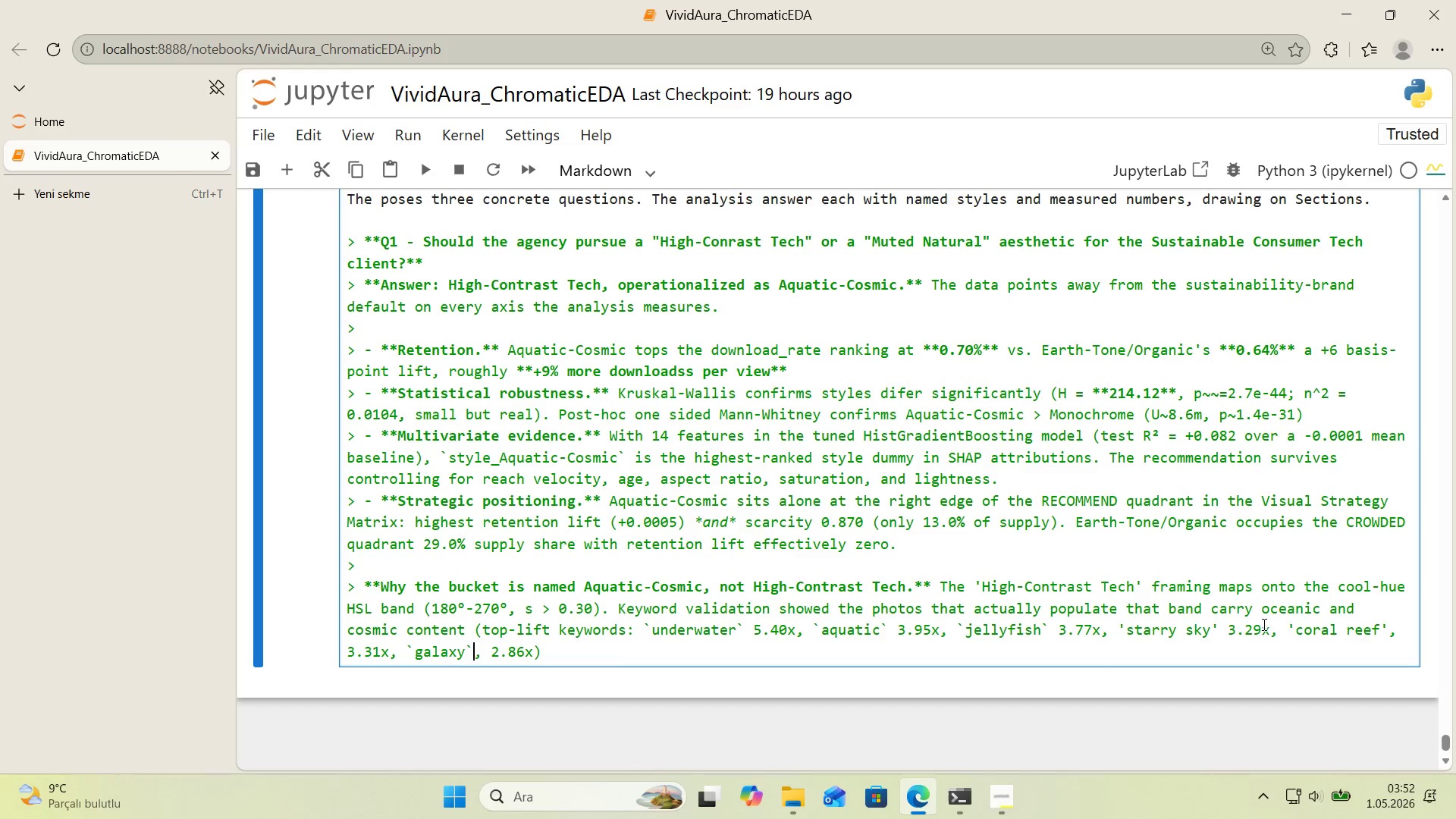 
left_click_drag(start_coordinate=[1290, 629], to_coordinate=[1297, 629])
 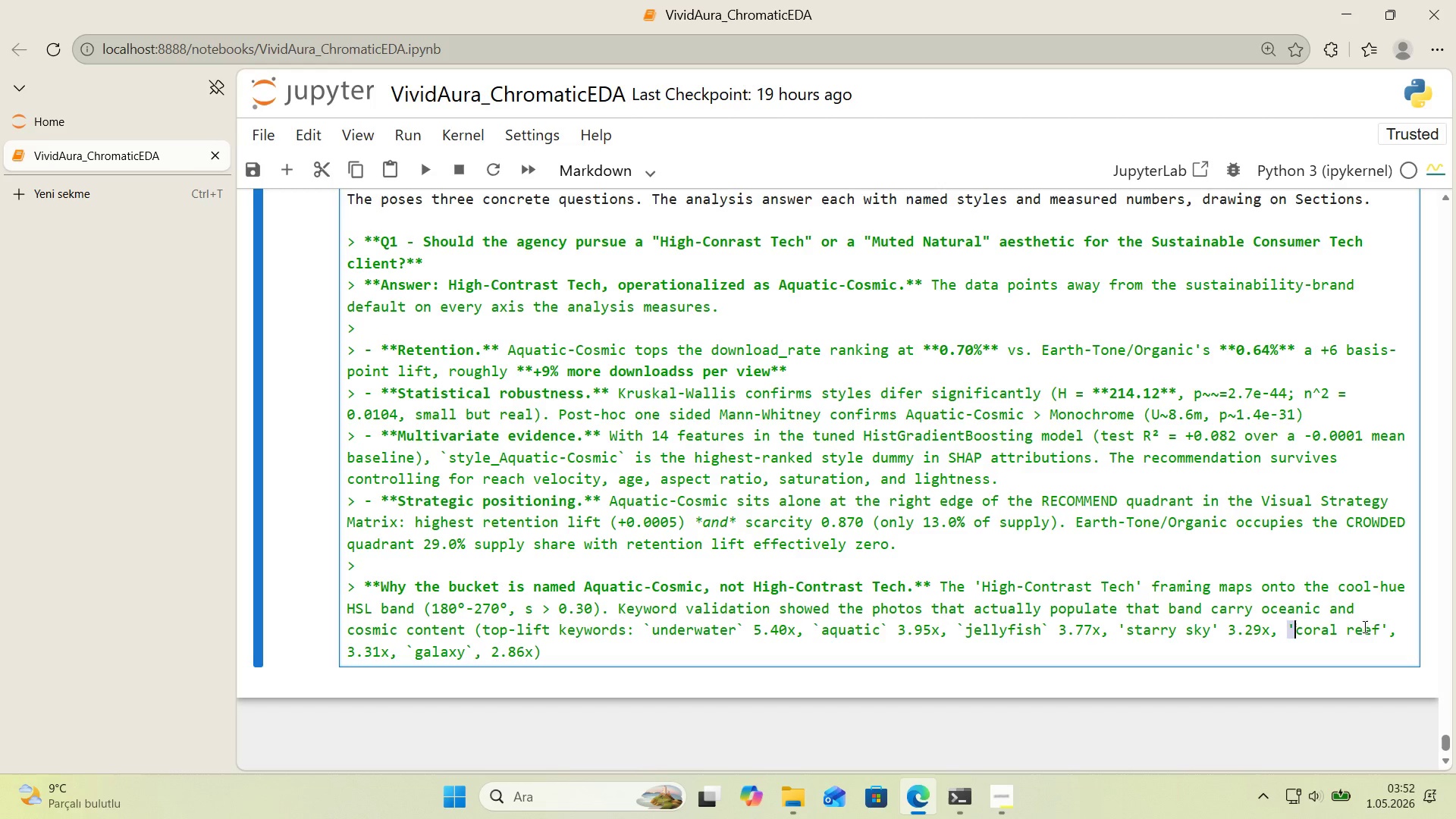 
key(Control+ControlLeft)
 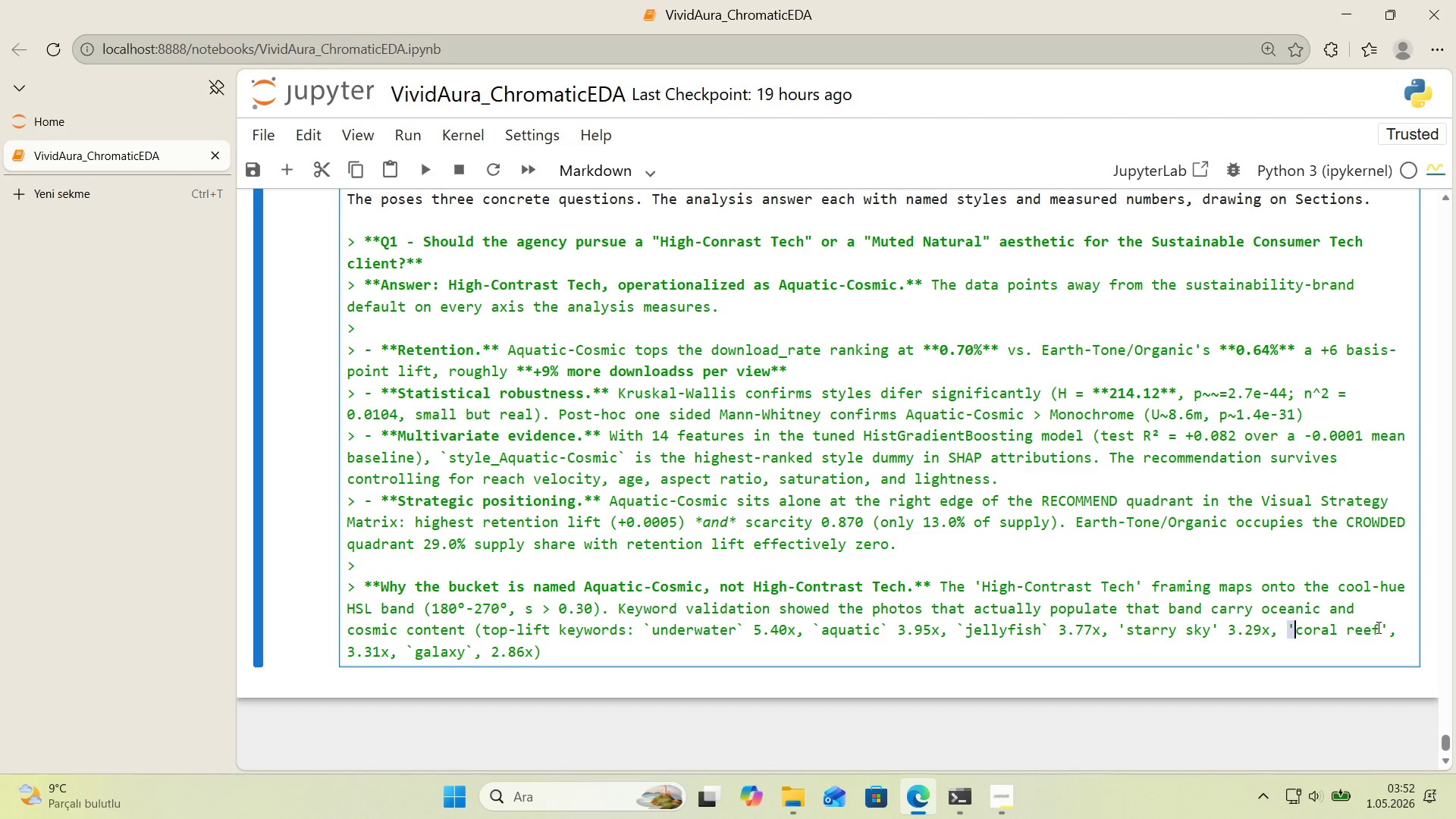 
key(Control+V)
 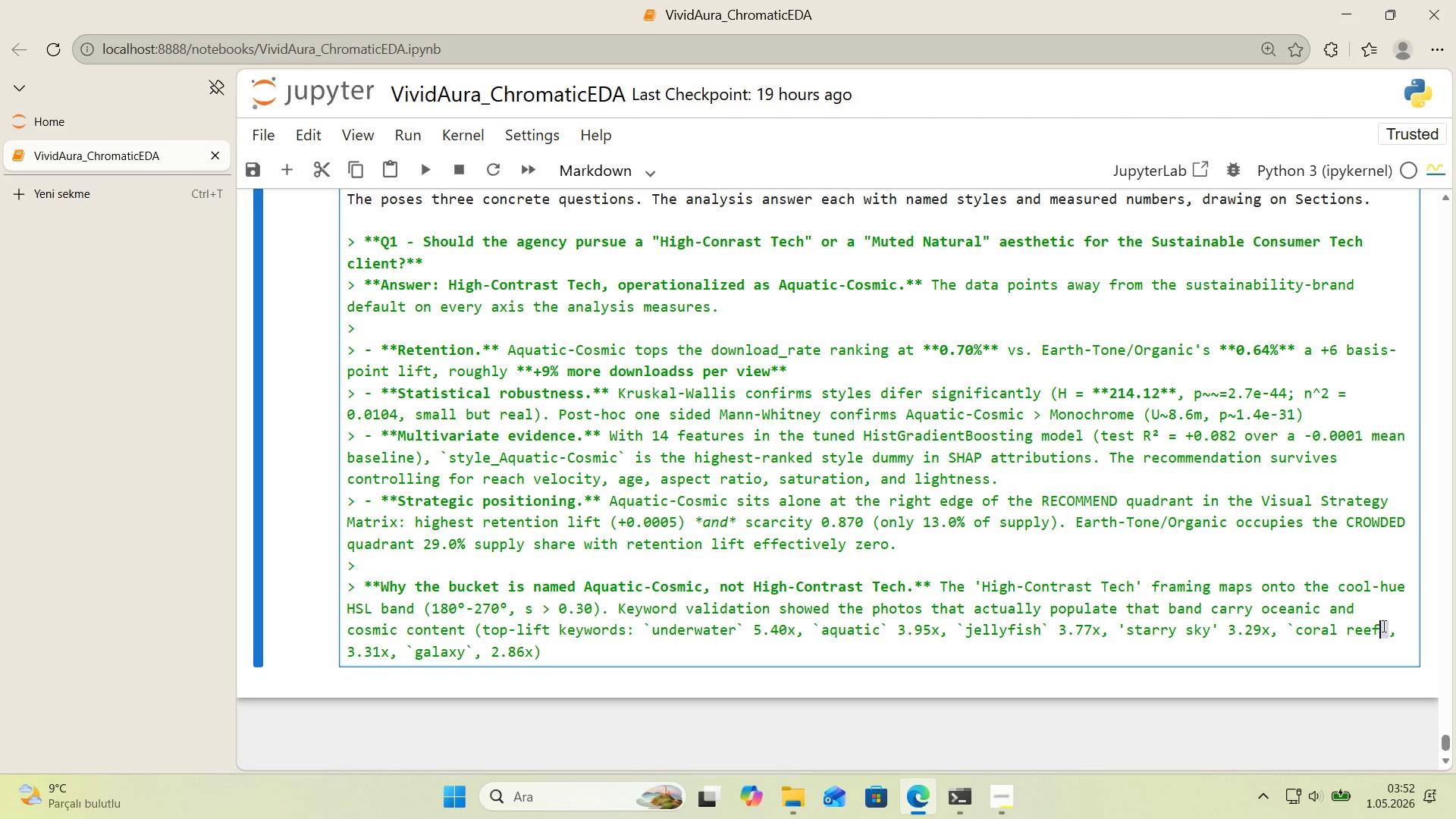 
key(Control+ControlLeft)
 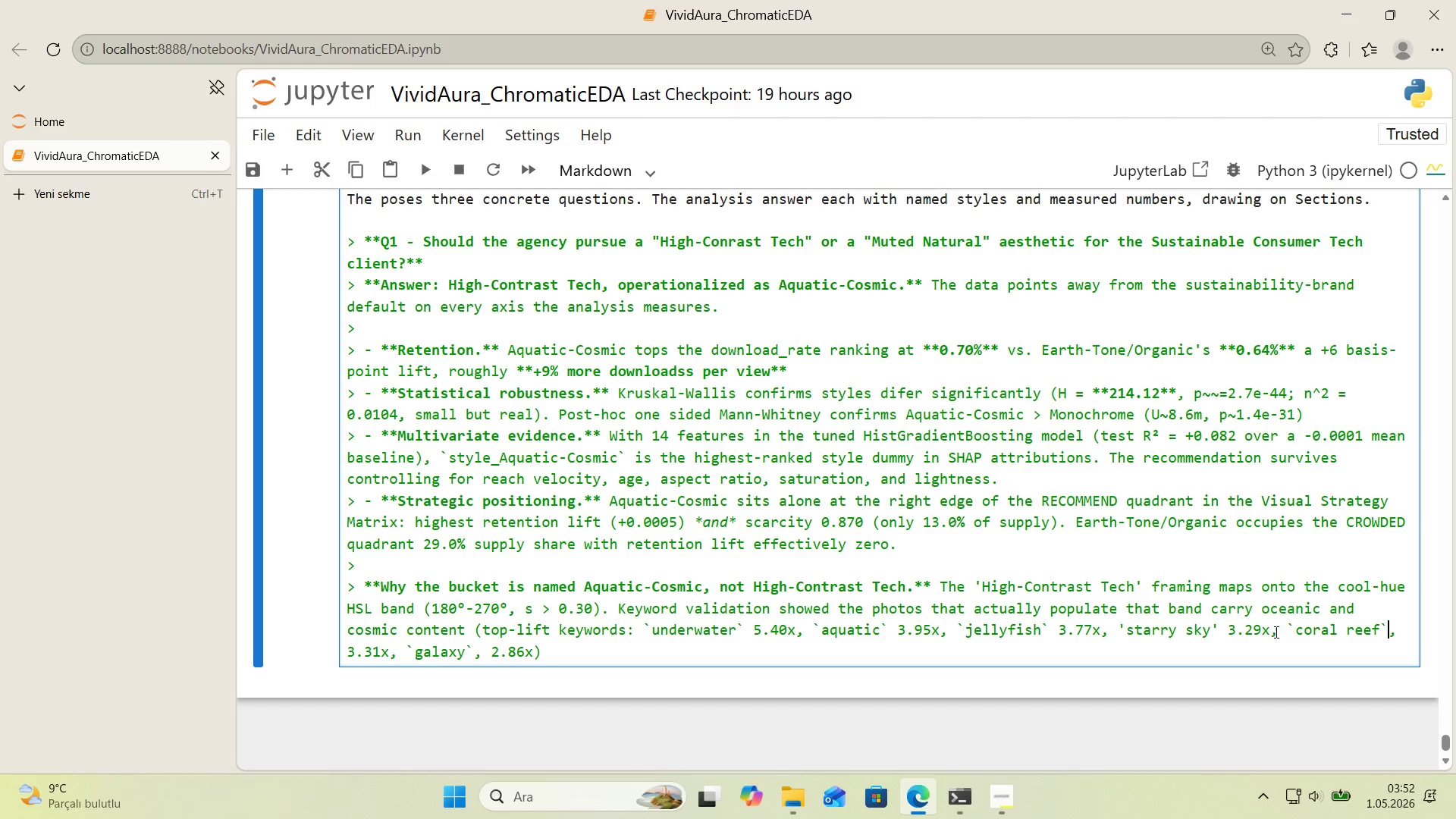 
key(Control+V)
 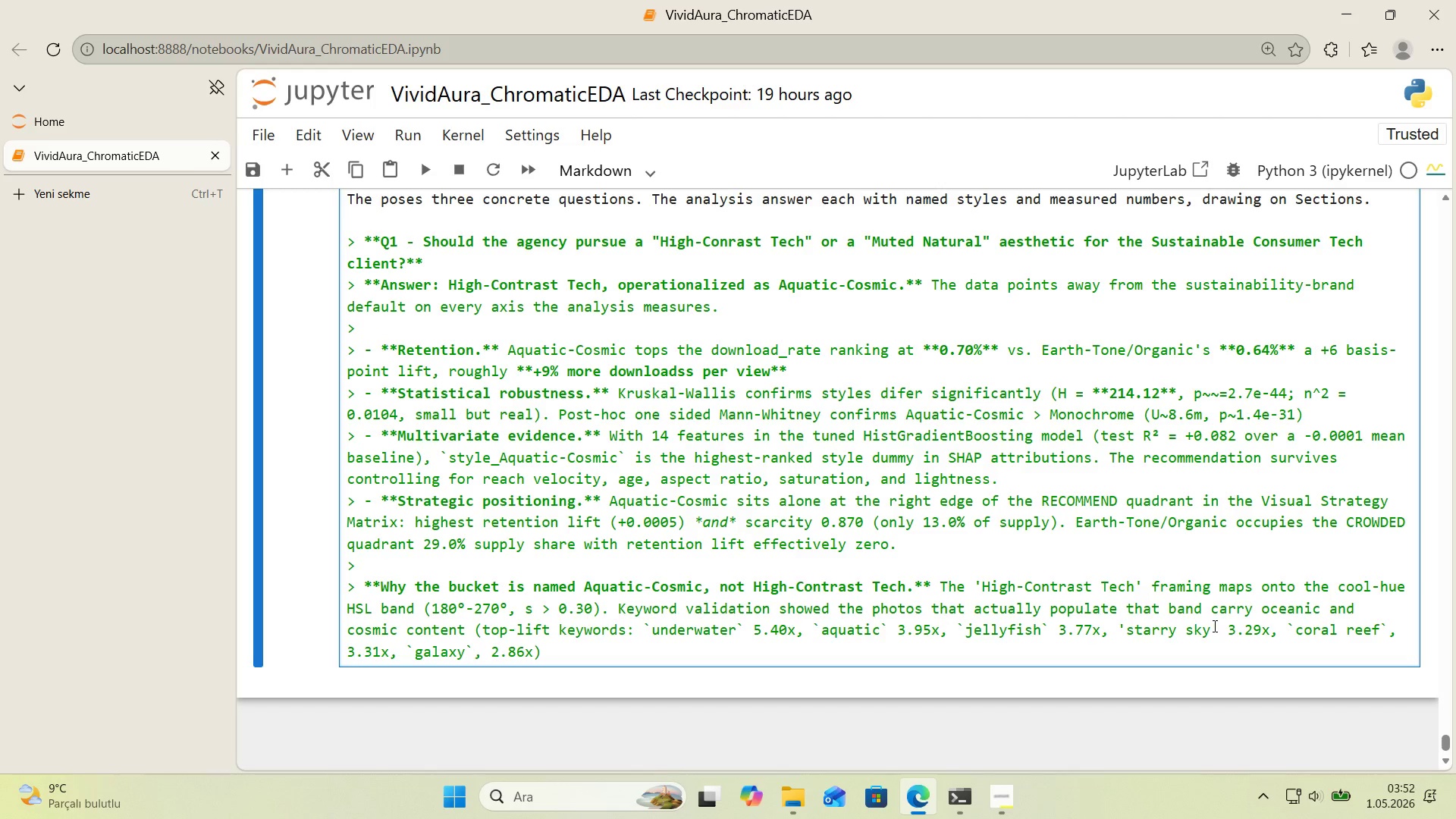 
left_click_drag(start_coordinate=[1213, 626], to_coordinate=[1219, 628])
 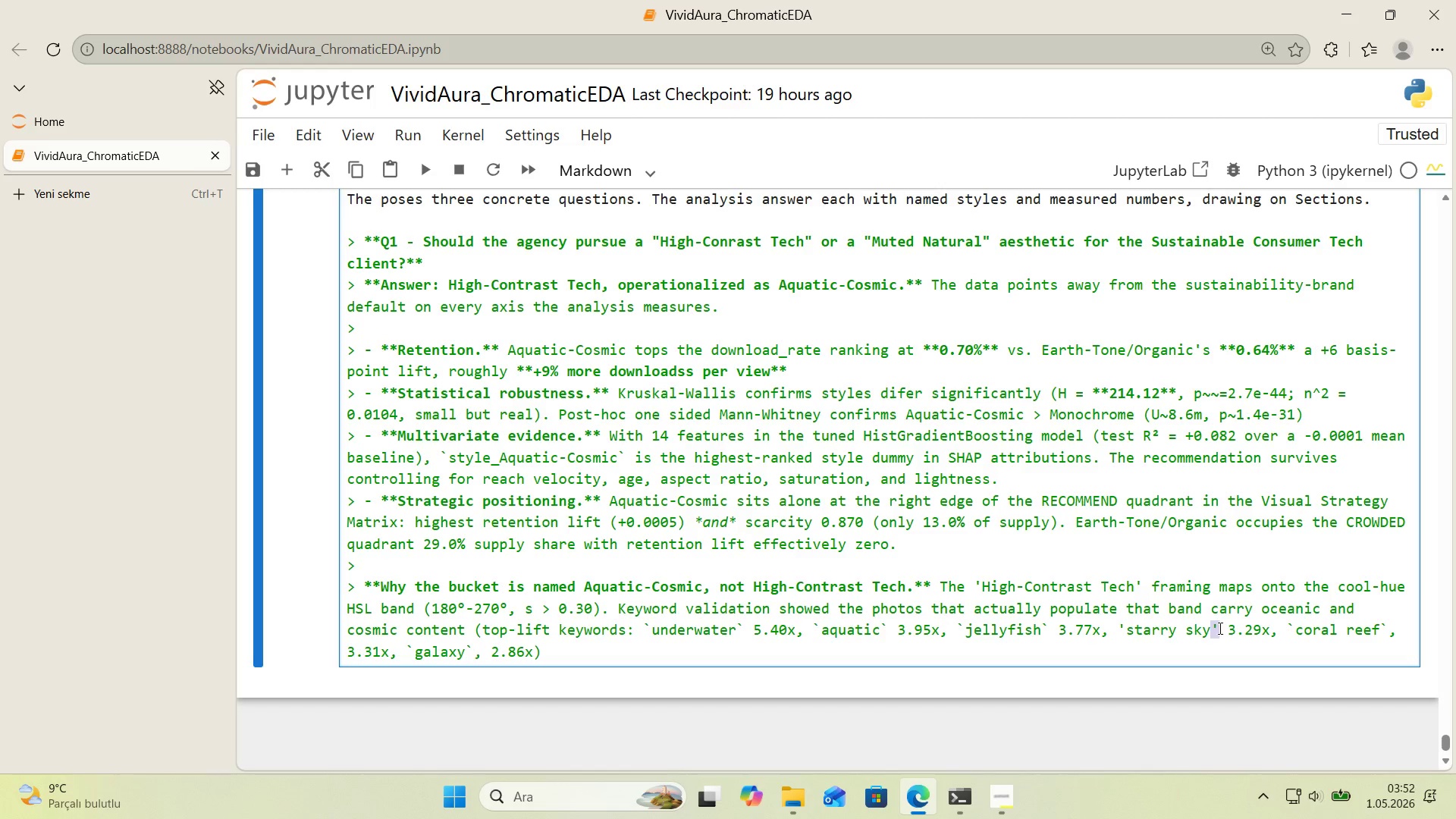 
key(Control+V)
 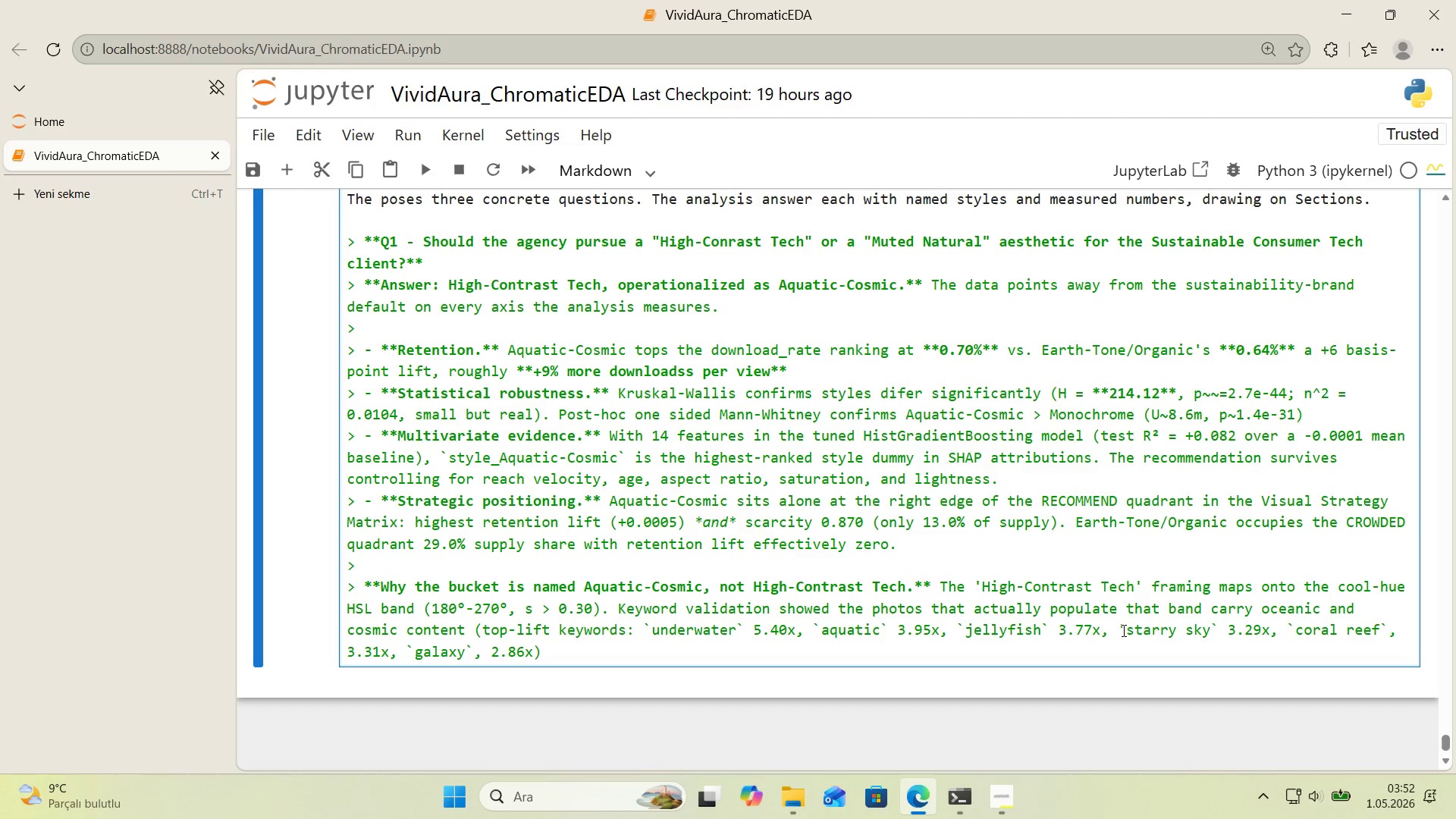 
left_click_drag(start_coordinate=[1120, 630], to_coordinate=[1124, 629])
 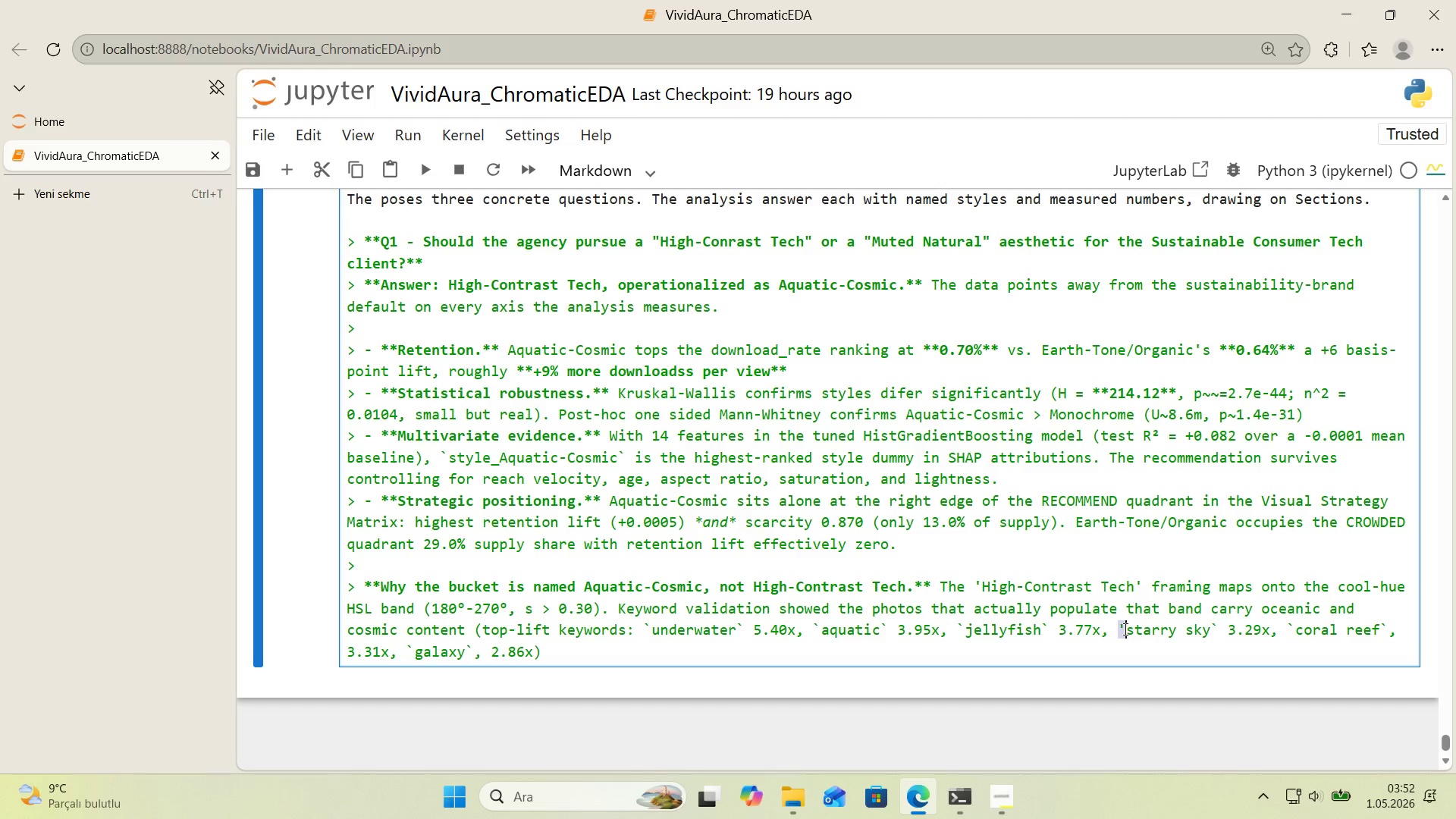 
key(Control+ControlLeft)
 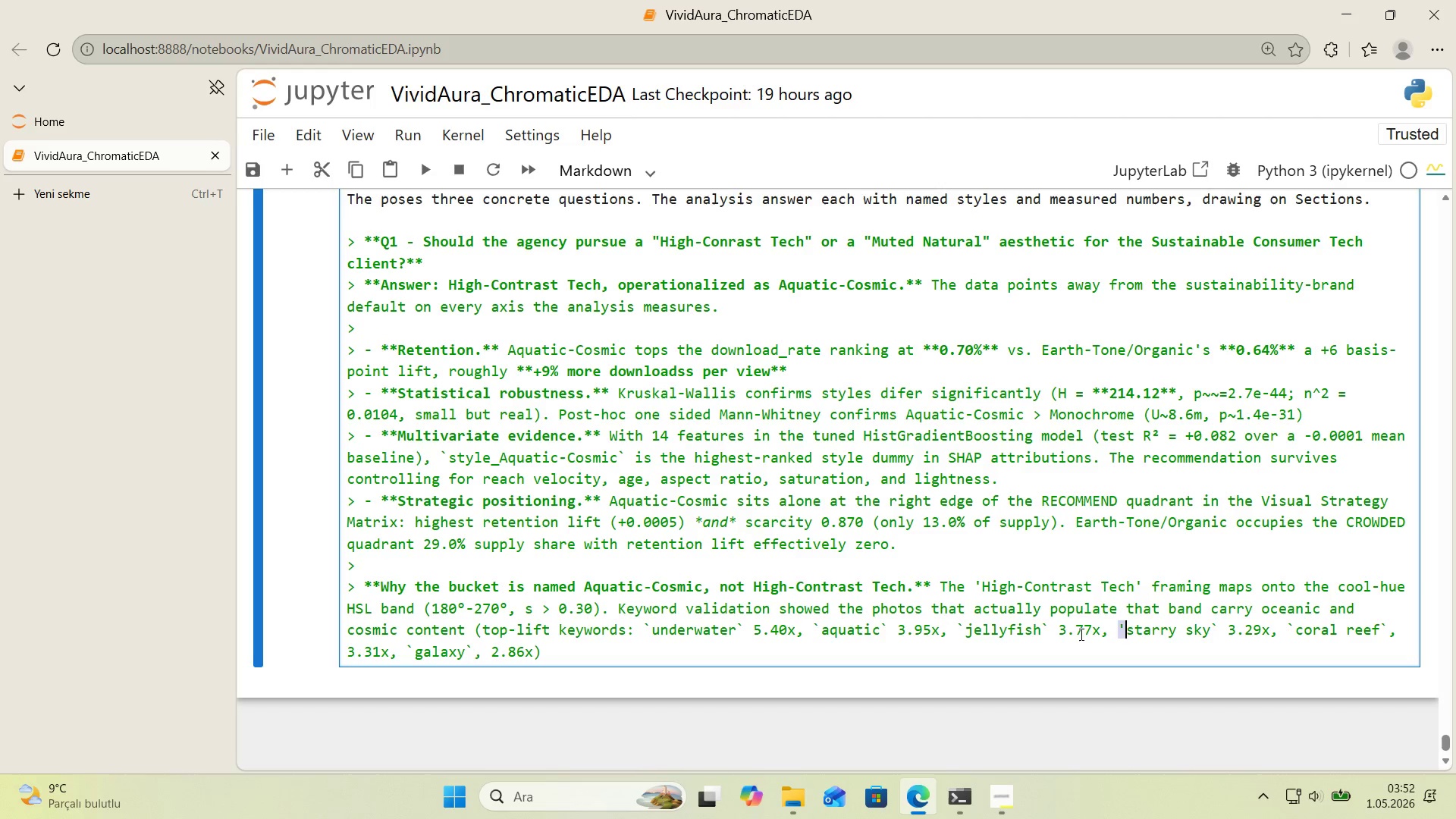 
key(Control+V)
 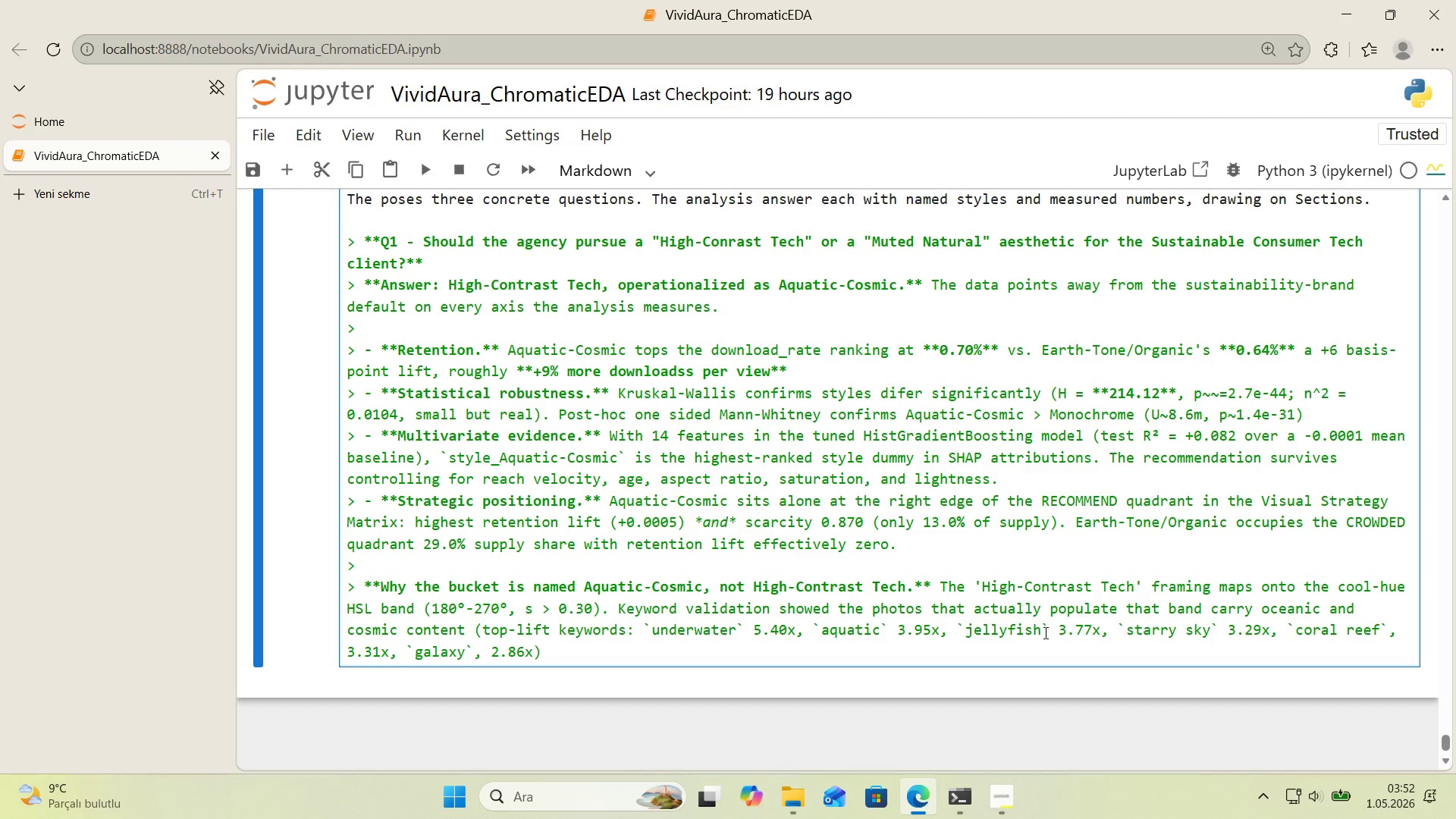 
left_click_drag(start_coordinate=[1044, 632], to_coordinate=[1048, 631])
 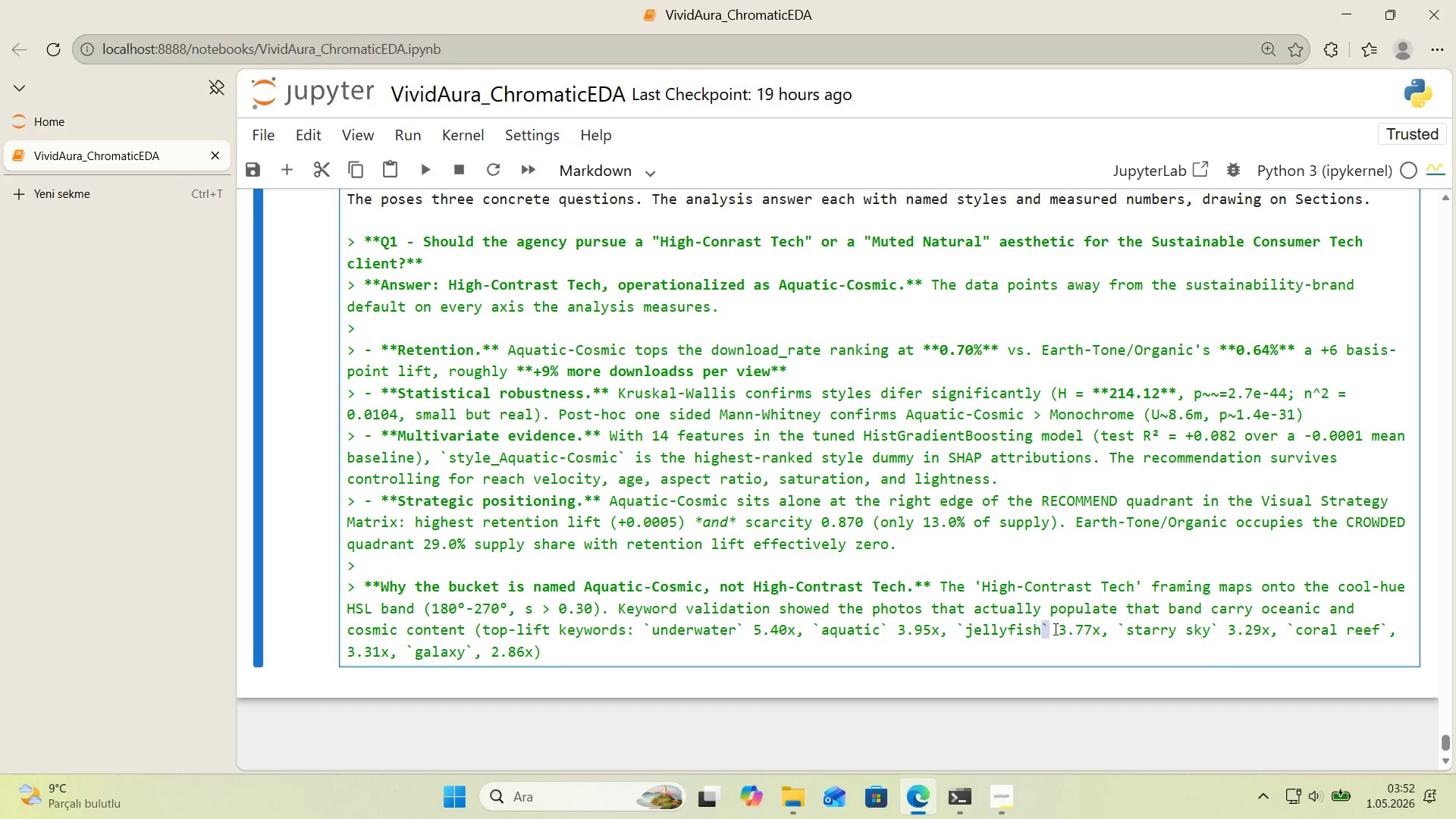 
key(Backspace)
 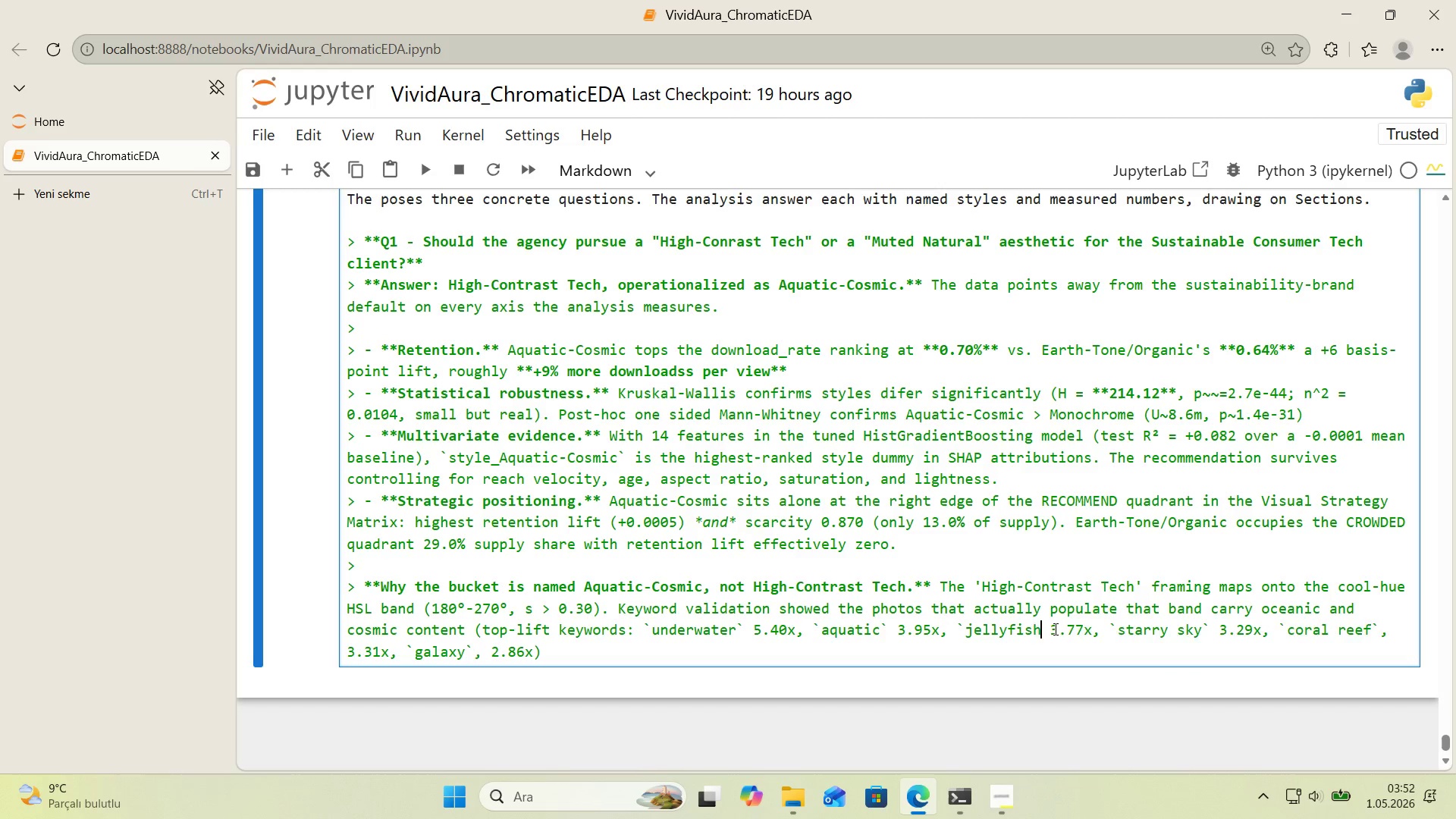 
key(Control+ControlLeft)
 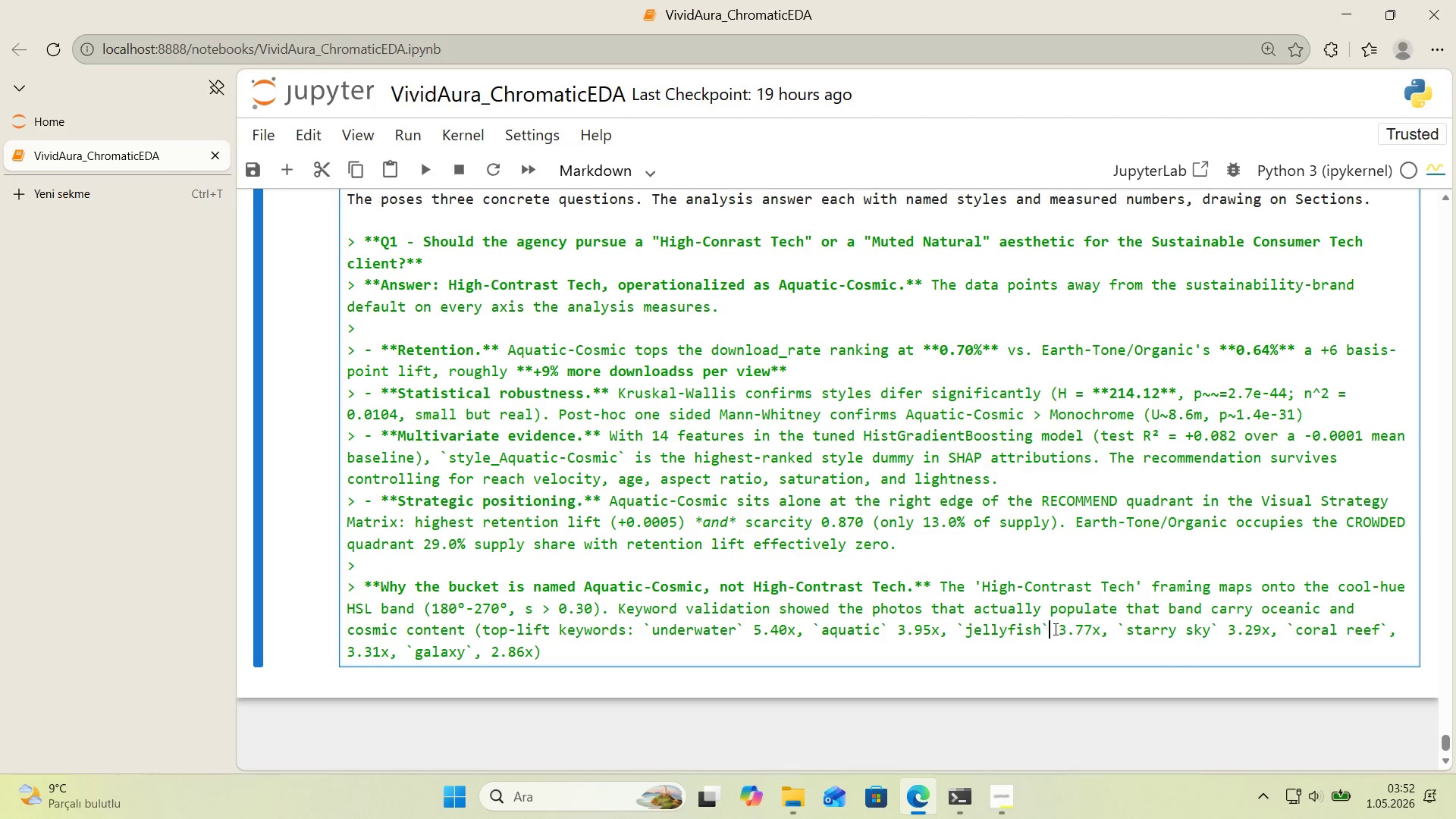 
key(Control+V)
 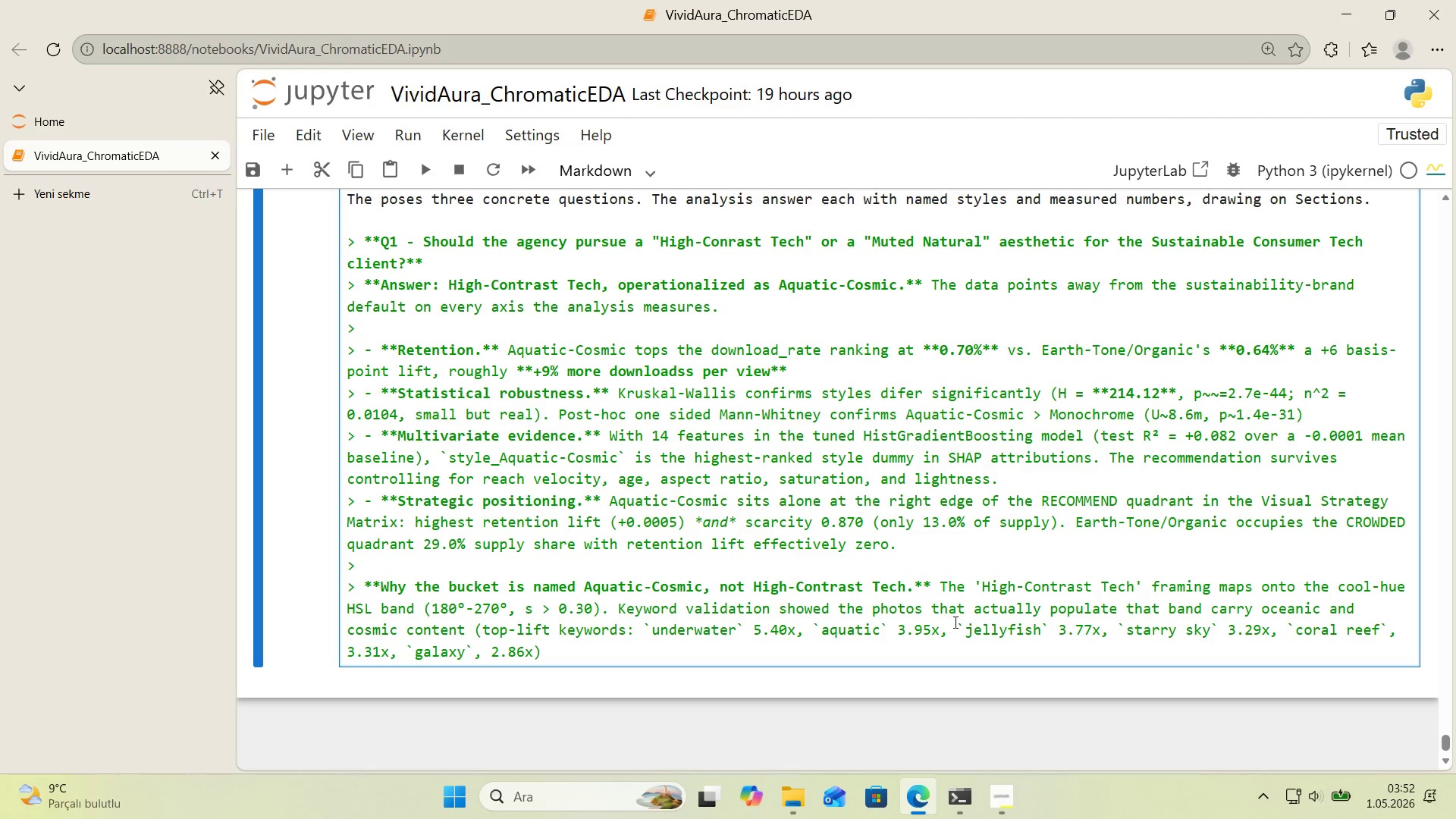 
left_click_drag(start_coordinate=[956, 623], to_coordinate=[964, 626])
 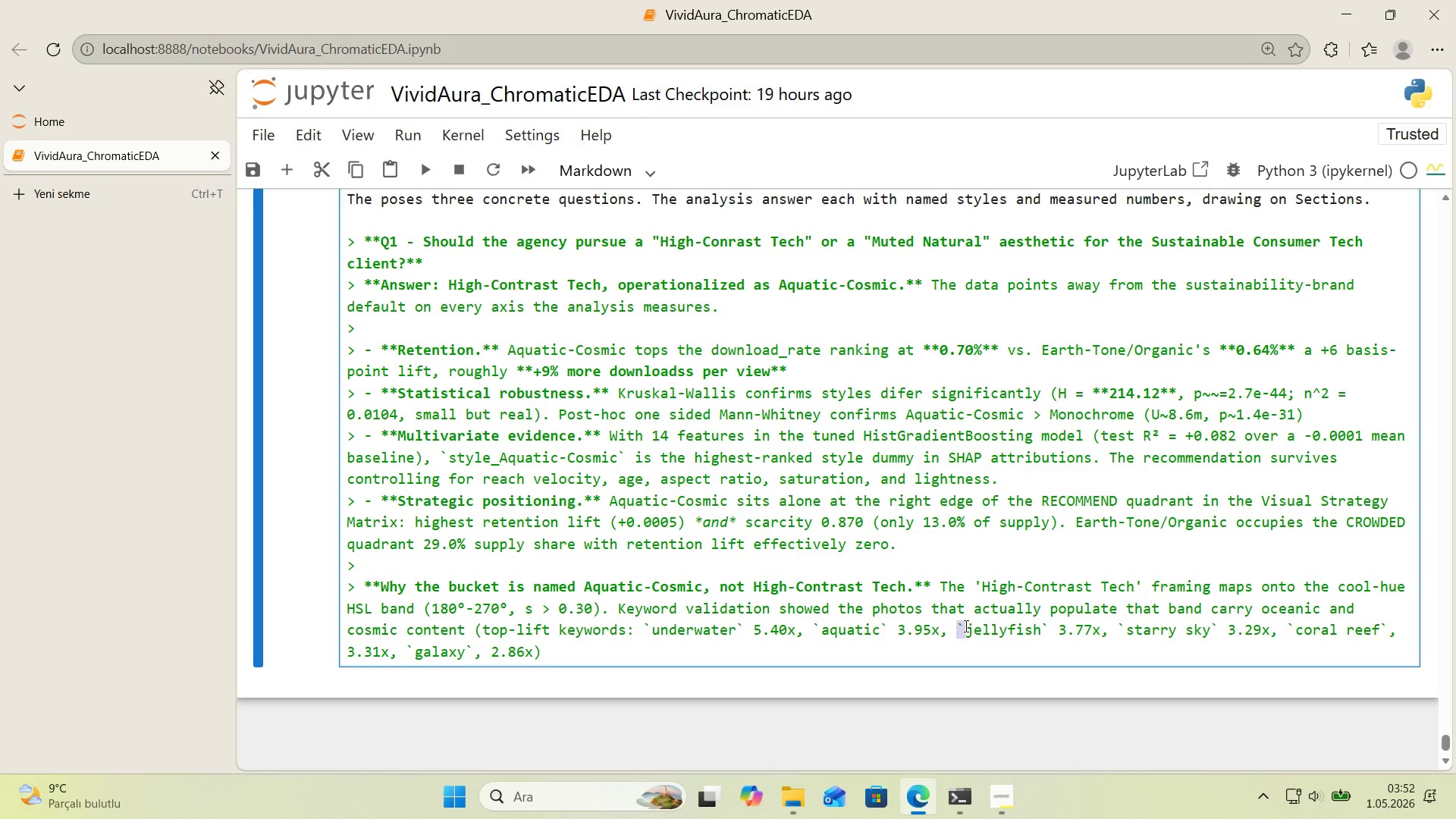 
key(Backspace)
 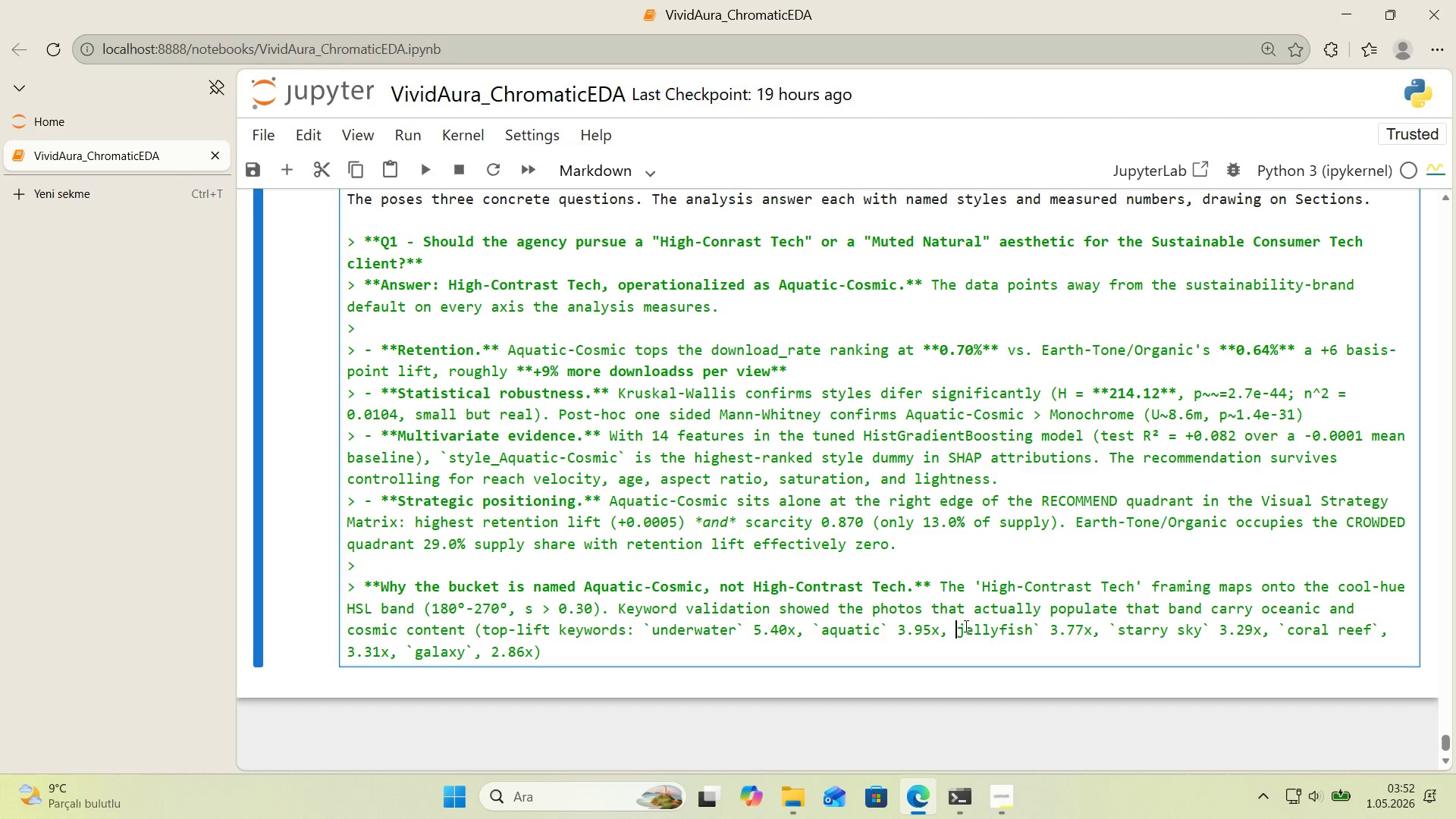 
key(Control+ControlLeft)
 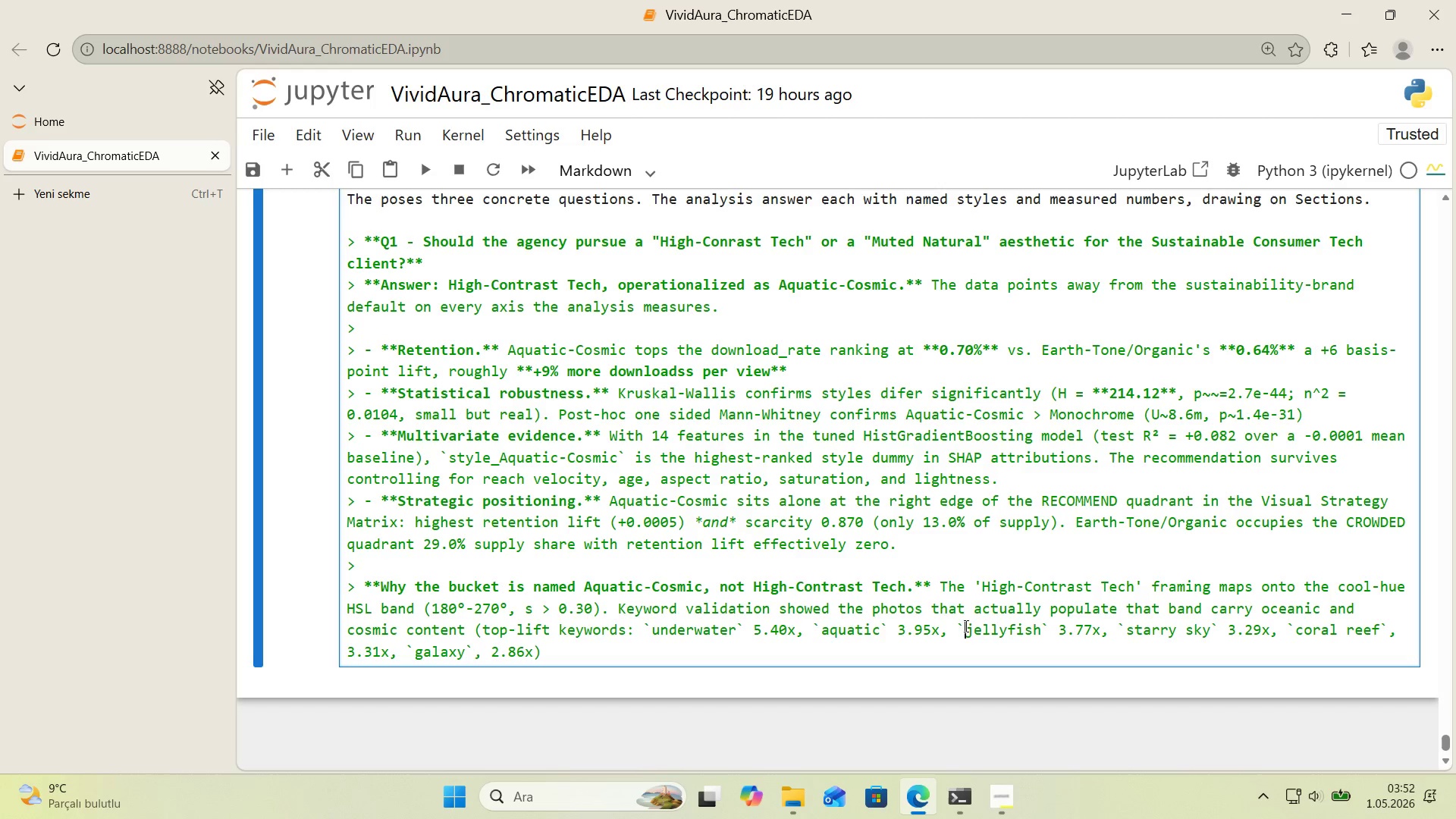 
key(Control+V)
 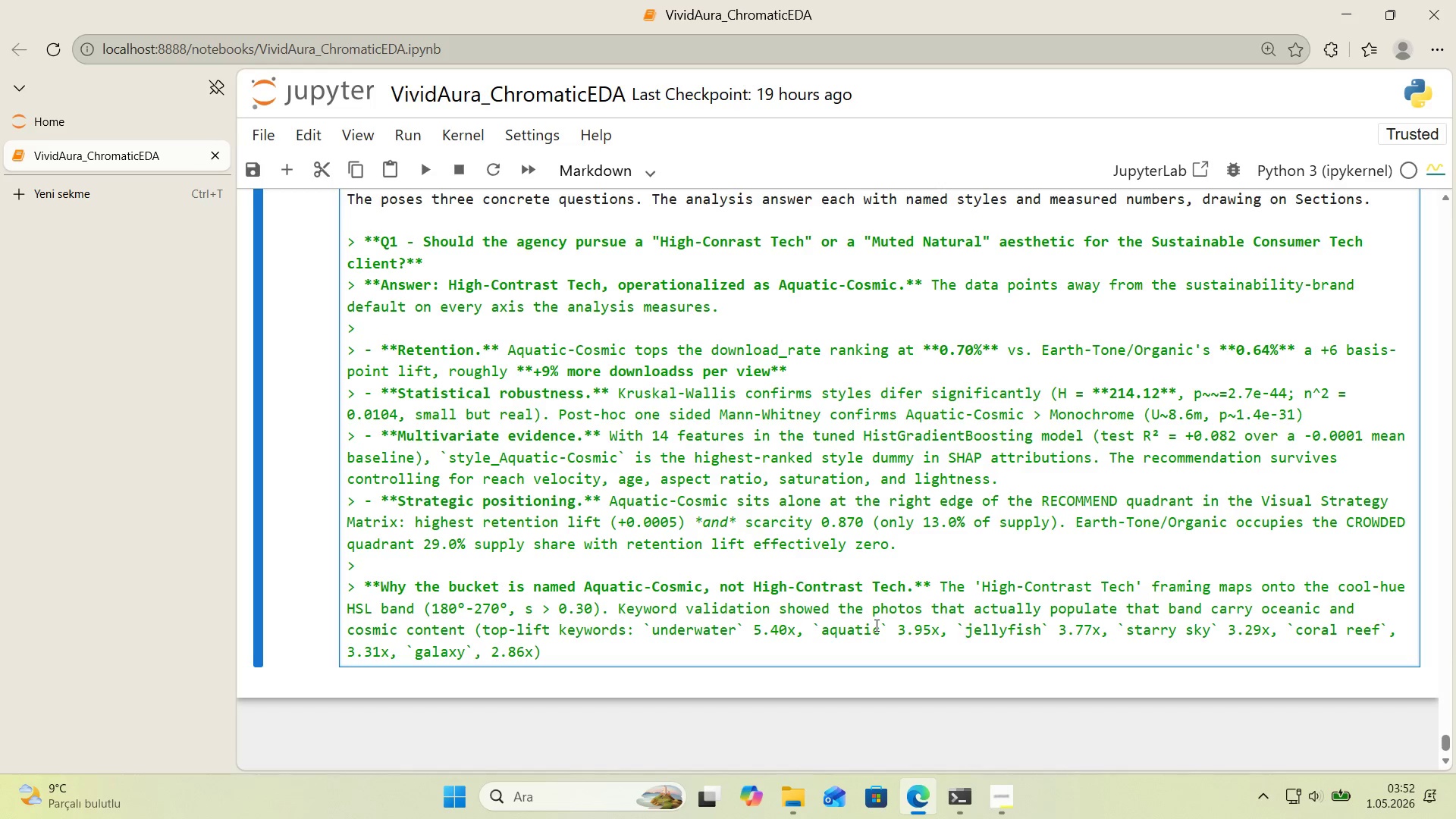 
left_click_drag(start_coordinate=[880, 627], to_coordinate=[887, 629])
 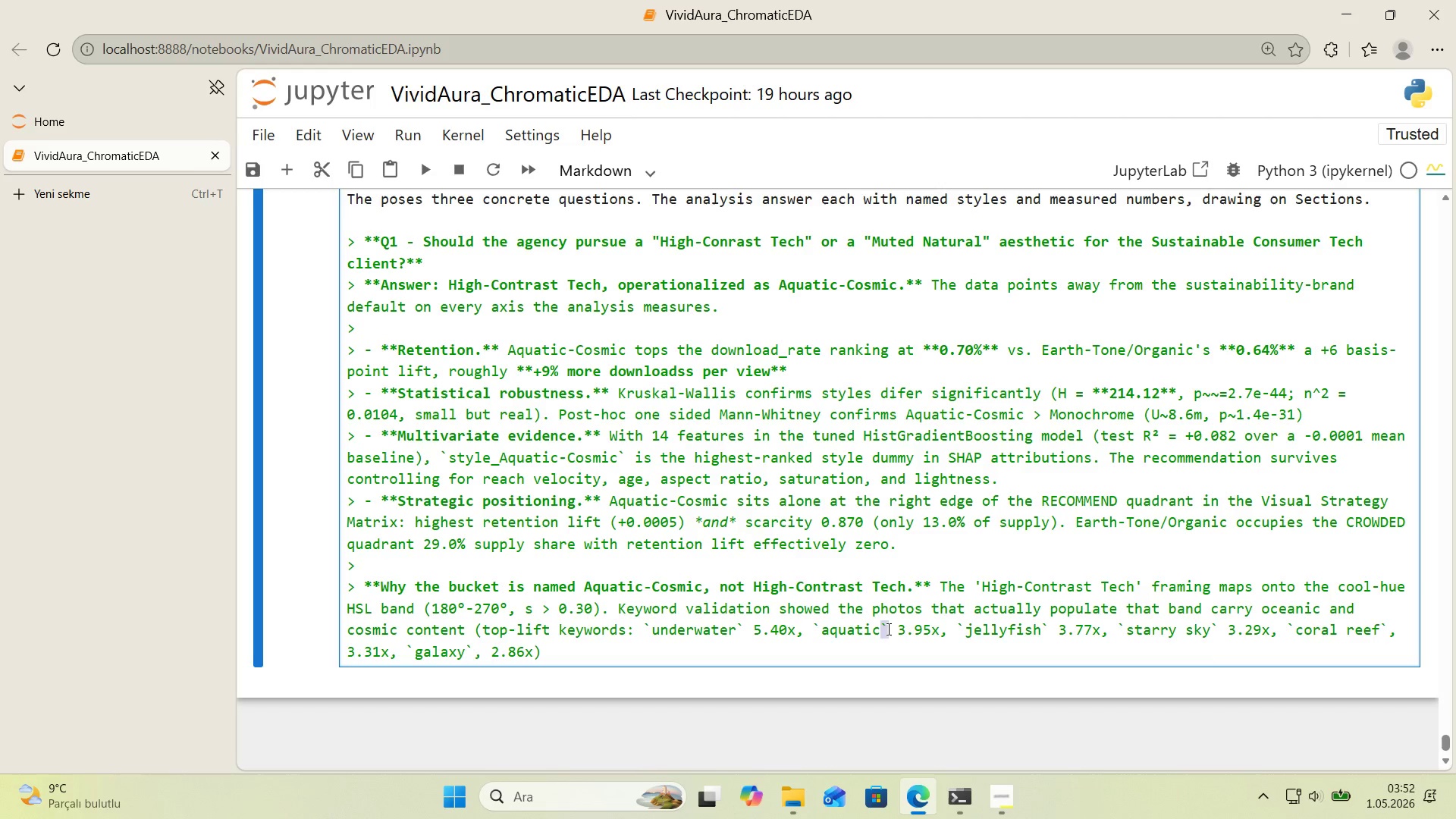 
key(Backspace)
 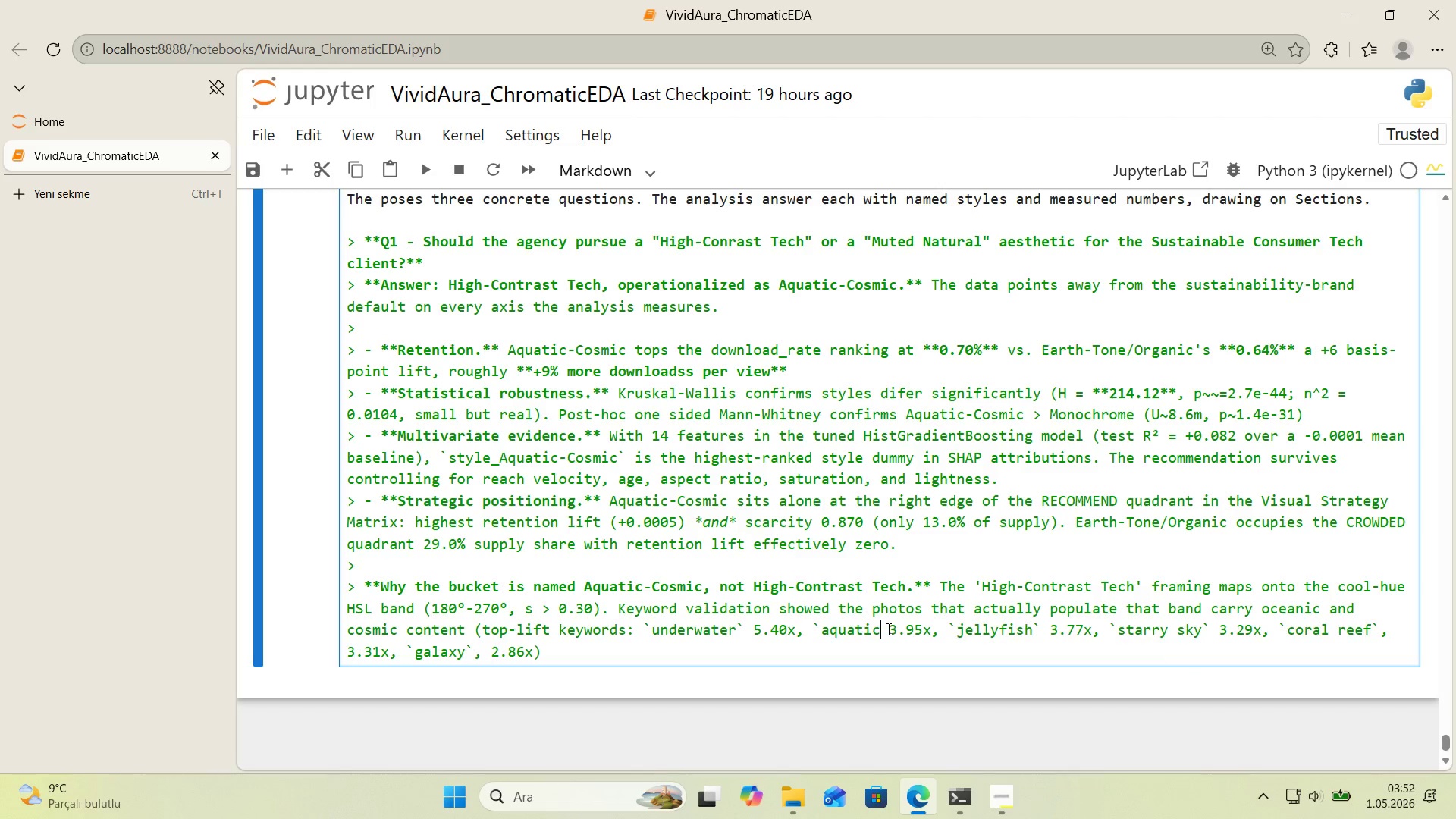 
key(Control+ControlLeft)
 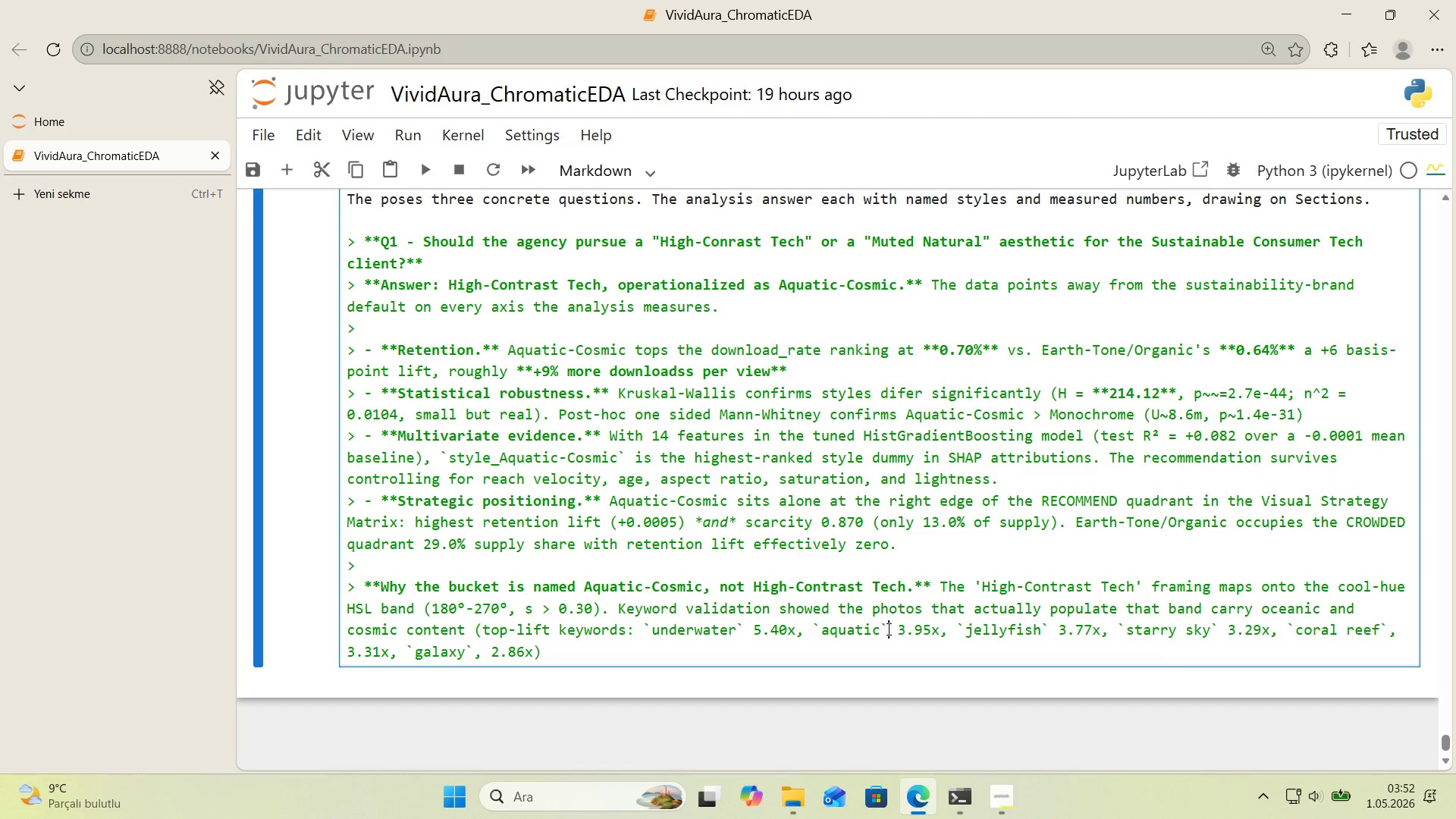 
key(Control+V)
 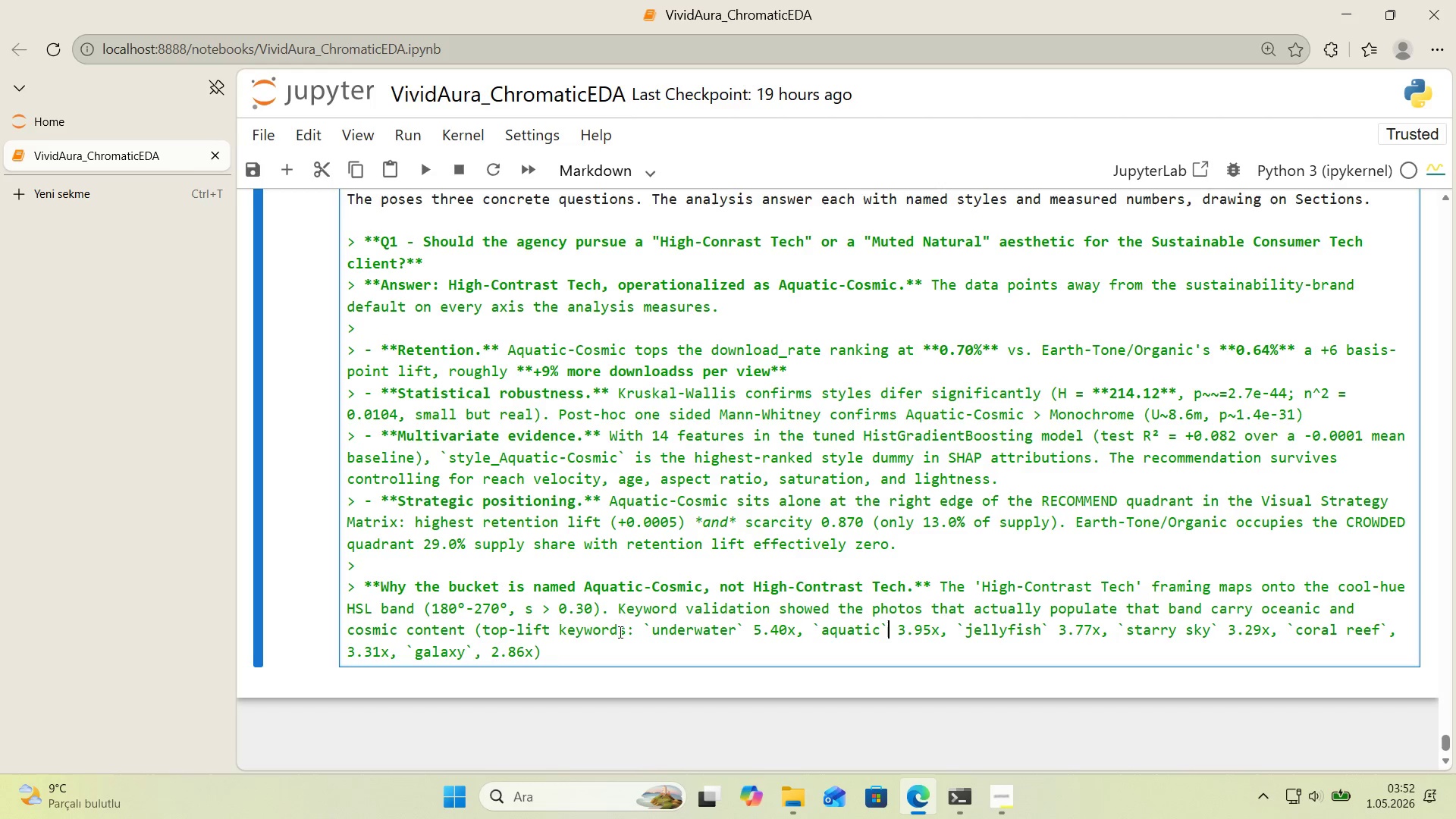 
left_click([532, 657])
 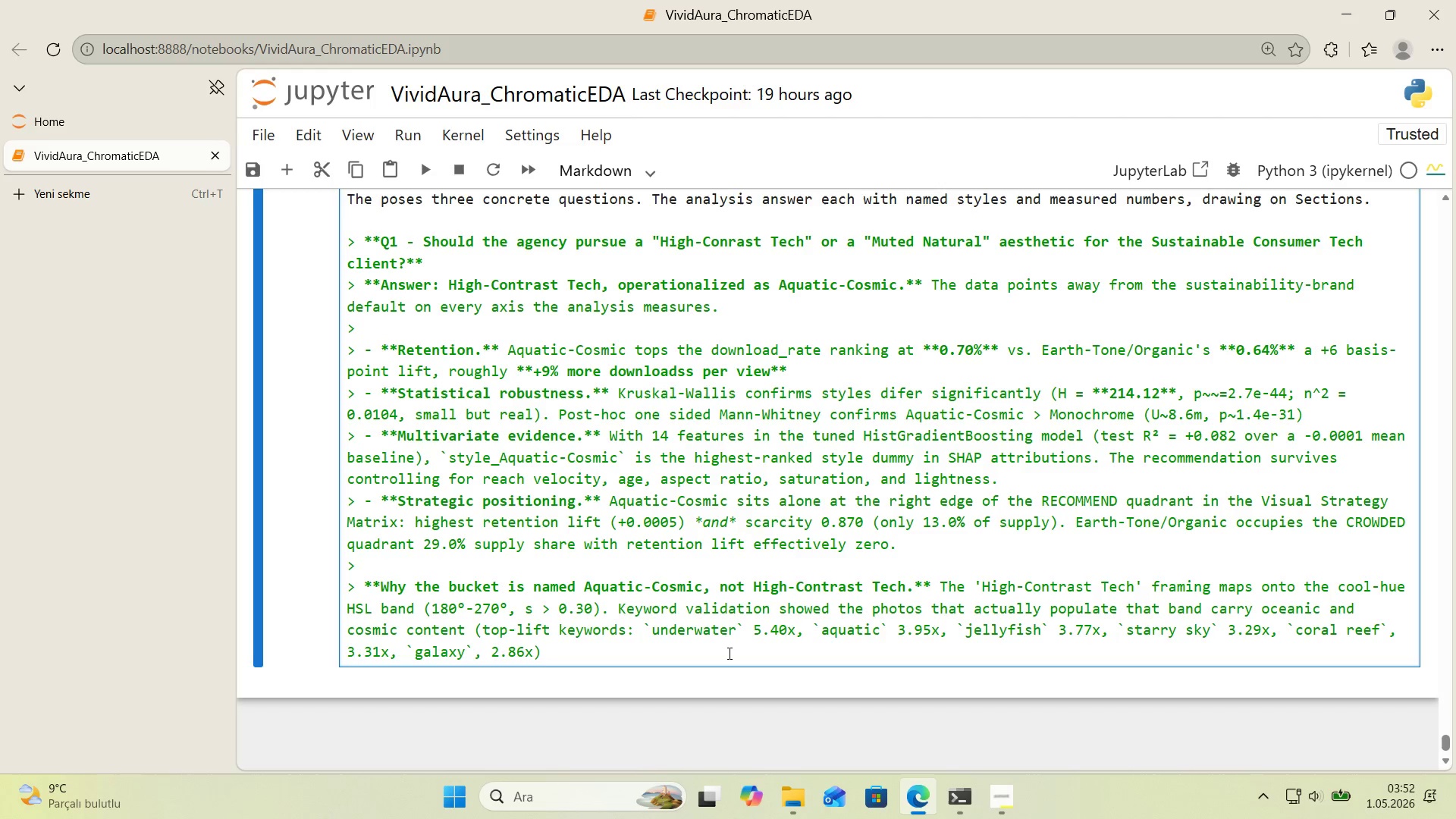 
key(Comma)
 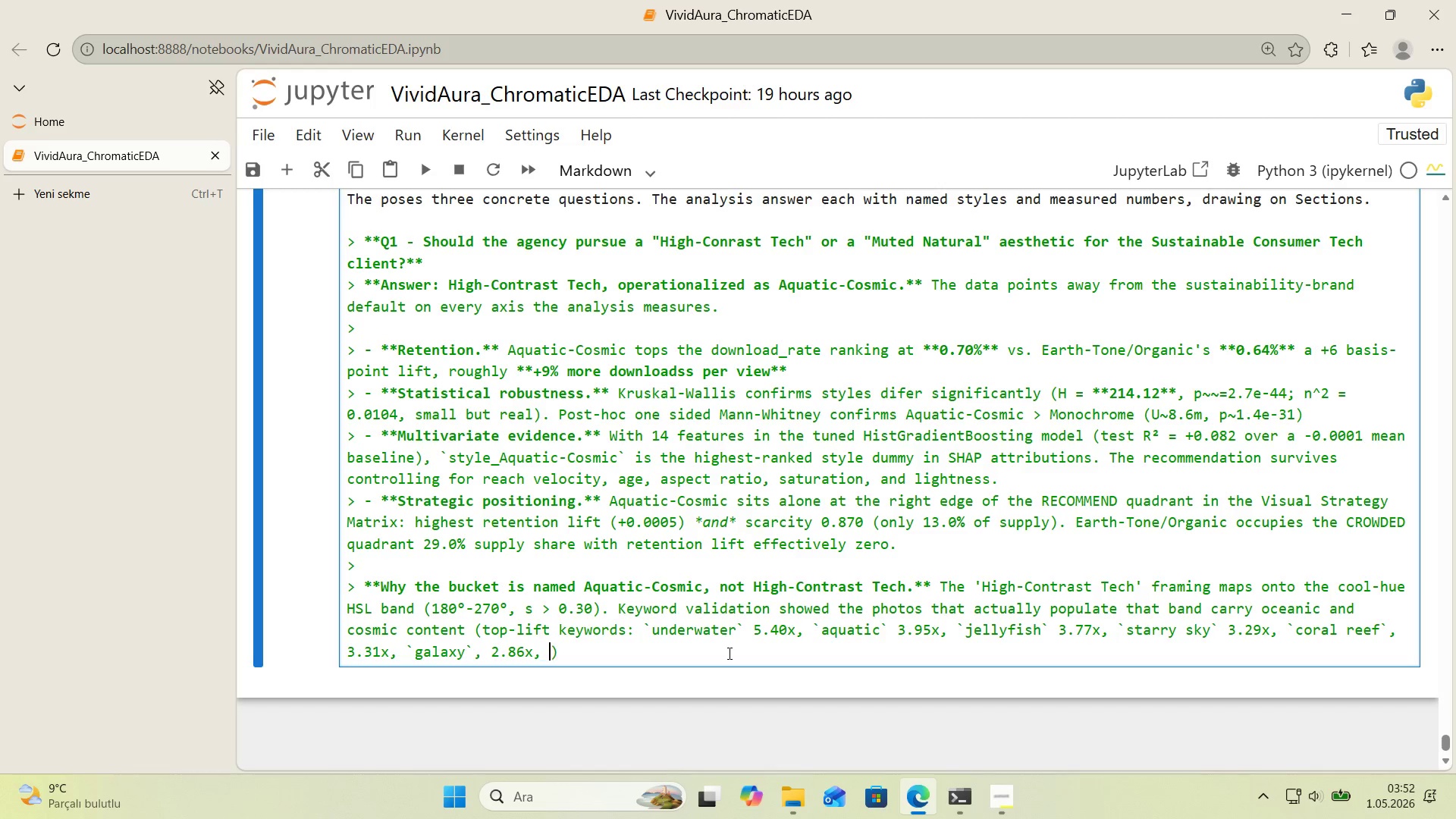 
key(Space)
 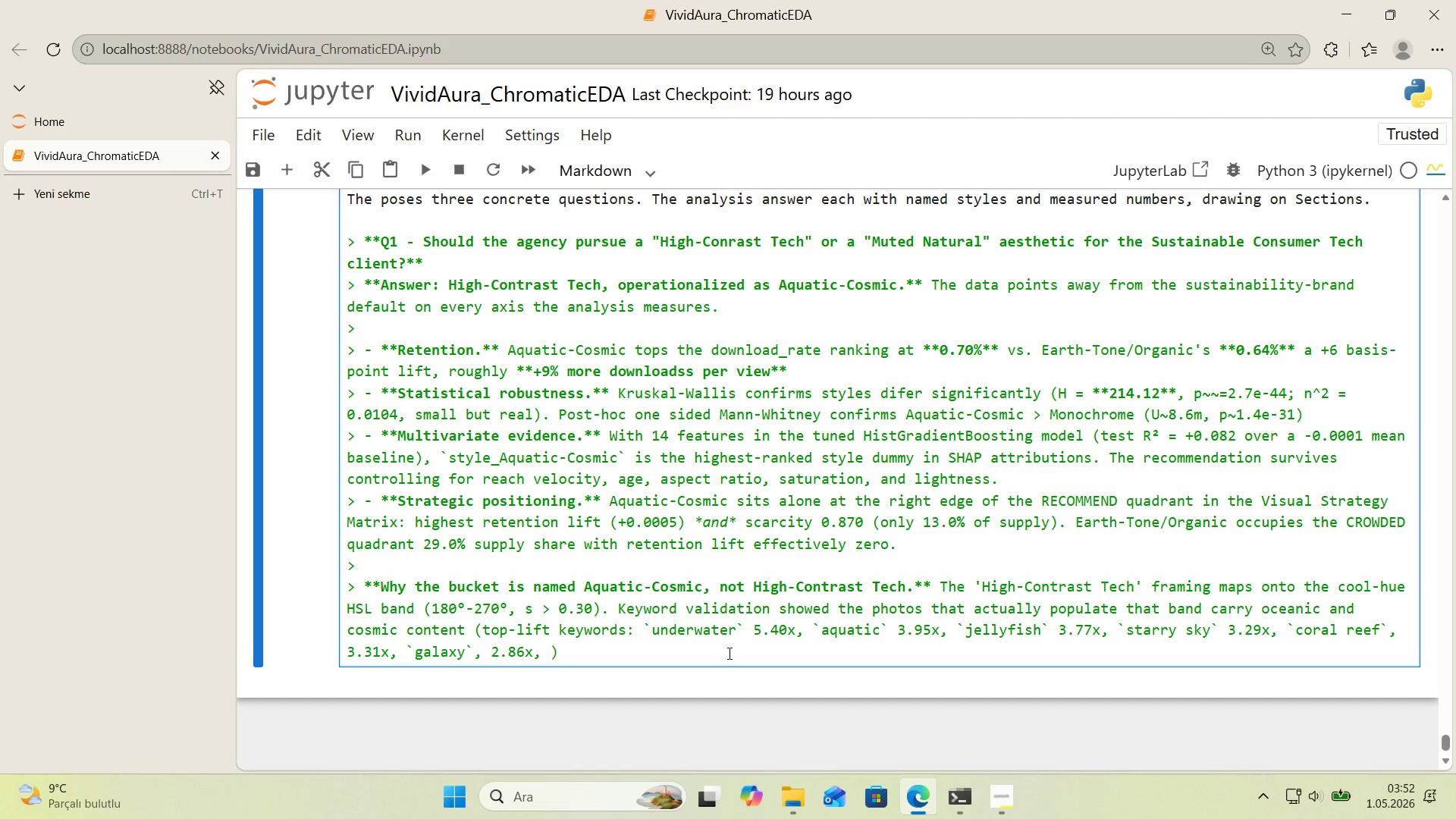 
key(Backspace)
 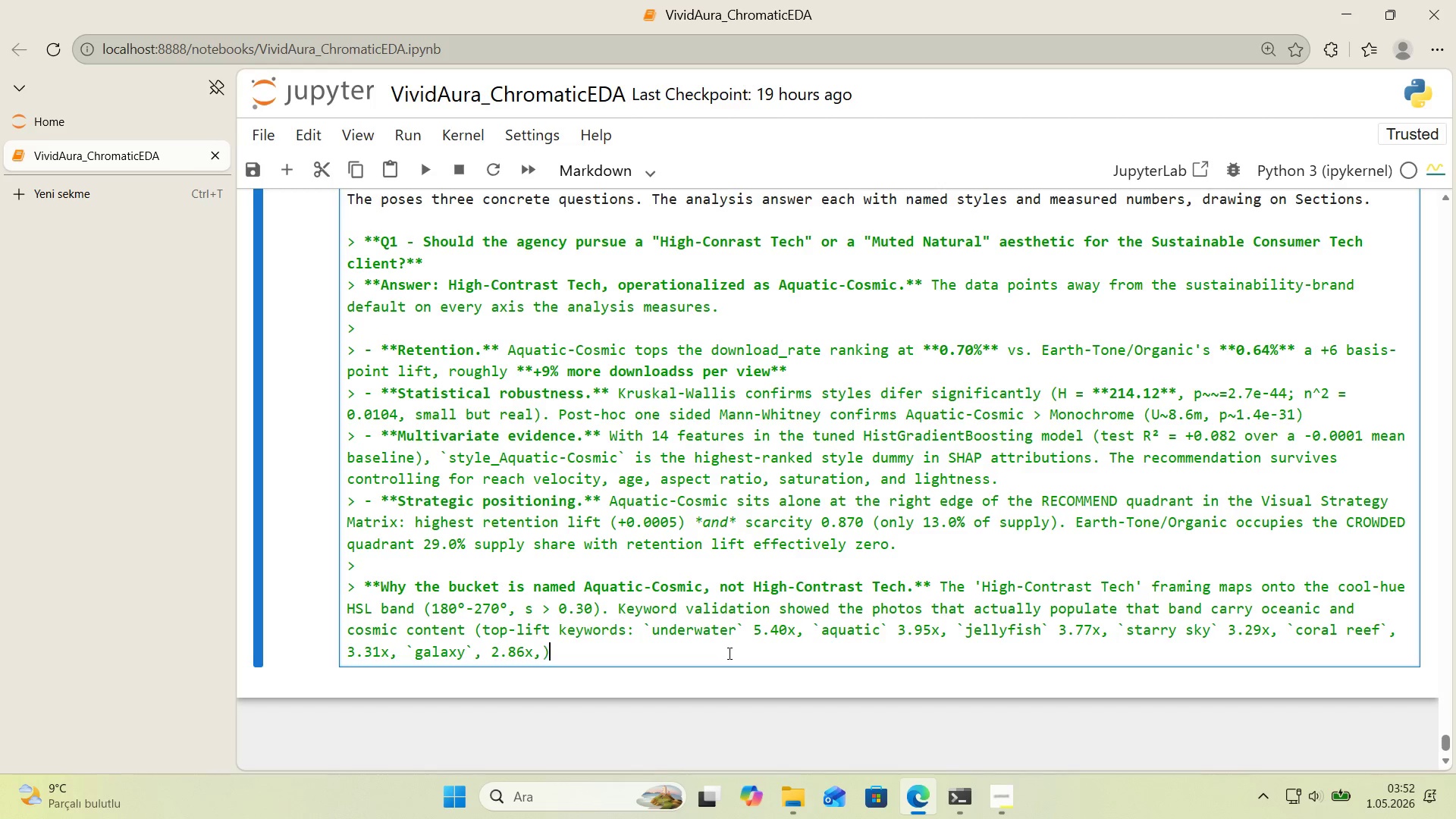 
key(ArrowRight)
 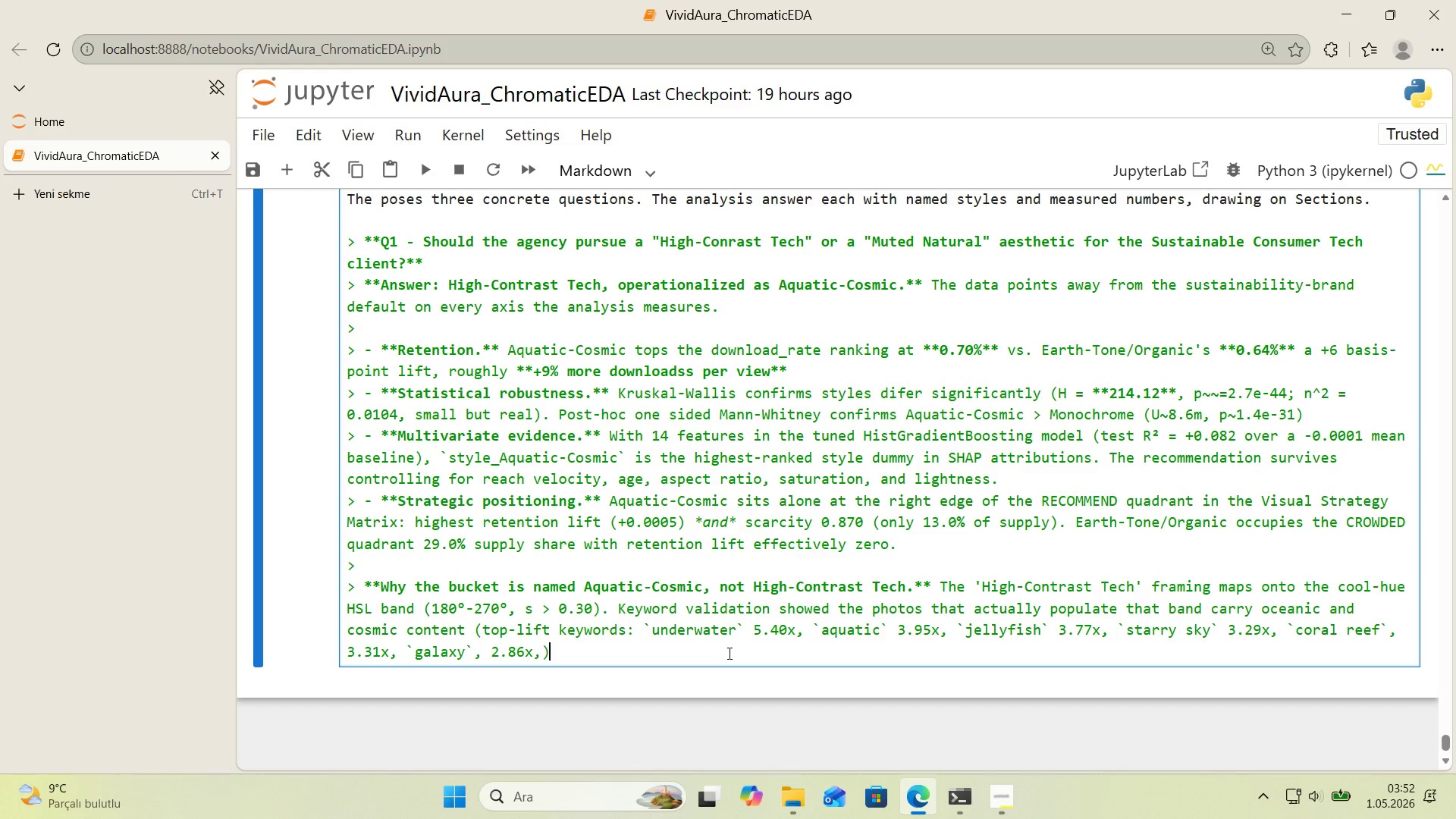 
type(not)
key(Backspace)
key(Backspace)
key(Backspace)
type( n)
key(Backspace)
key(Backspace)
key(Backspace)
key(Backspace)
type(( not l'e)
key(Backspace)
type(teral tech 'magery.)
 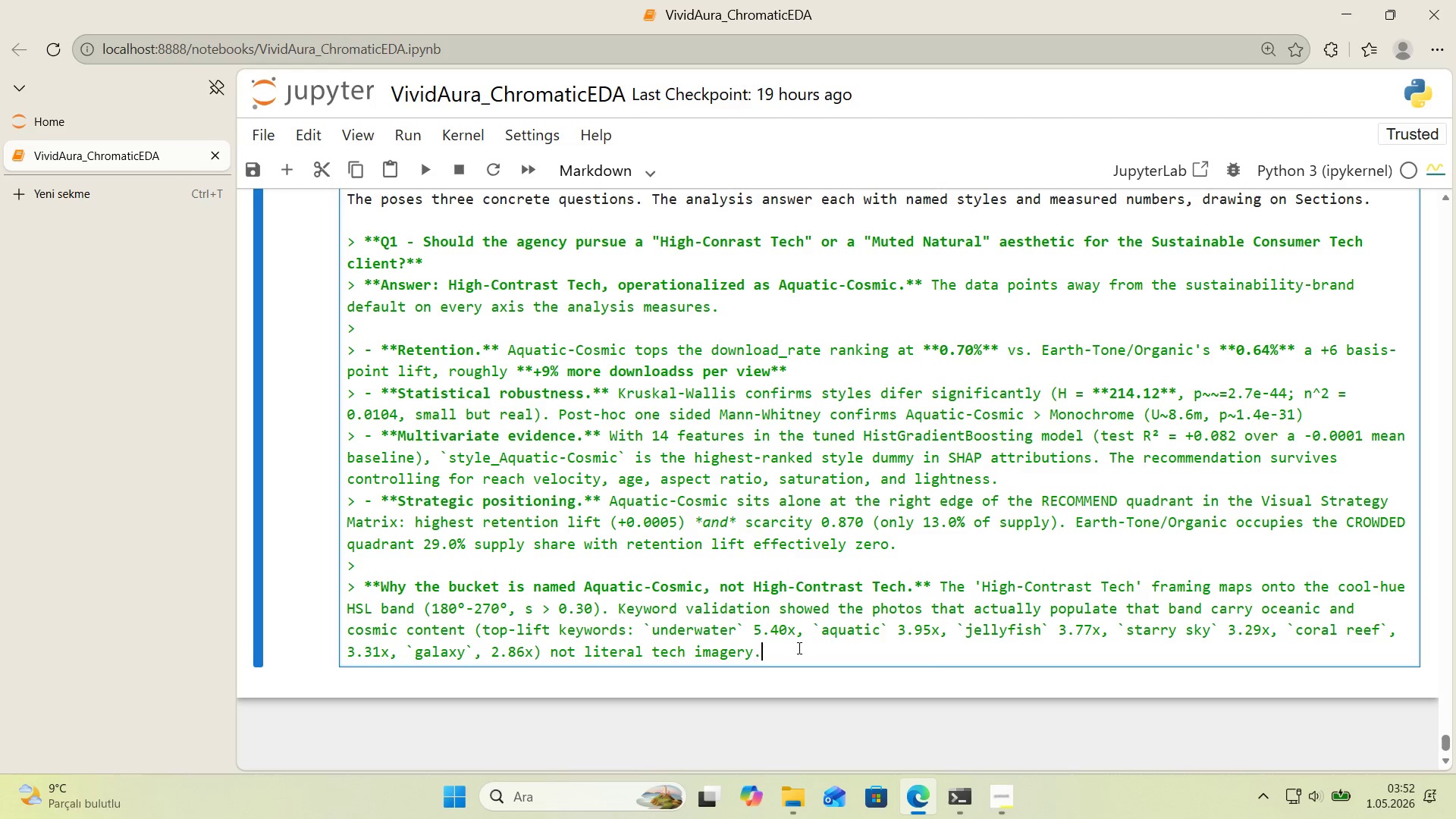 
type( The bucket name was chosen to reflect hat t)
key(Backspace)
key(Backspace)
key(Backspace)
key(Backspace)
key(Backspace)
key(Backspace)
type( what the data shows, not hat the)
key(Backspace)
key(Backspace)
key(Backspace)
key(Backspace)
key(Backspace)
key(Backspace)
key(Backspace)
key(Backspace)
type( what b)
key(Backspace)
key(Backspace)
type( the br'ef fram'ng presupposes< the **strateg'c recommendat'on 's unchanged**, only the descr'pt've label 's ata)
key(Backspace)
key(Backspace)
key(Backspace)
key(Backspace)
type( data-grounded. The creat've team adds the @@)
 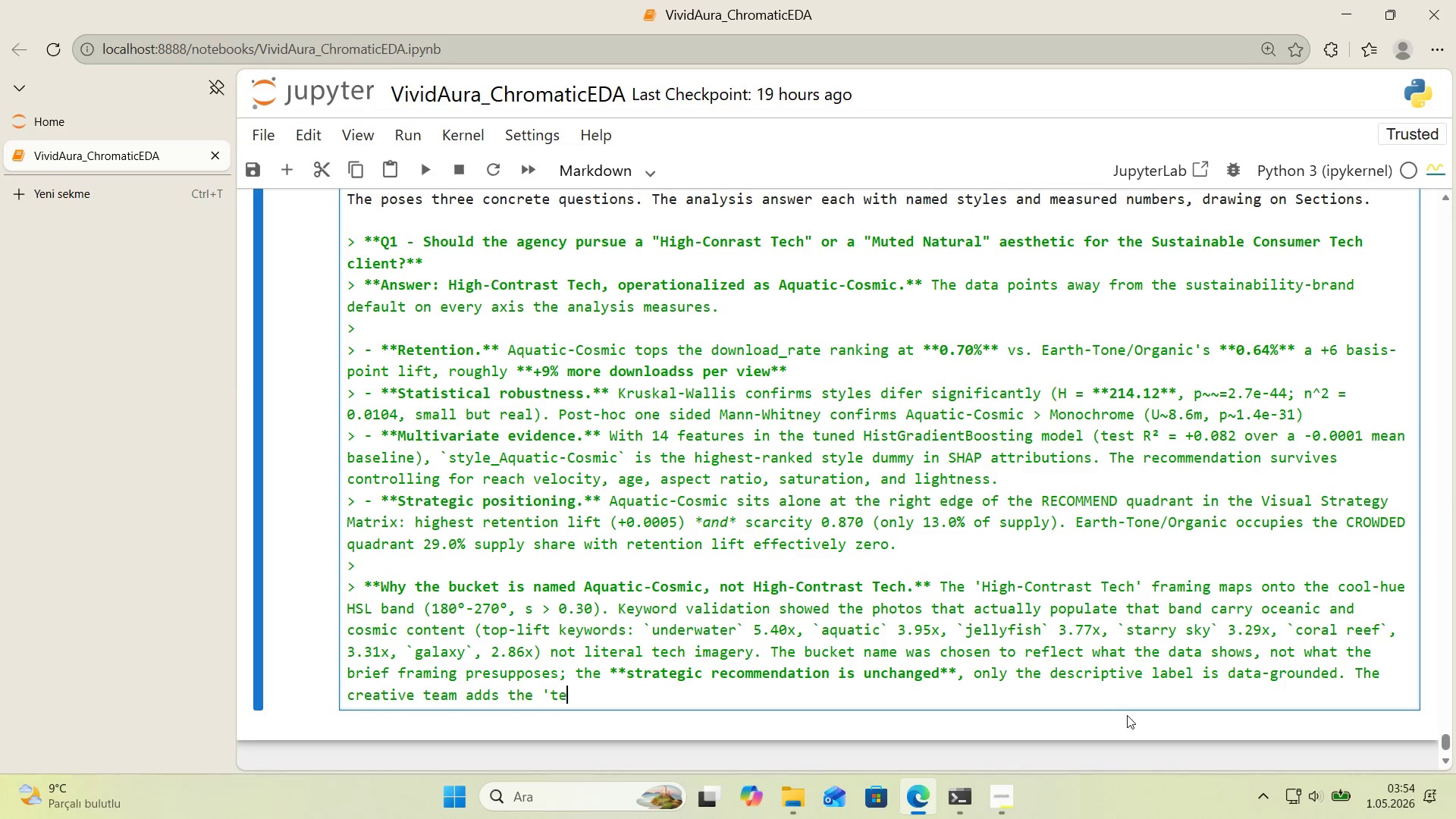 
key(Shift+ArrowLeft)
 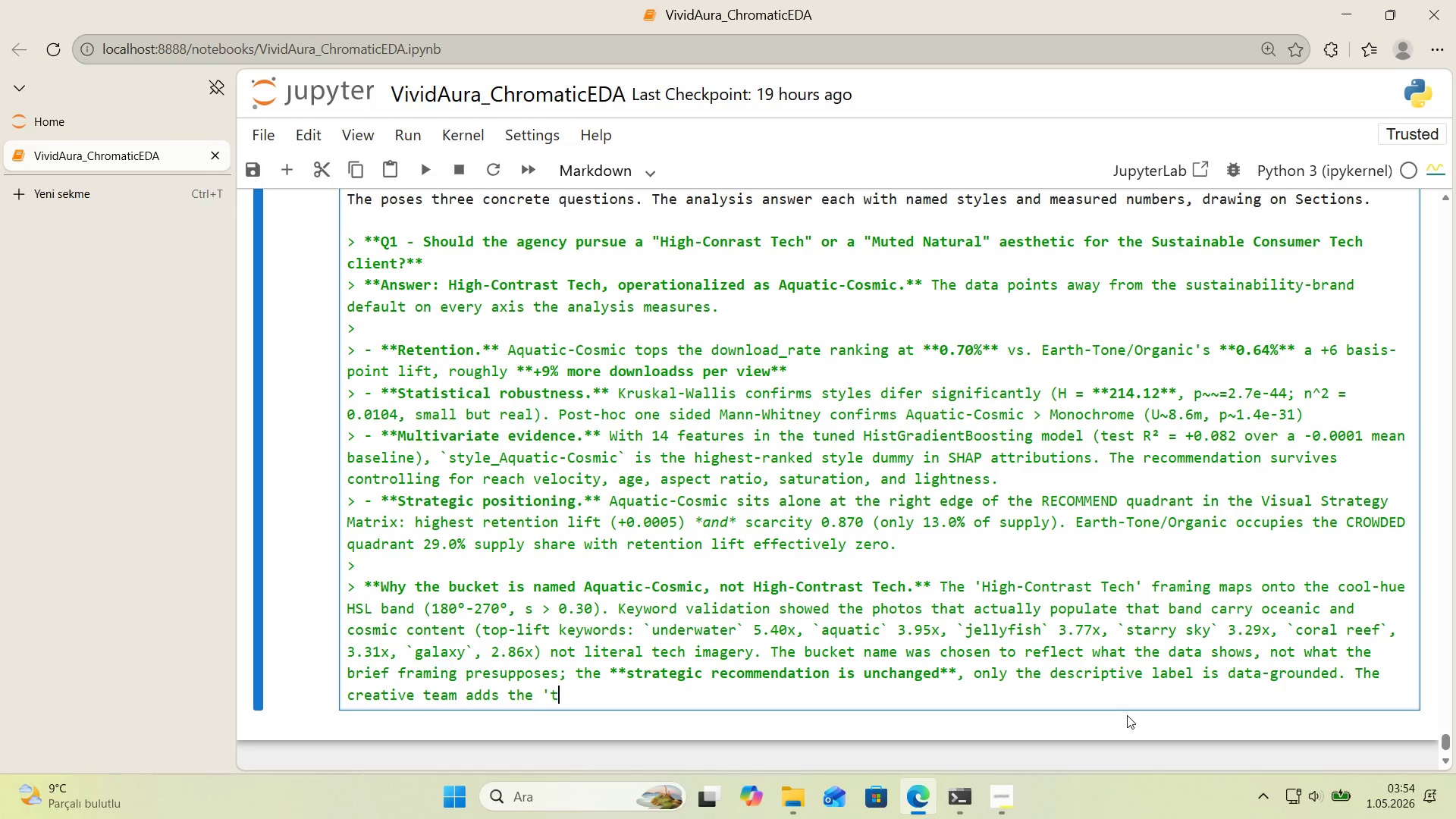 
type(tech@ read'ng at the product'on stah)
key(Backspace)
type(ge through compos't'on, contrast)
 